 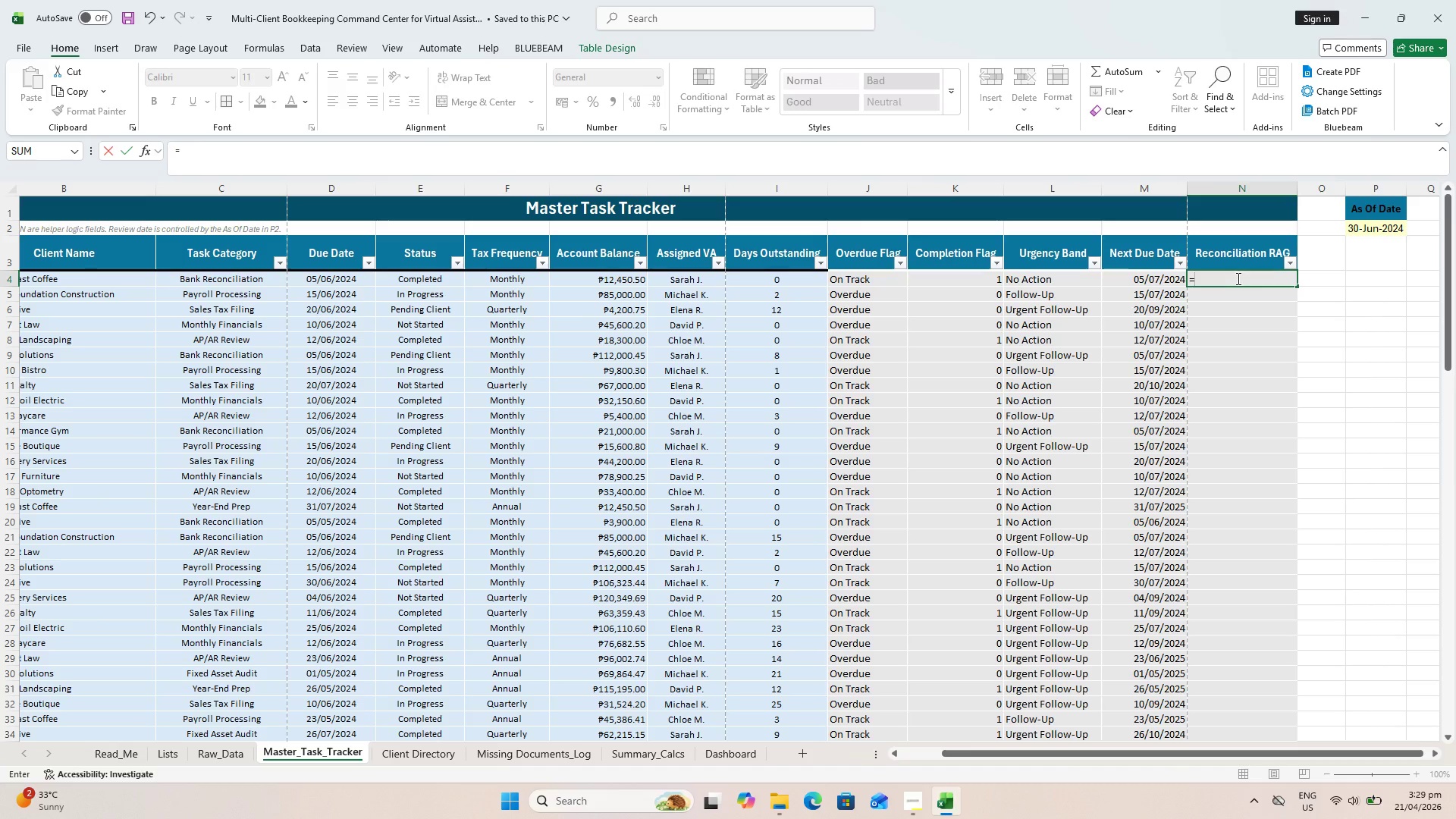 
hold_key(key=ShiftLeft, duration=0.92)
 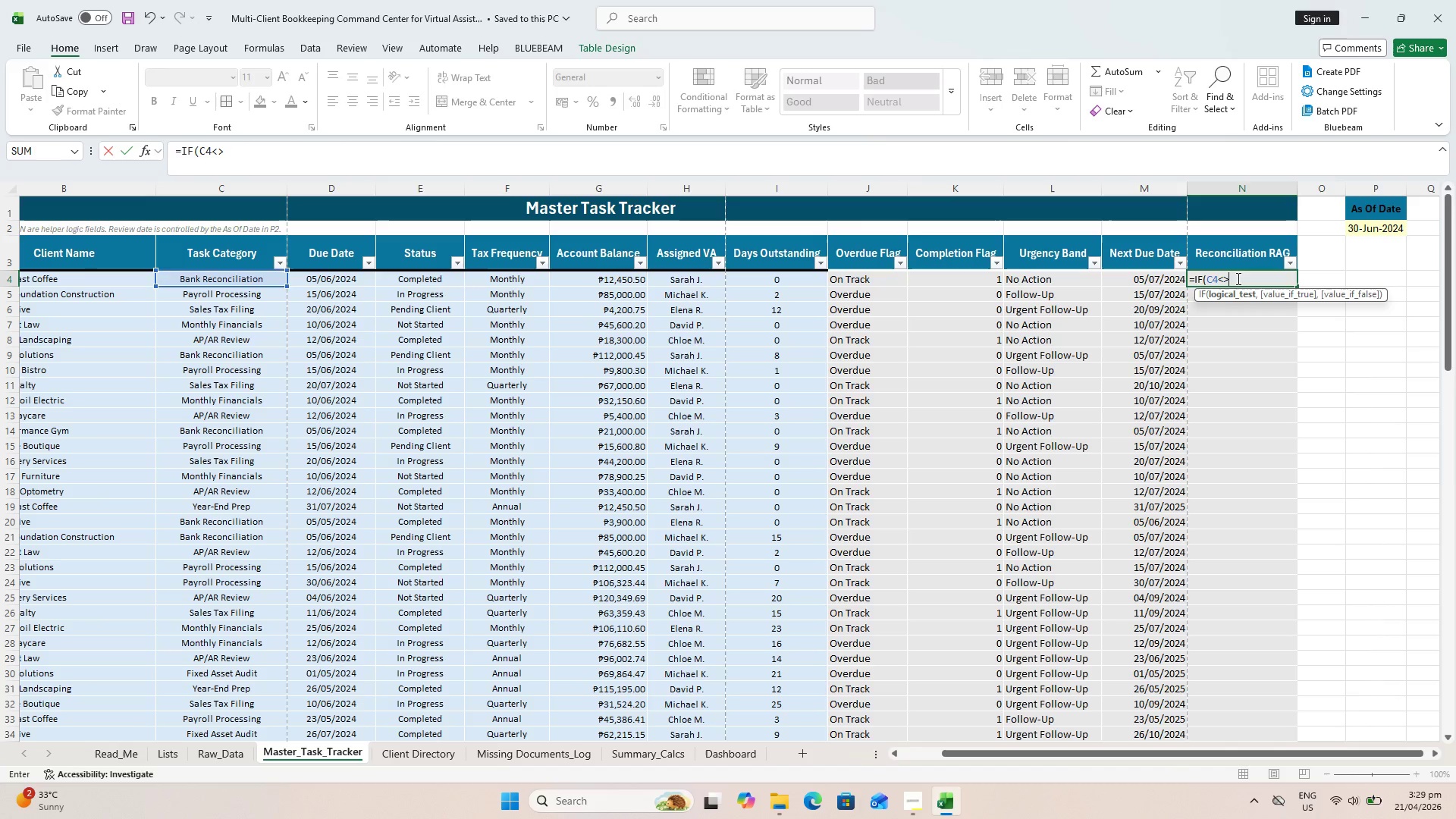 
hold_key(key=ShiftLeft, duration=0.5)
 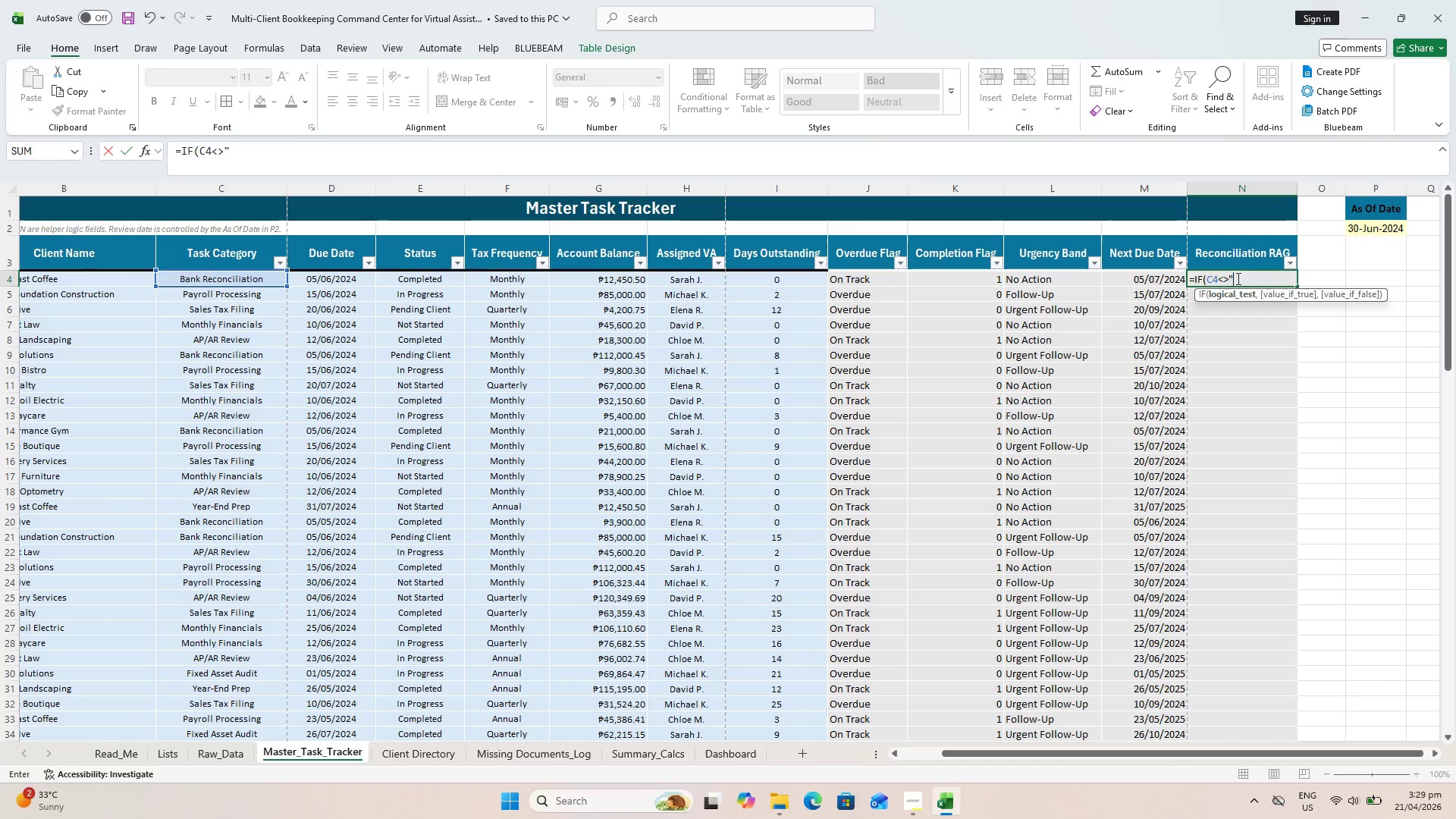 
hold_key(key=ShiftLeft, duration=0.34)
 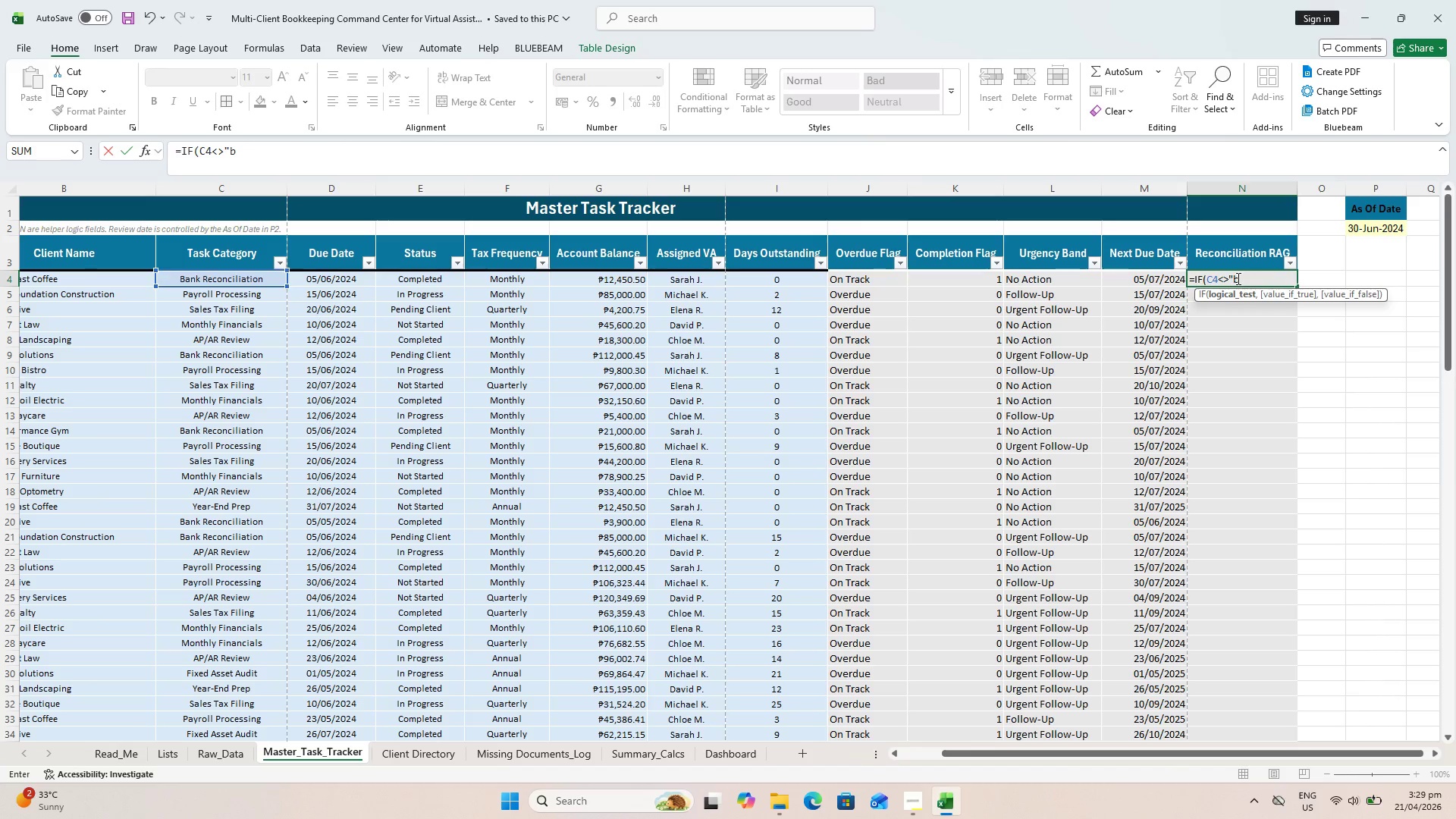 
hold_key(key=ShiftLeft, duration=0.44)
 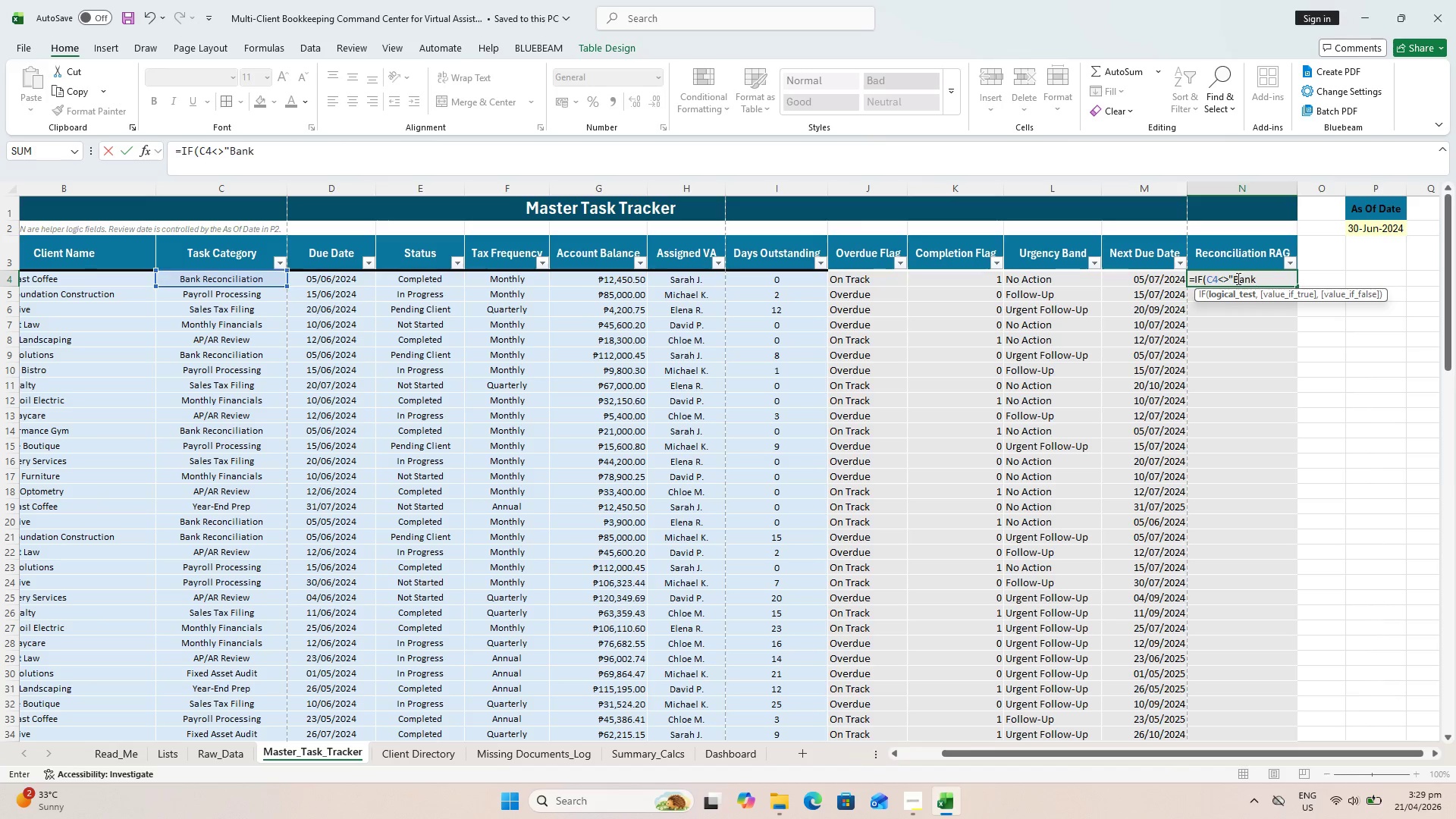 
hold_key(key=ShiftLeft, duration=0.36)
 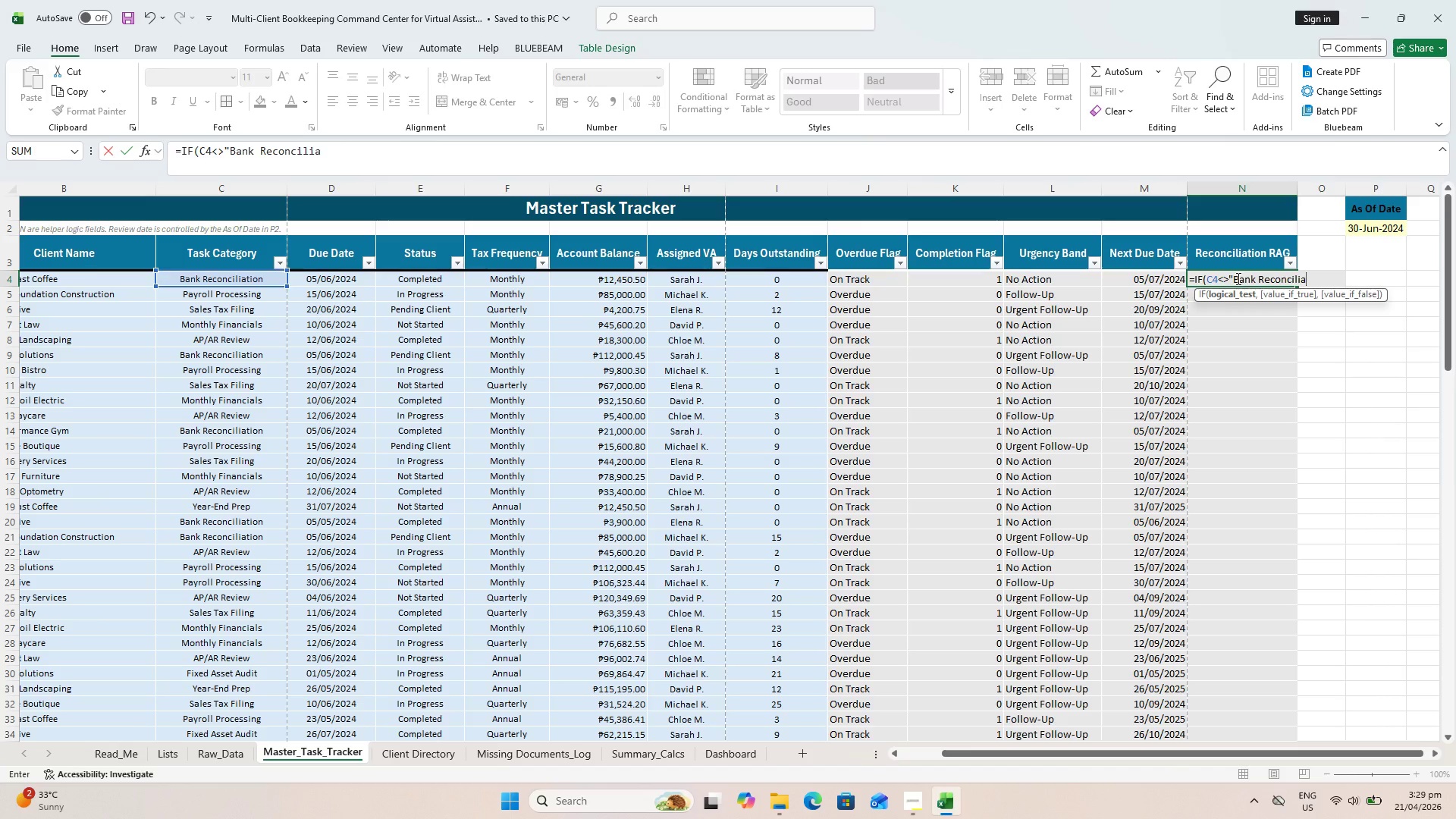 
wait(6.91)
 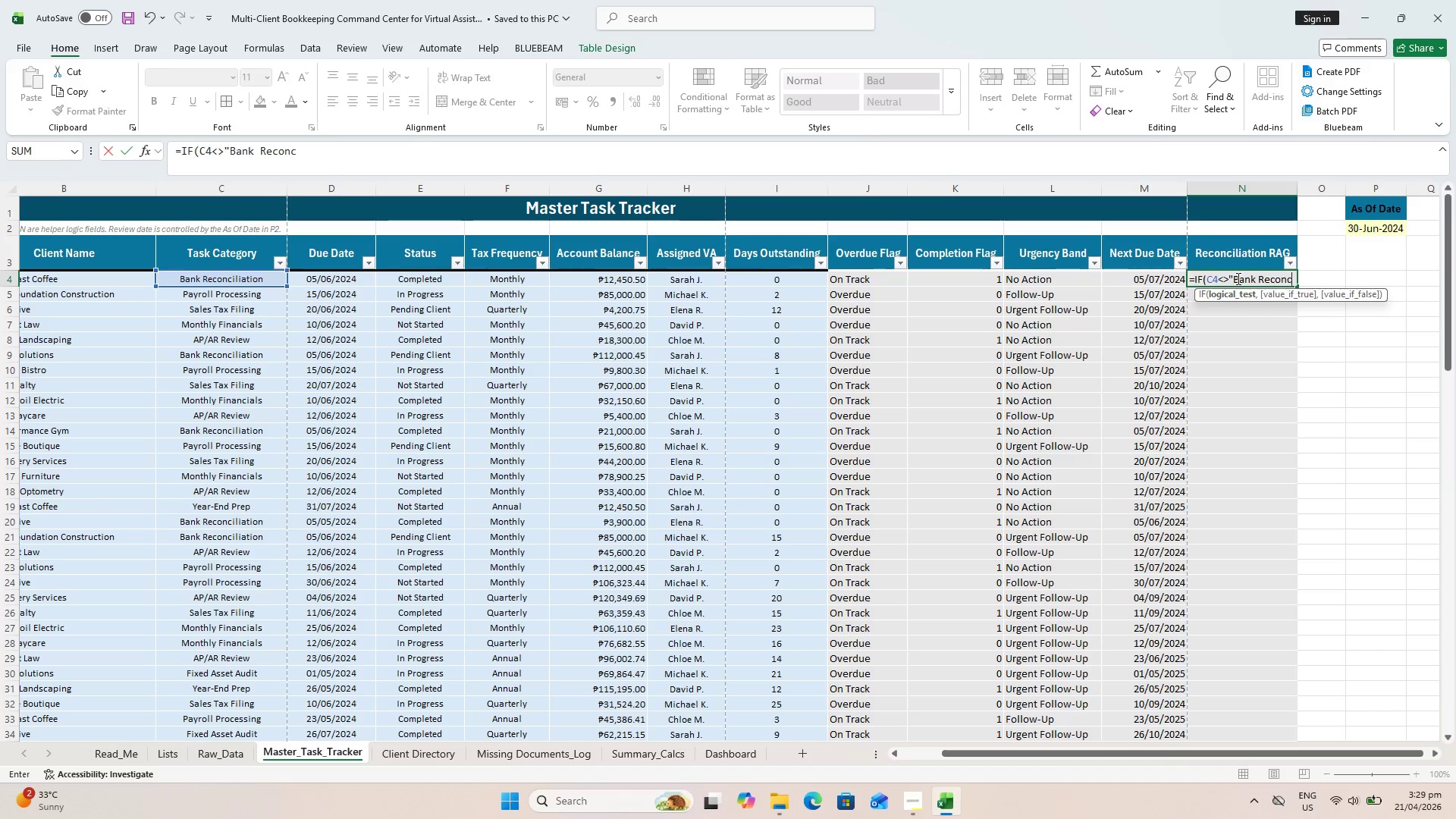 
hold_key(key=ShiftLeft, duration=0.45)
 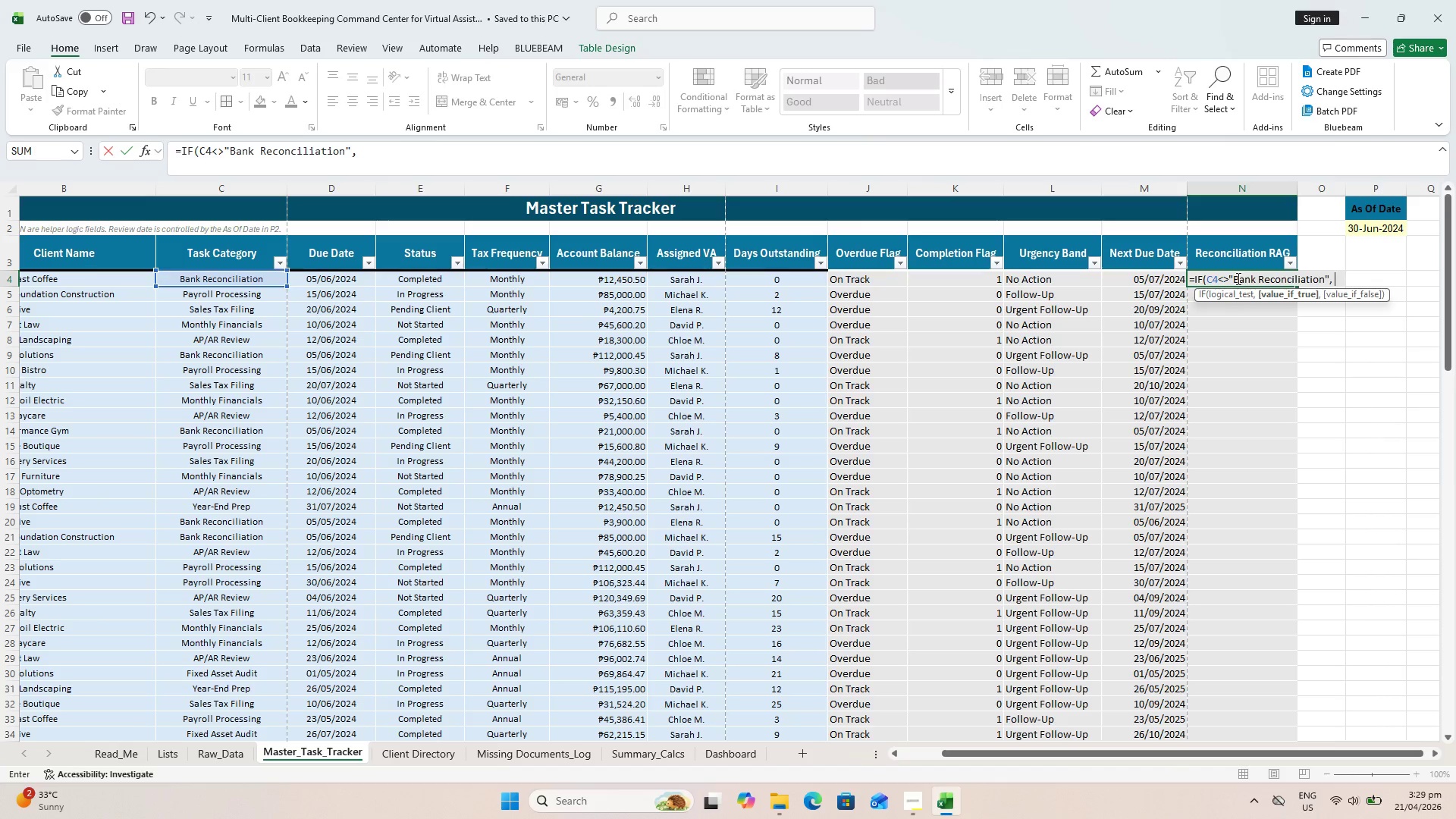 
hold_key(key=ShiftLeft, duration=1.62)
 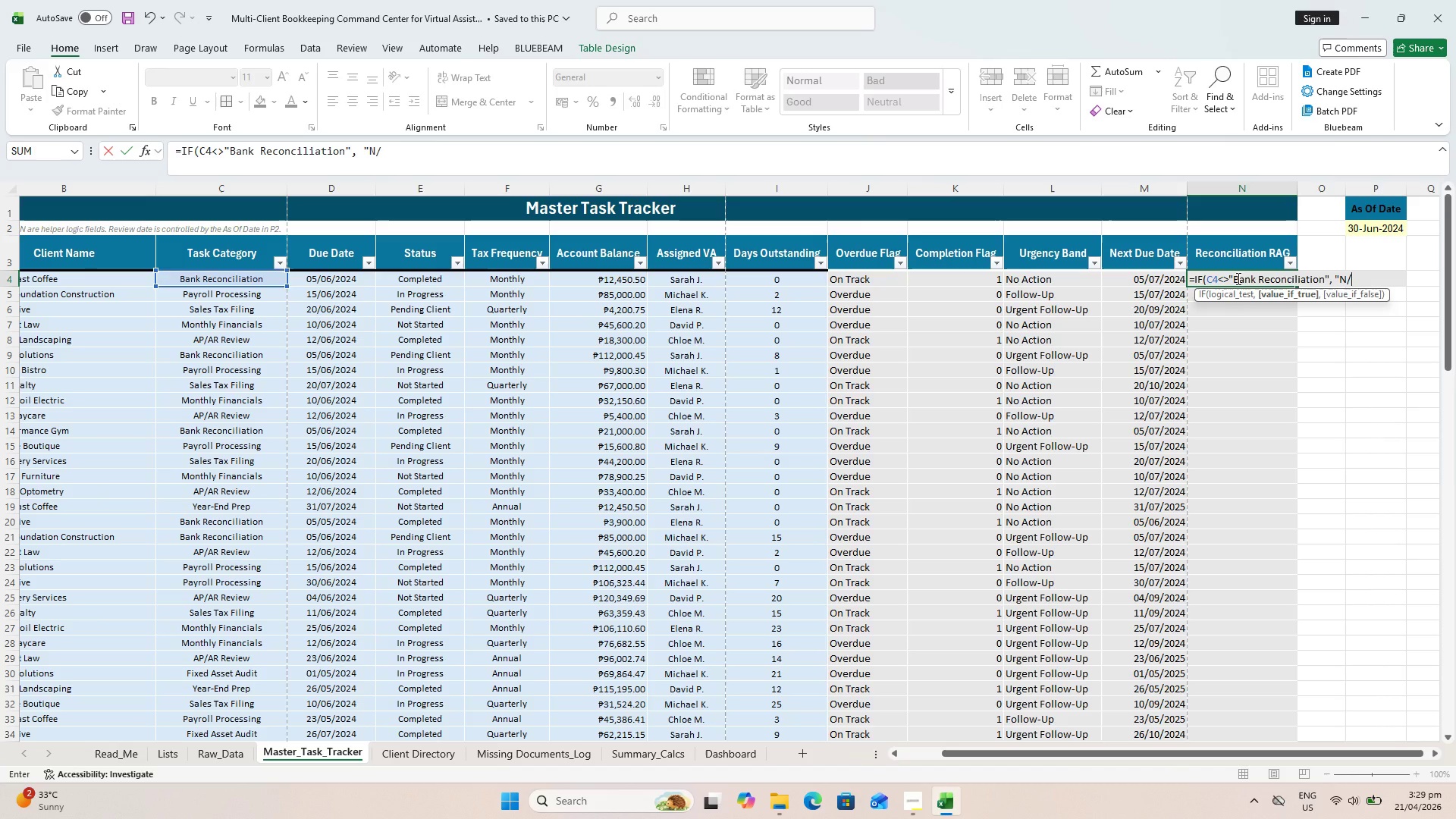 
hold_key(key=ShiftLeft, duration=0.41)
 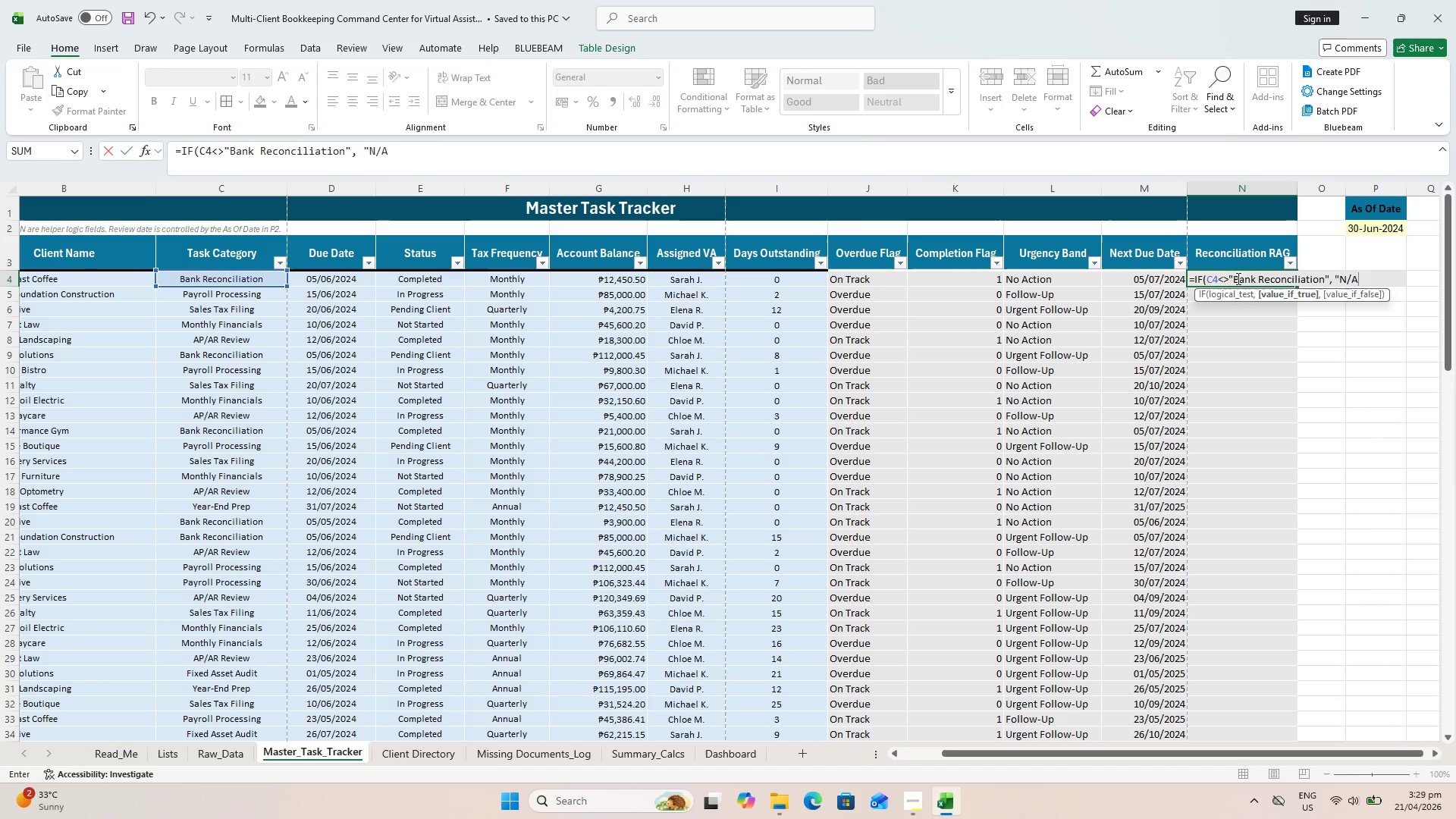 
key(Shift+Quote)
 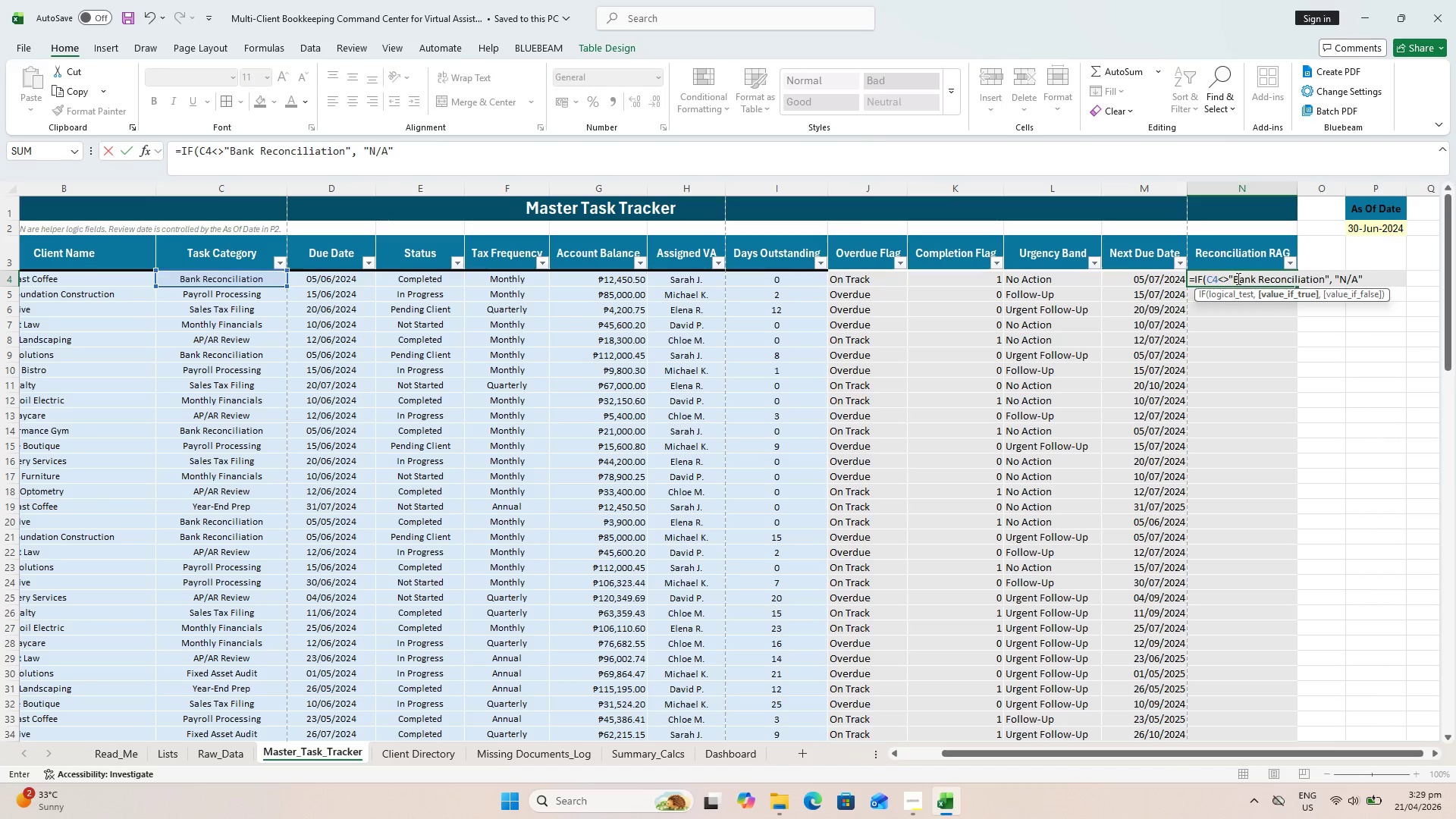 
type( , )
key(Backspace)
type(IF(E4="Completed)
 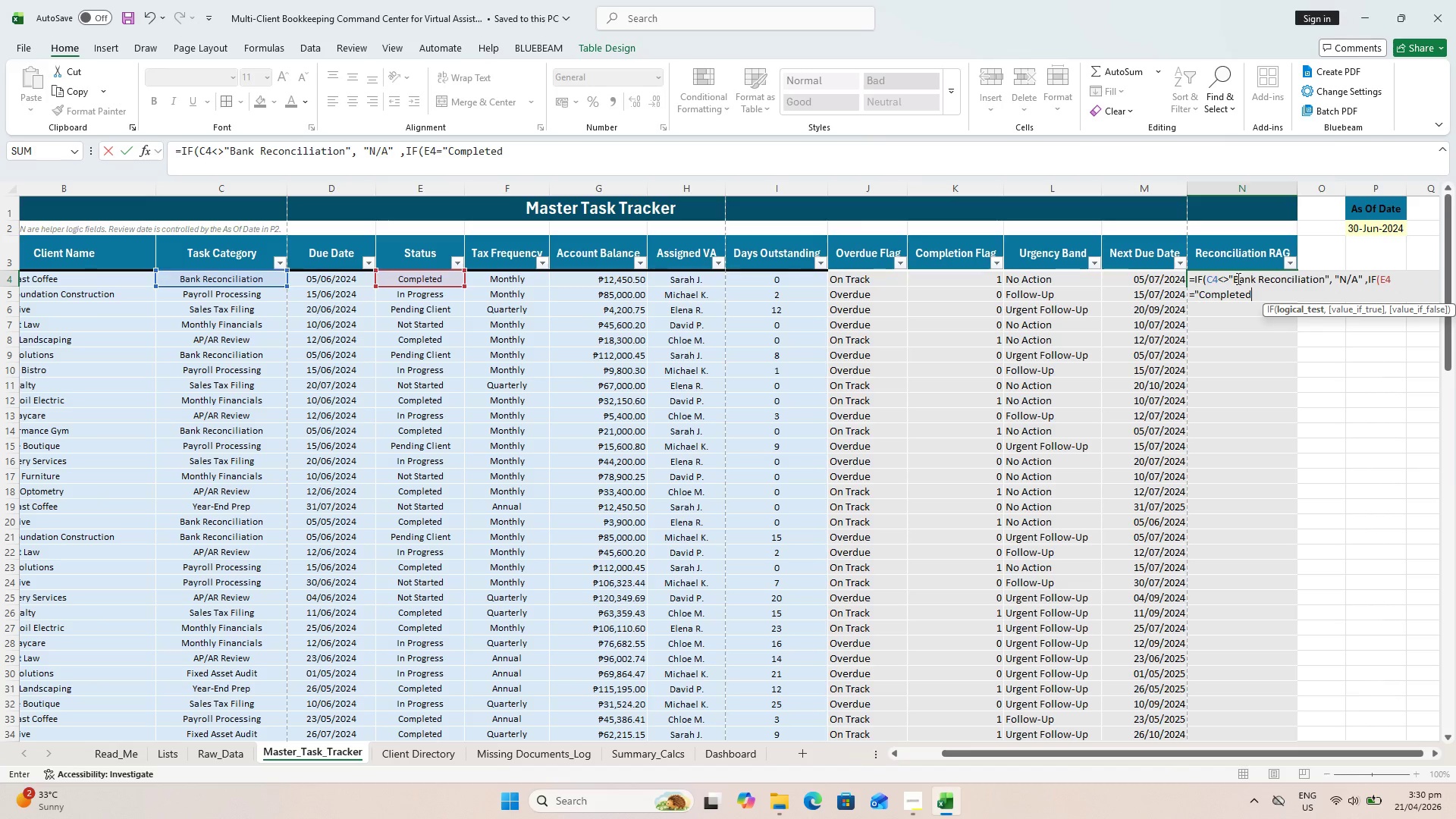 
key(Shift+Quote)
 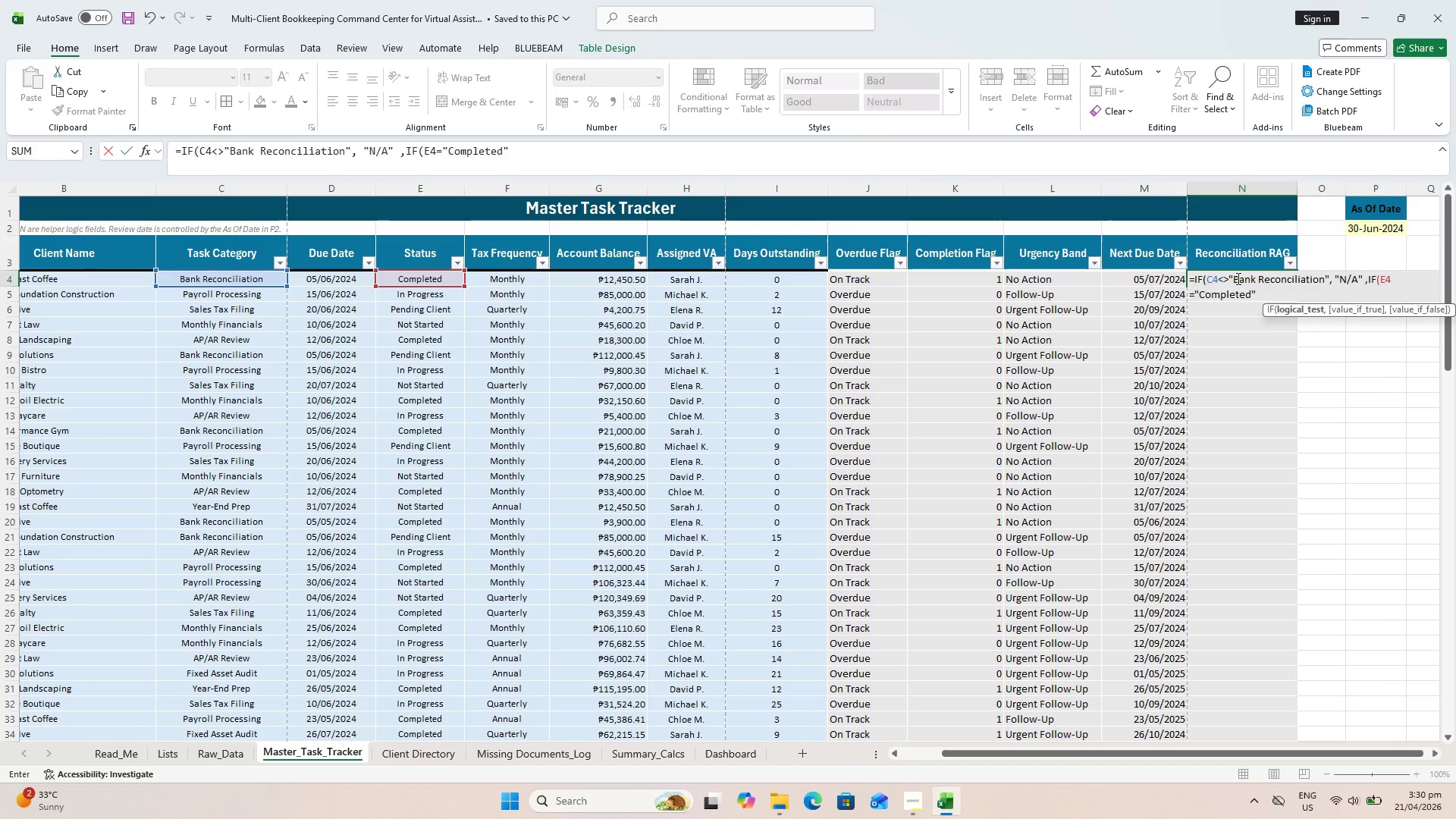 
type( , "Green")
 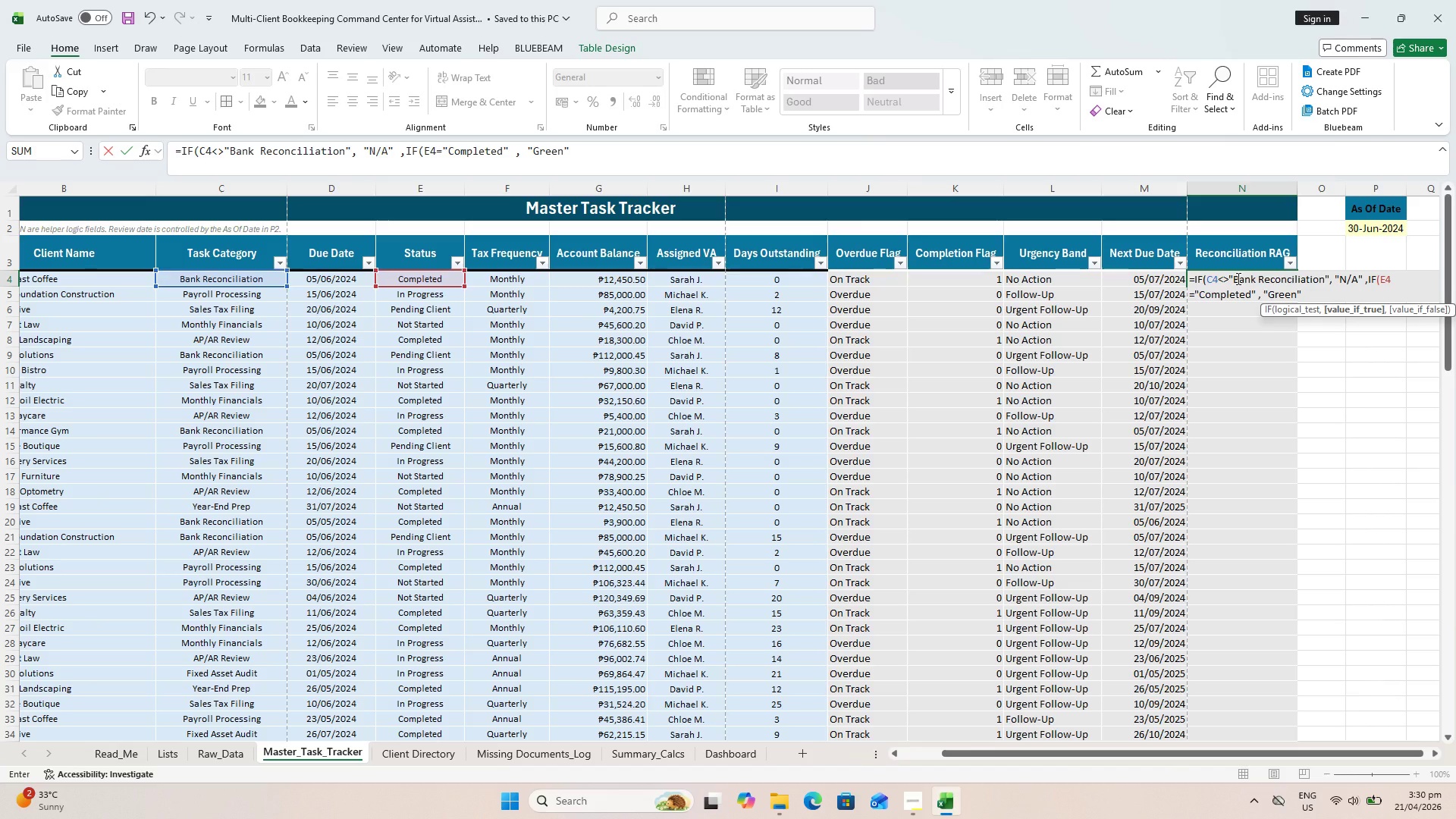 
wait(5.45)
 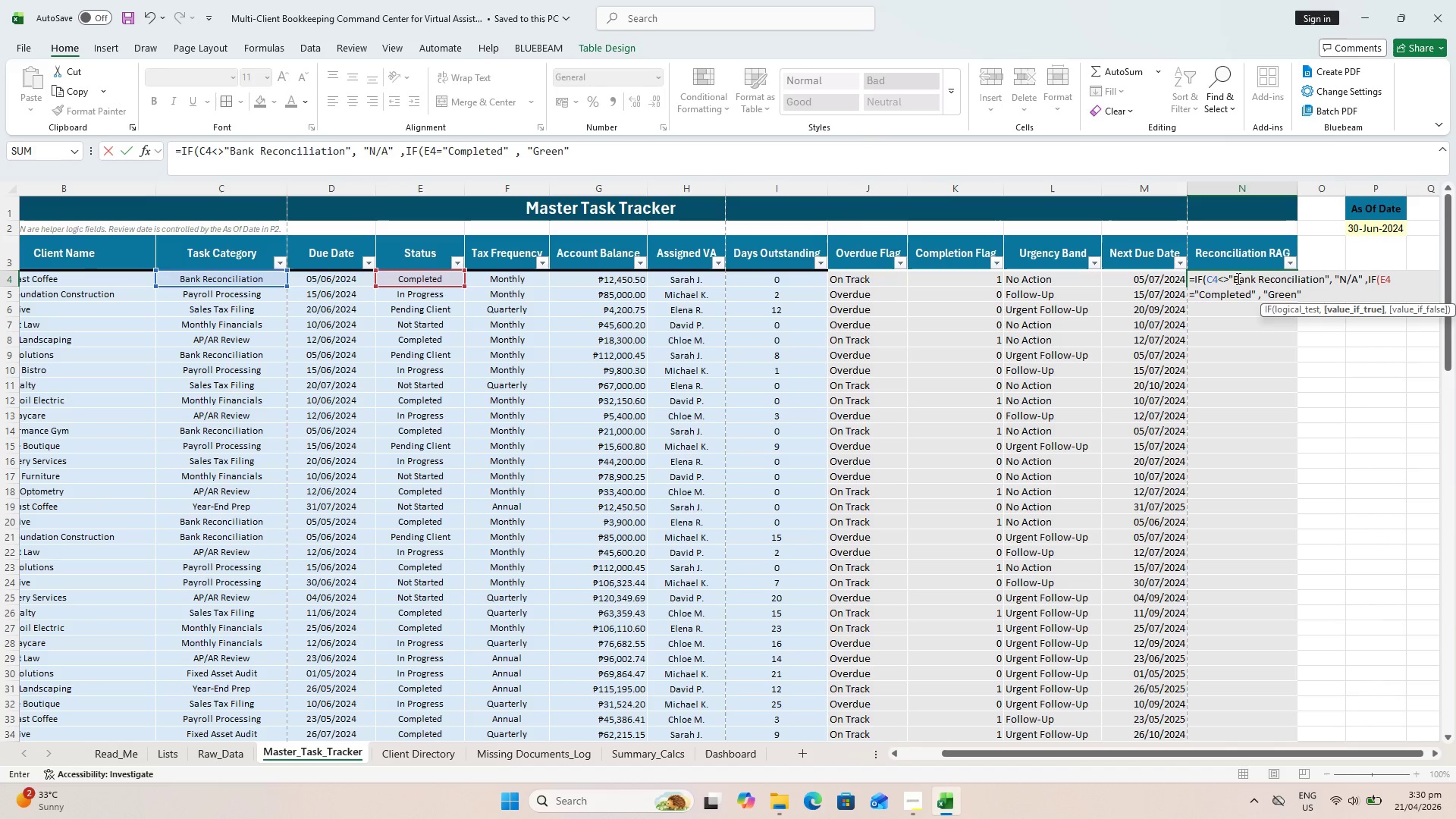 
type( , IF(d4)
key(Backspace)
key(Backspace)
type(D4)
 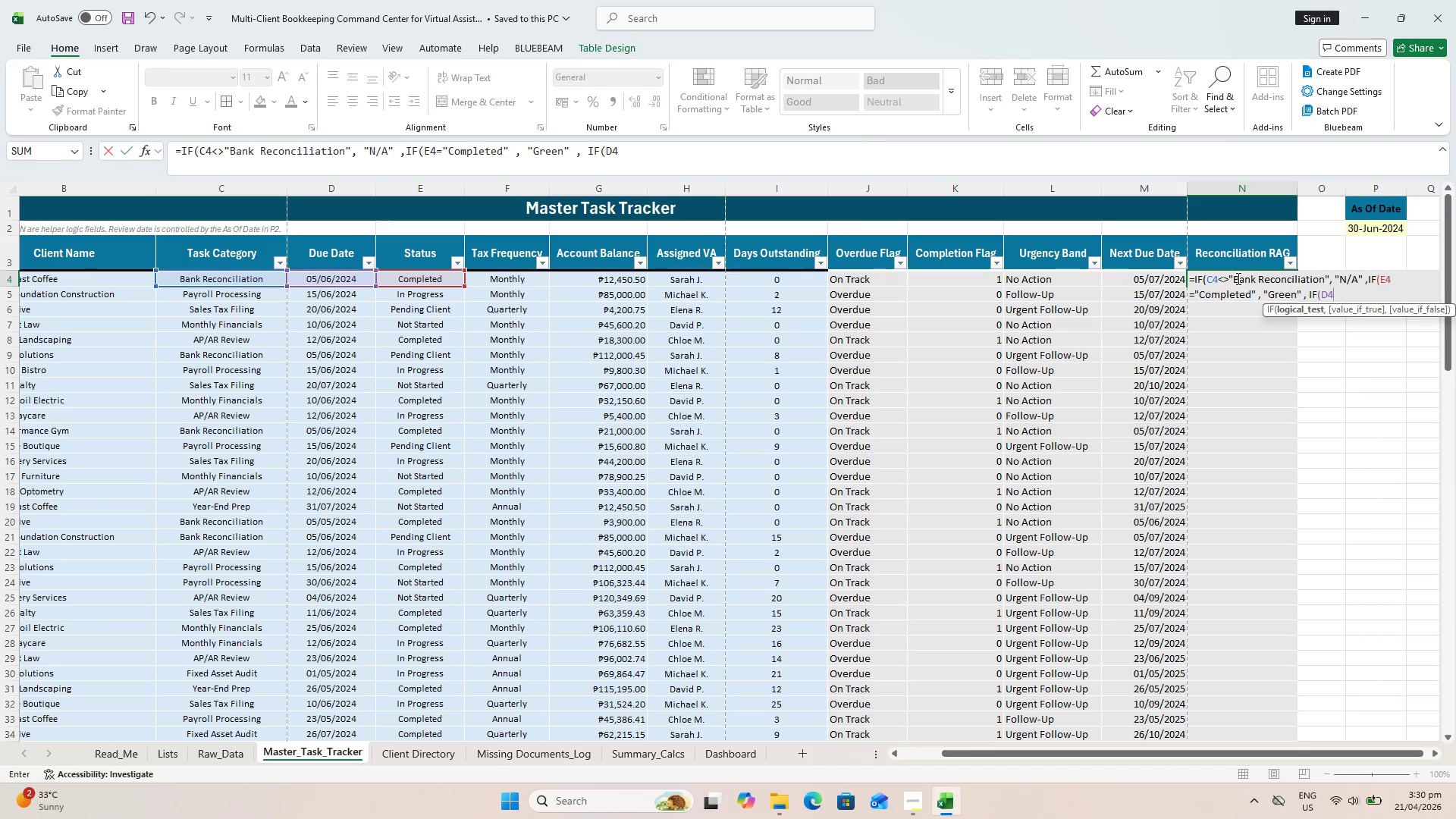 
wait(11.0)
 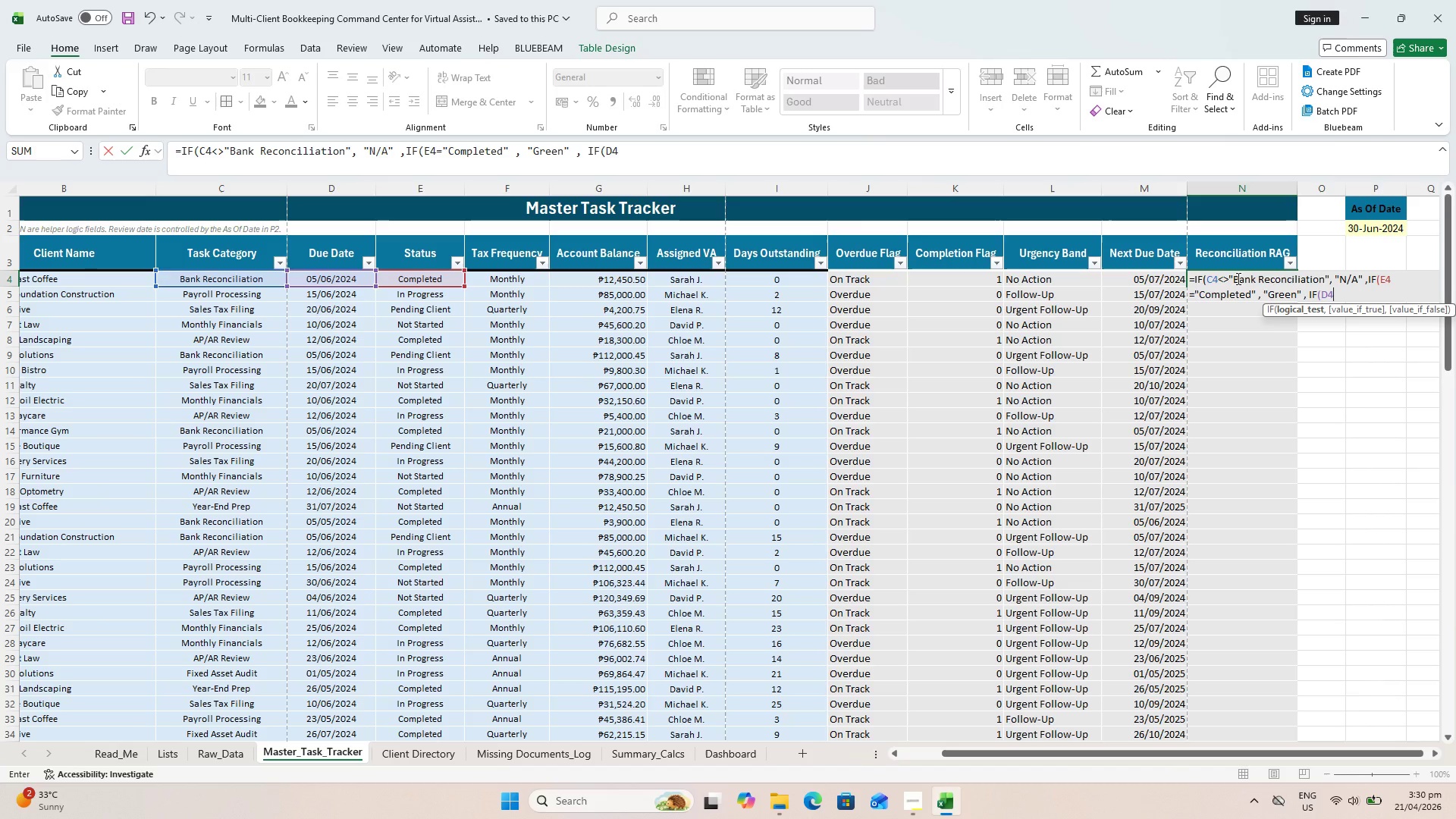 
key(Shift+Comma)
 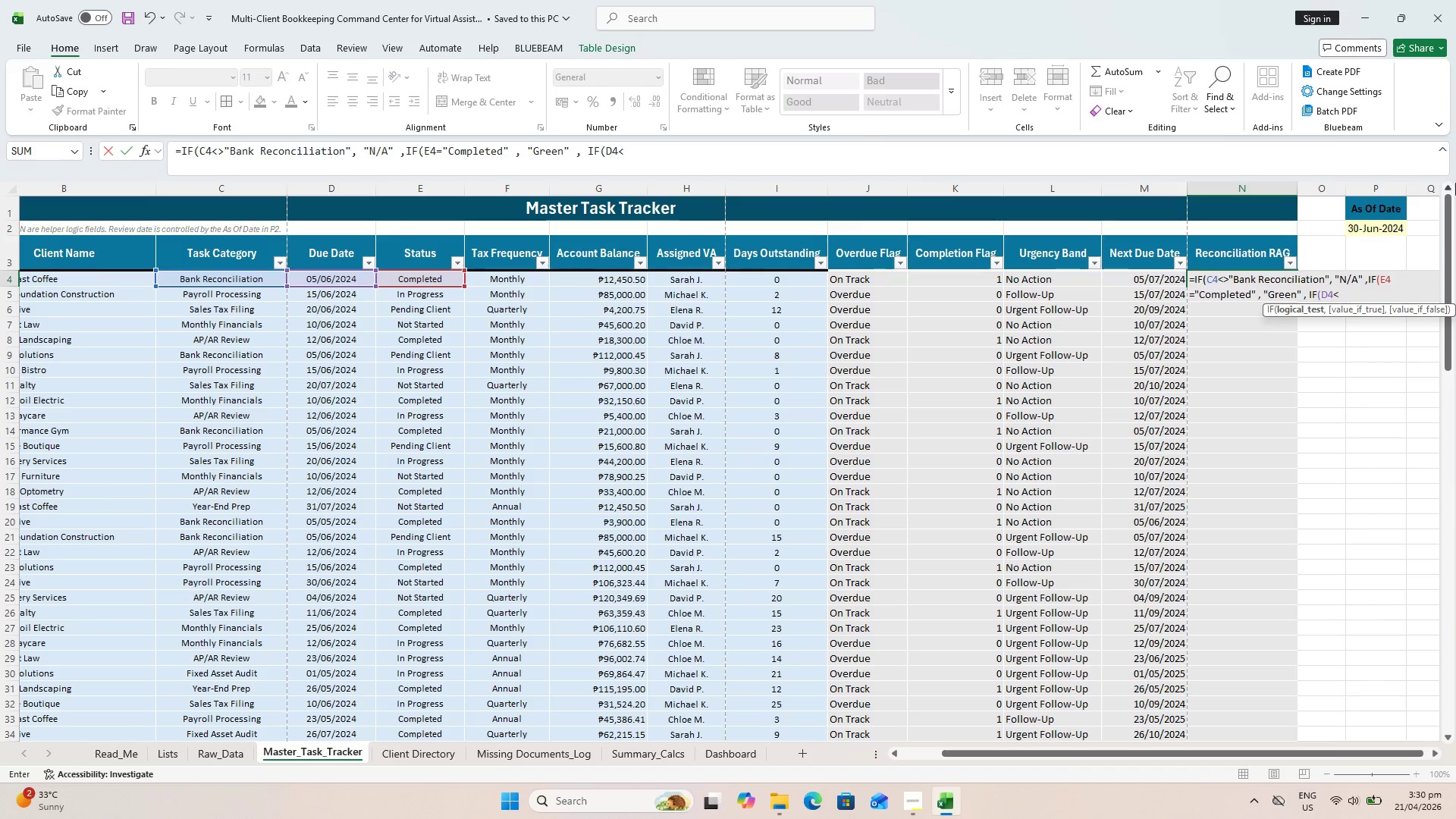 
left_click([1371, 225])
 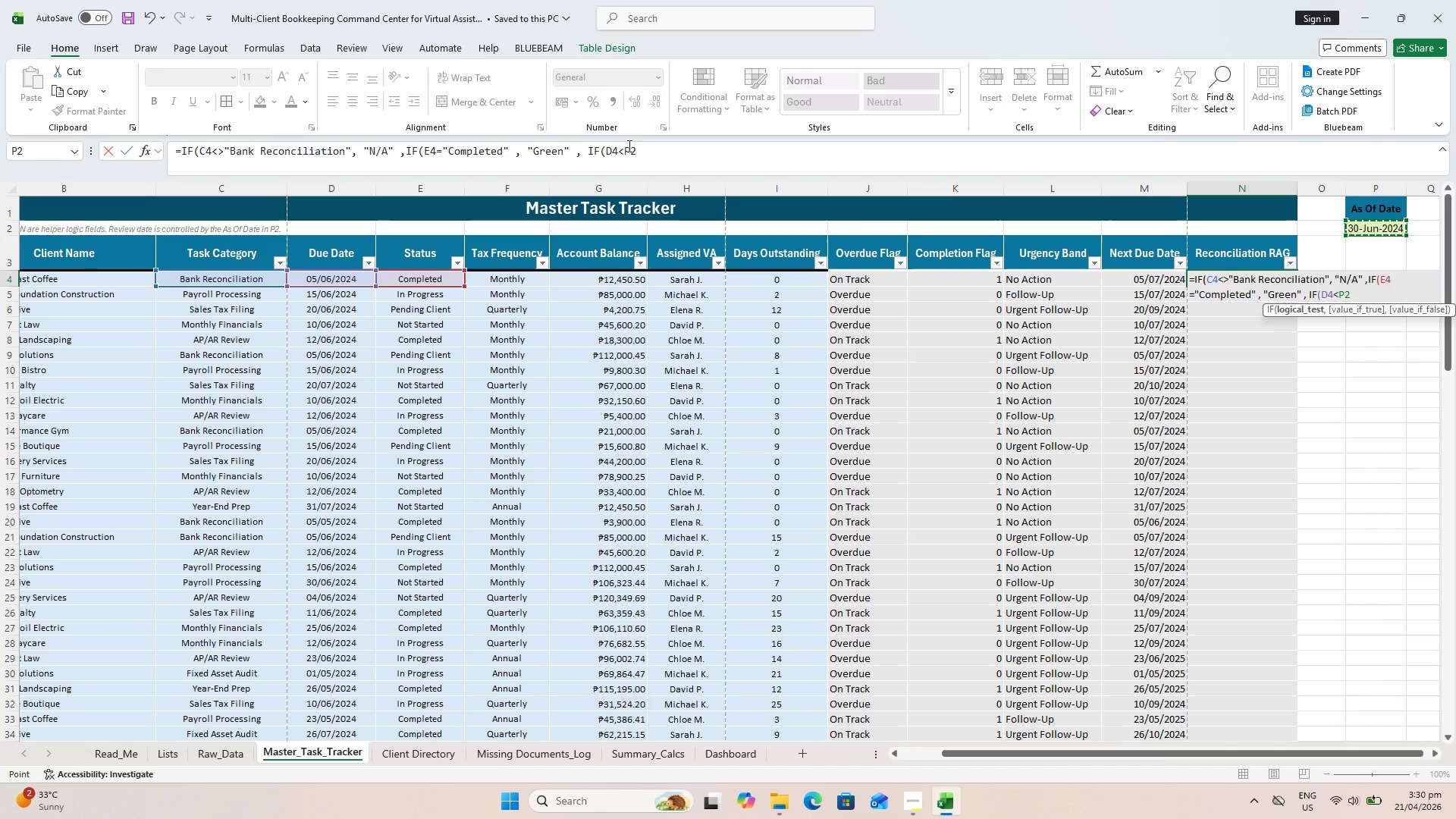 
left_click([628, 146])
 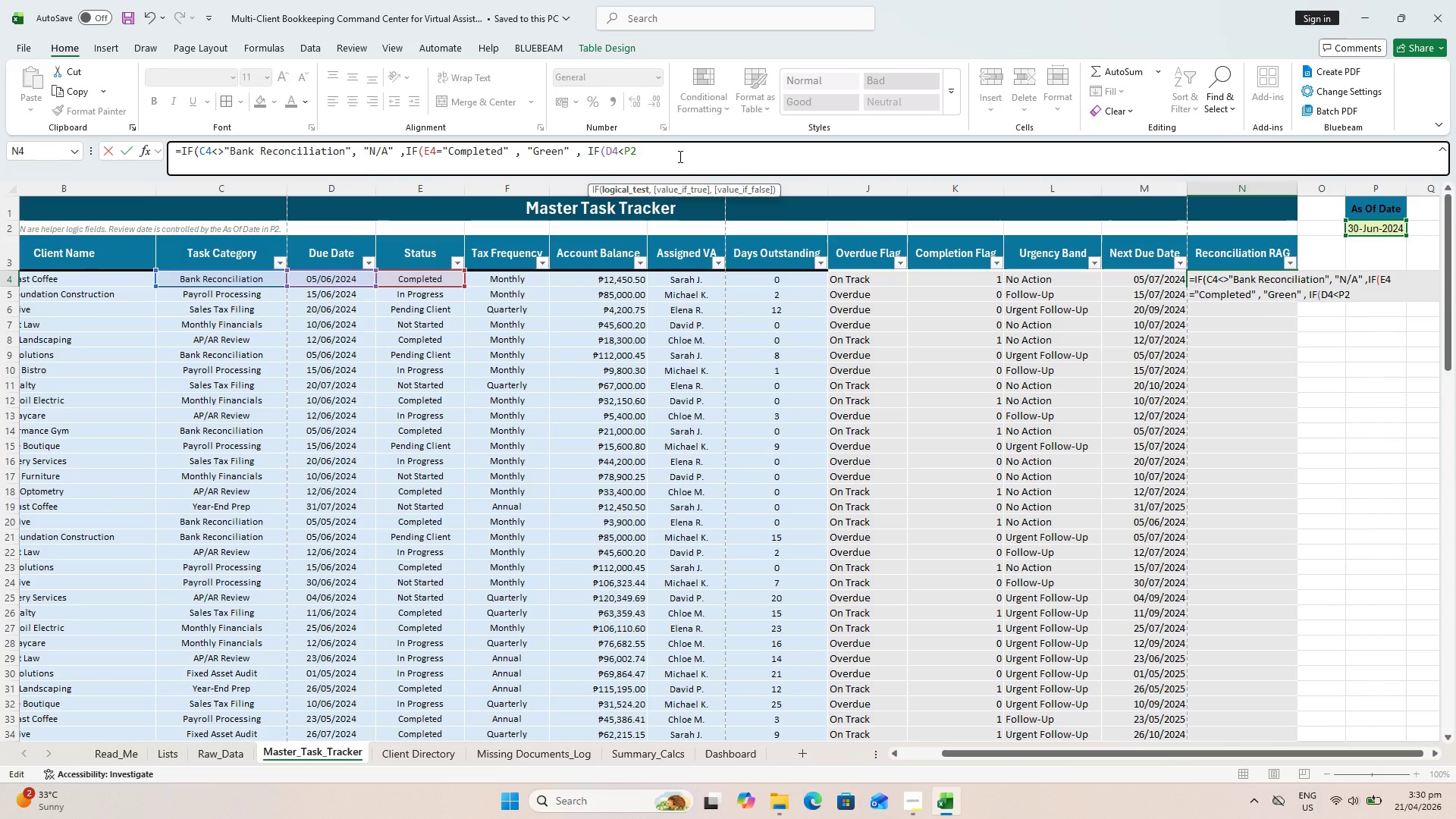 
key(F4)
 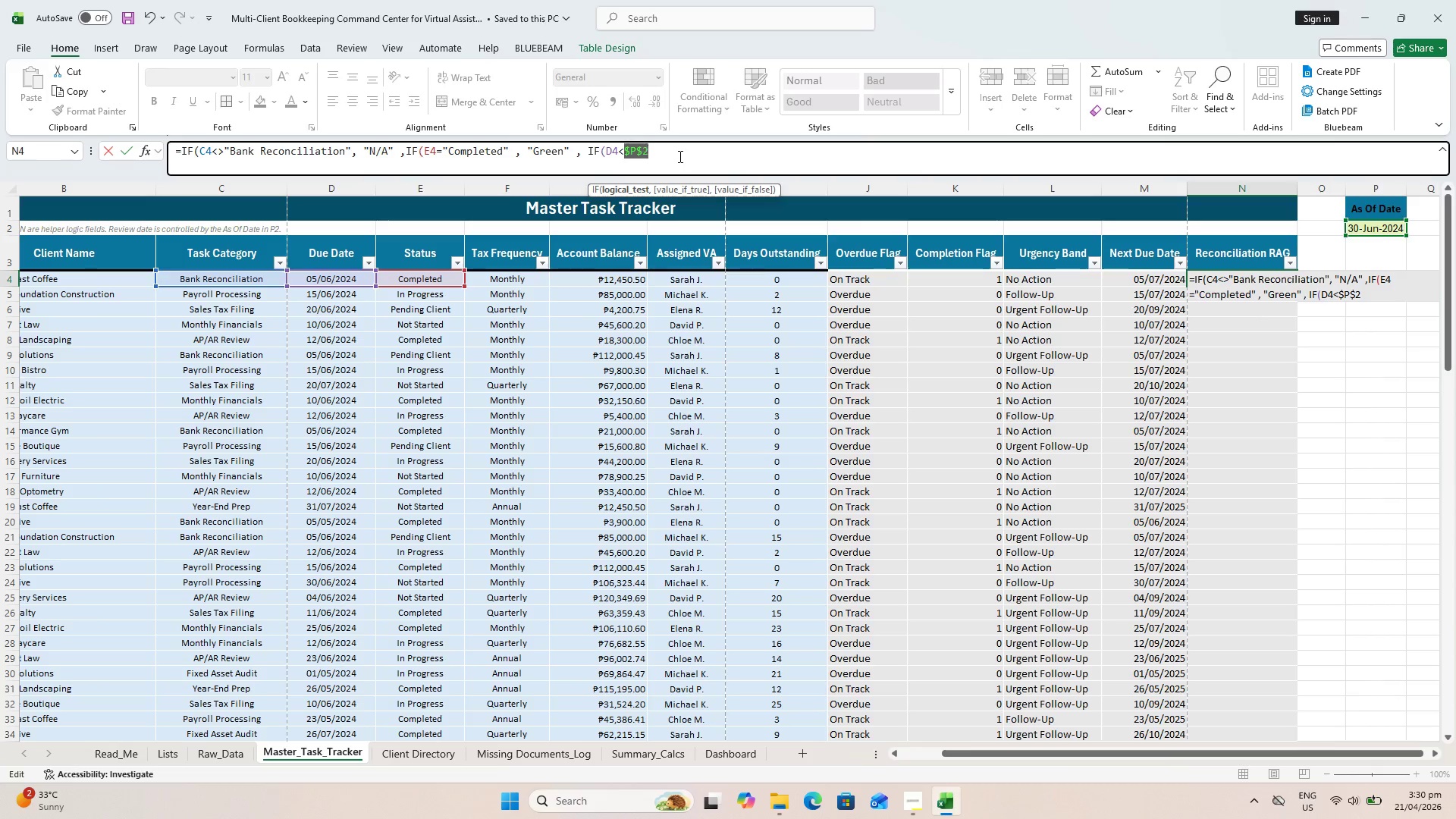 
left_click([679, 156])
 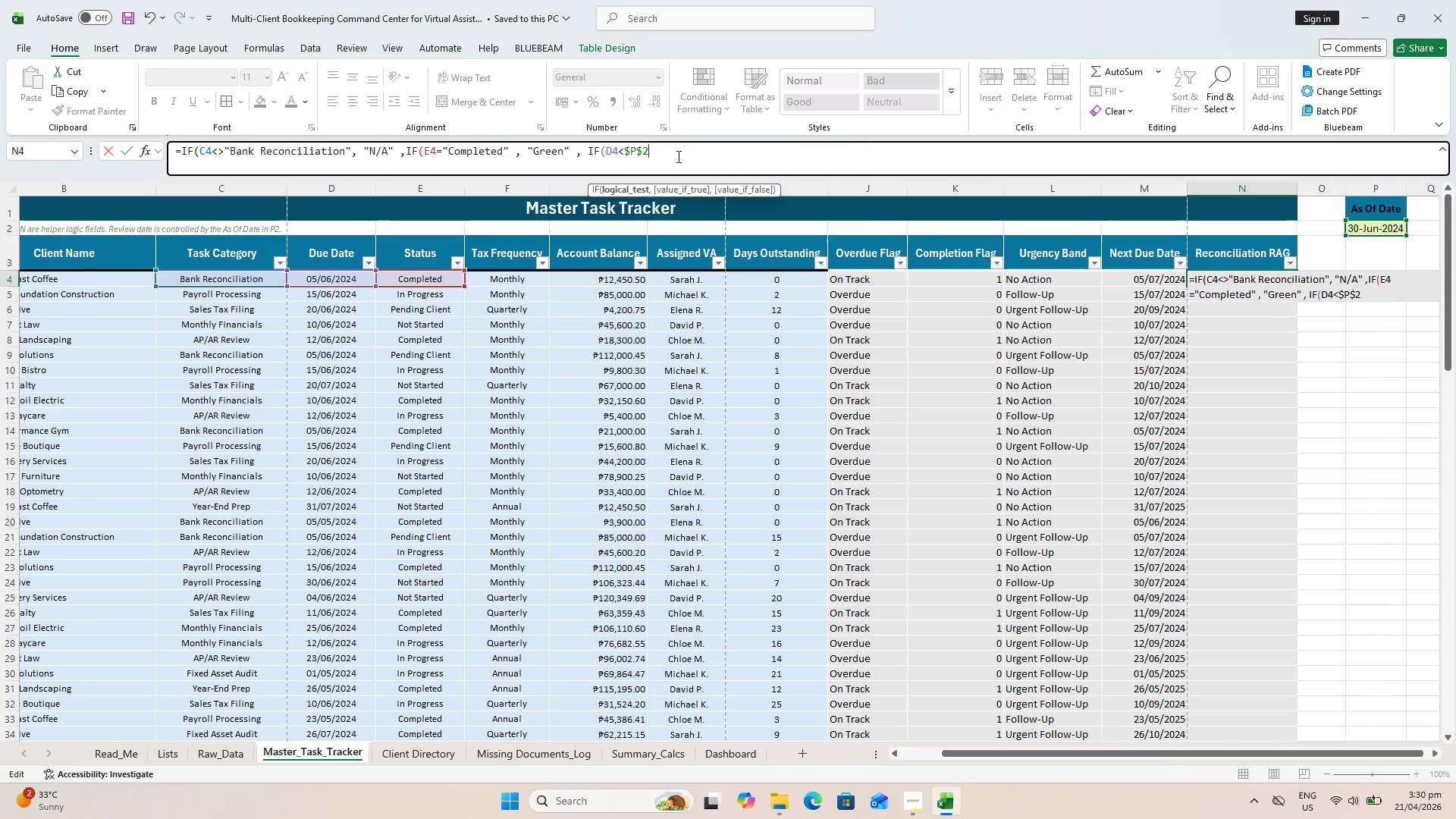 
type(, "Red" .)
key(Backspace)
type(, "Yellow"))))
 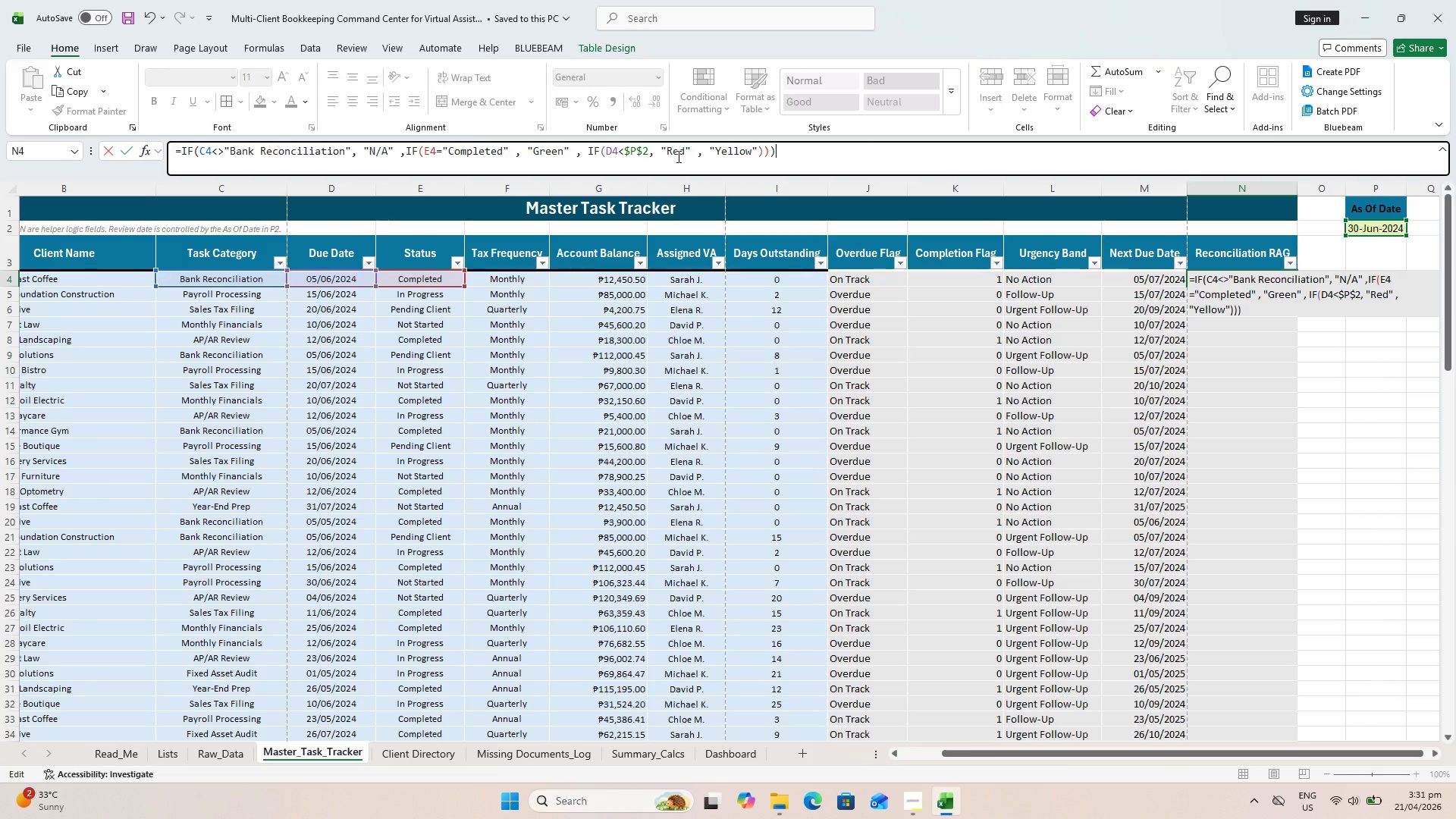 
key(Enter)
 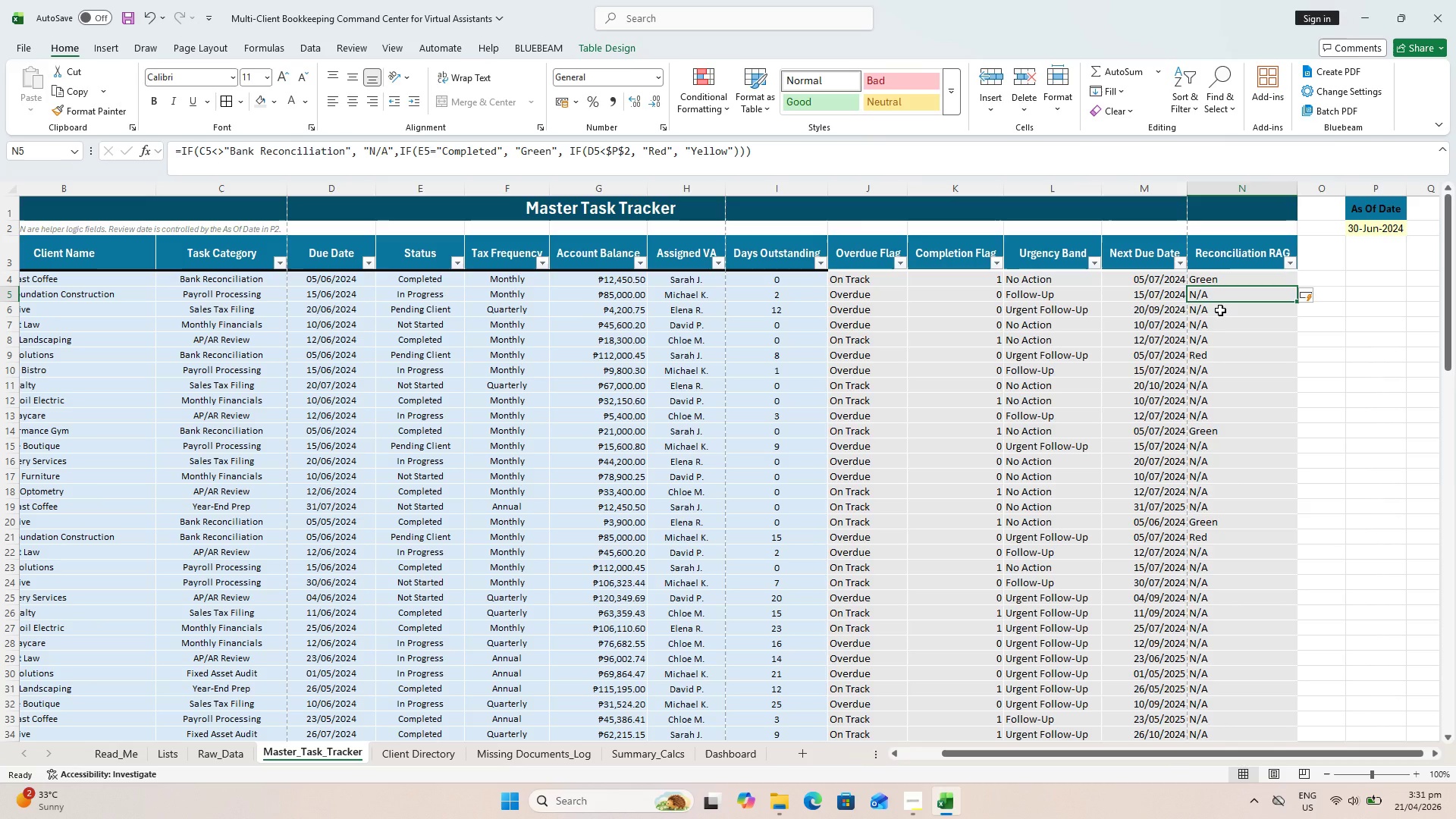 
wait(7.45)
 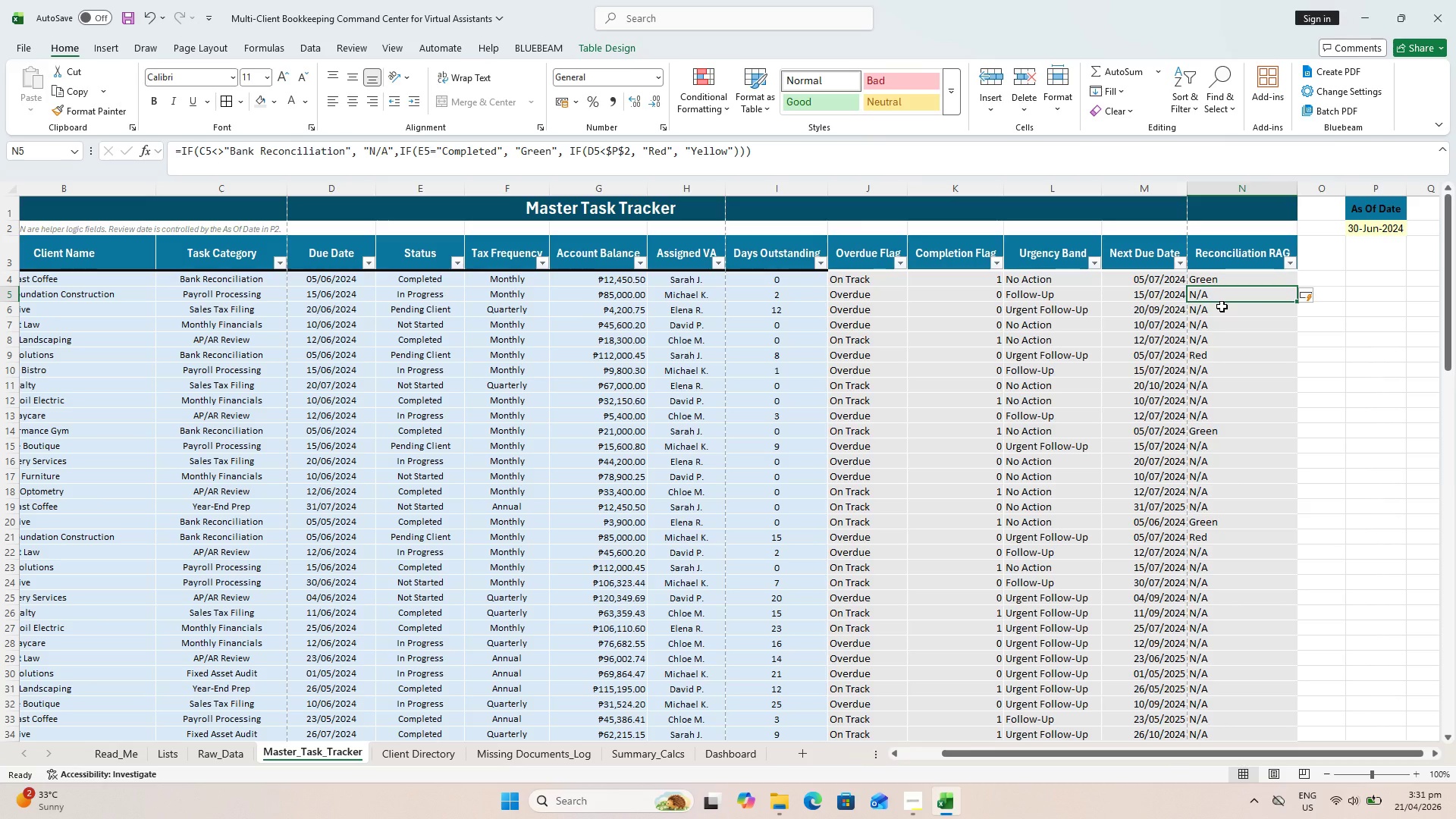 
scroll: coordinate [1272, 488], scroll_direction: down, amount: 19.0
 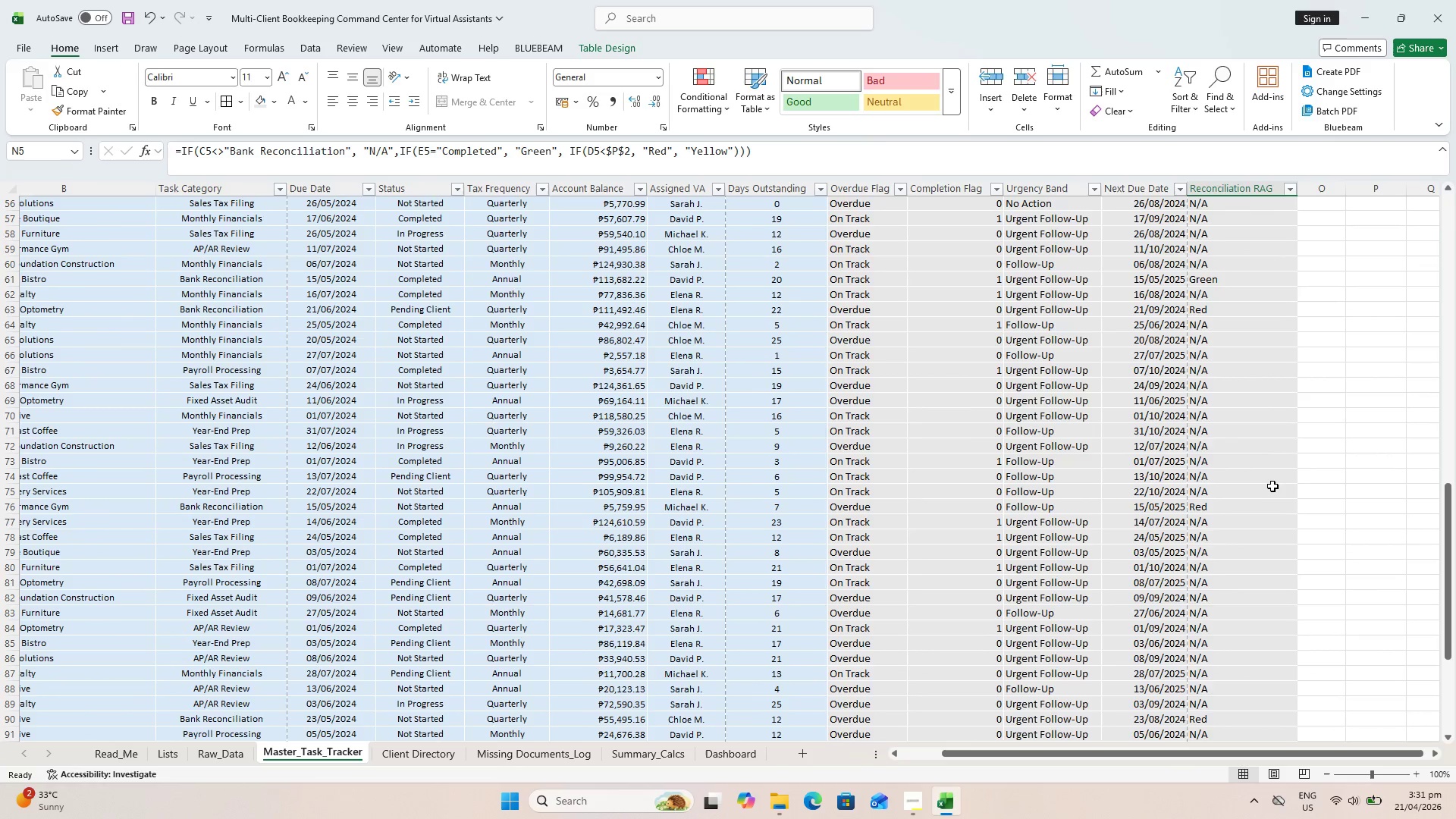 
scroll: coordinate [1264, 457], scroll_direction: up, amount: 29.0
 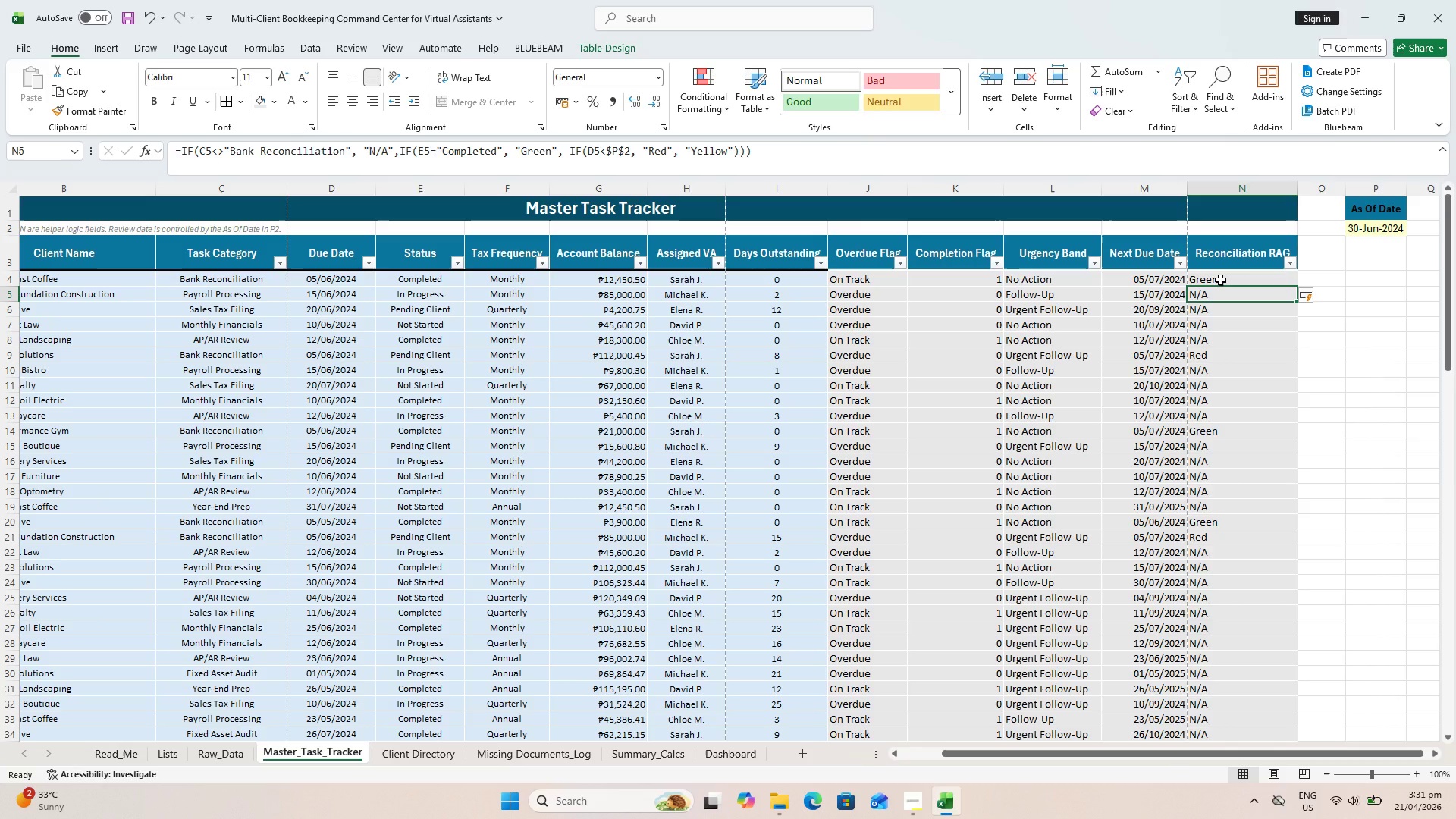 
wait(10.17)
 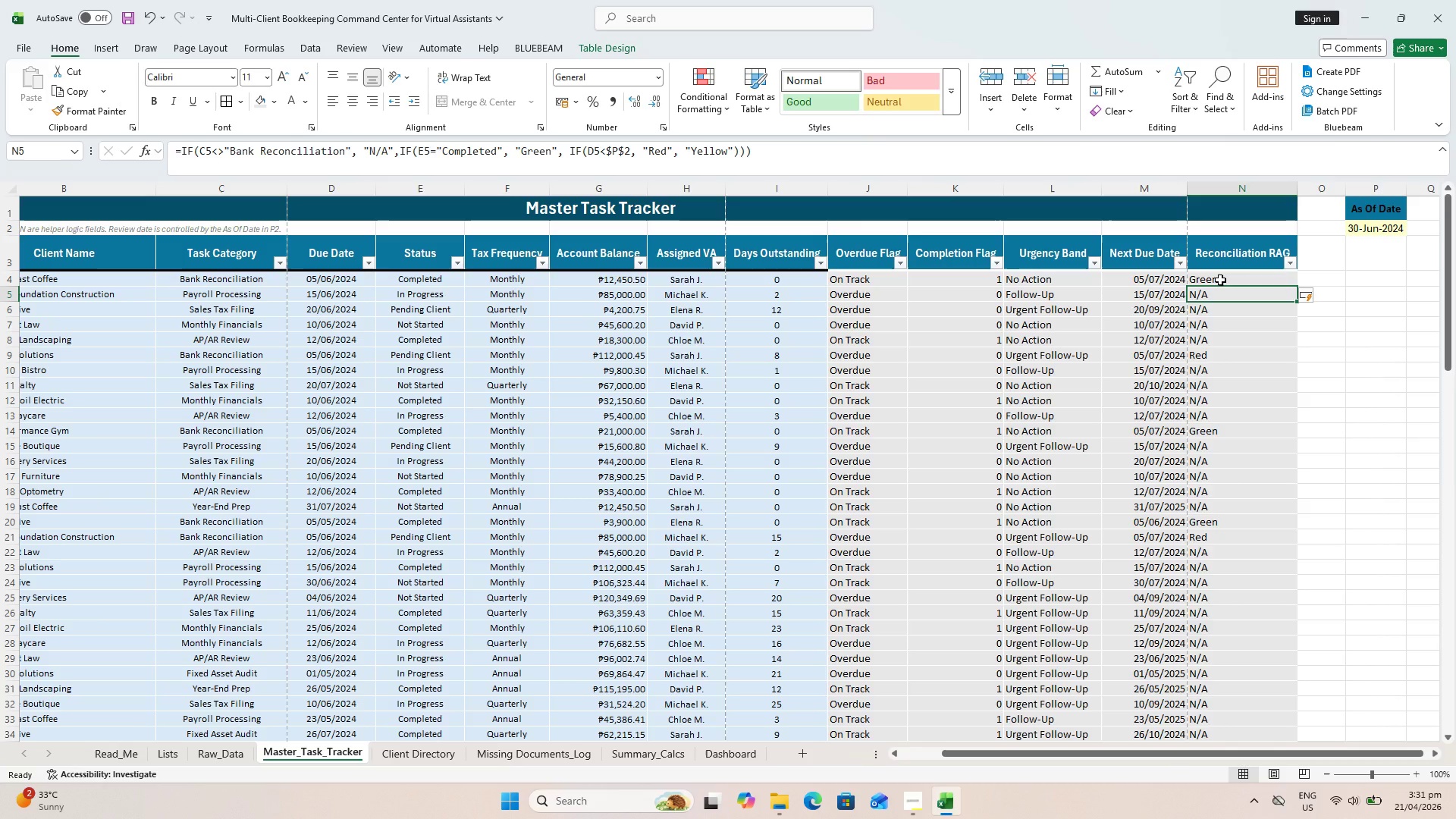 
double_click([1220, 280])
 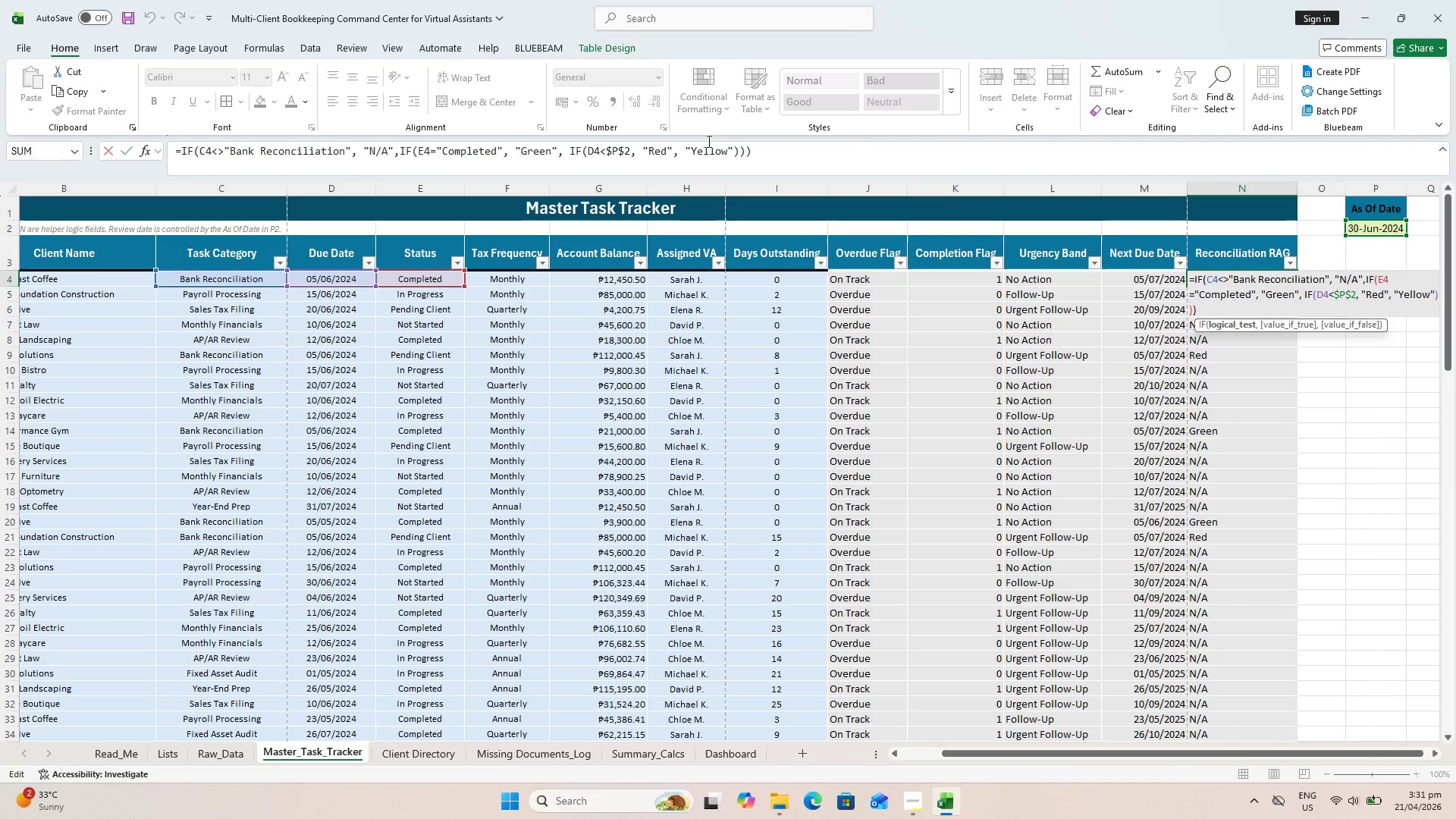 
left_click([824, 156])
 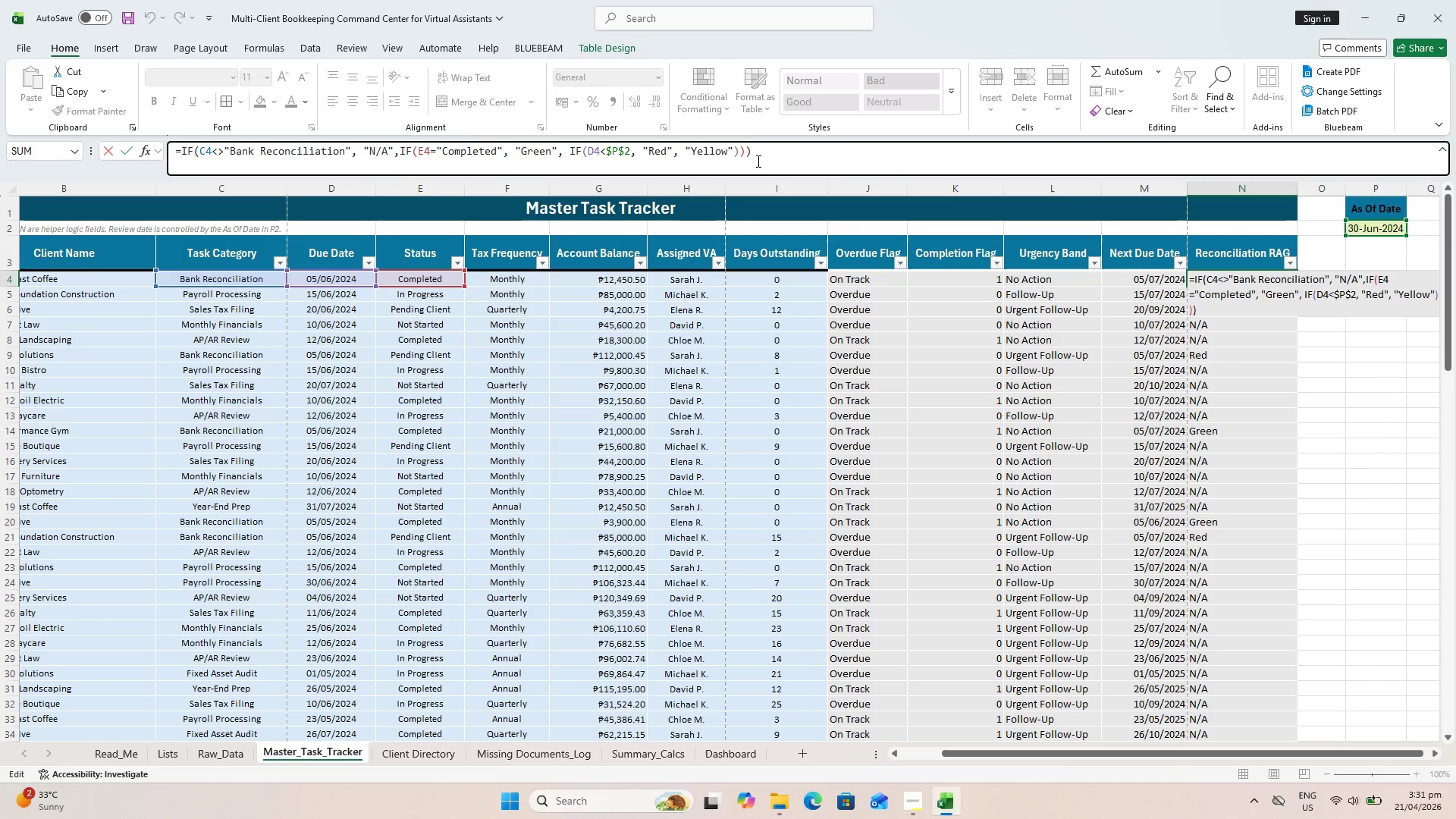 
wait(25.5)
 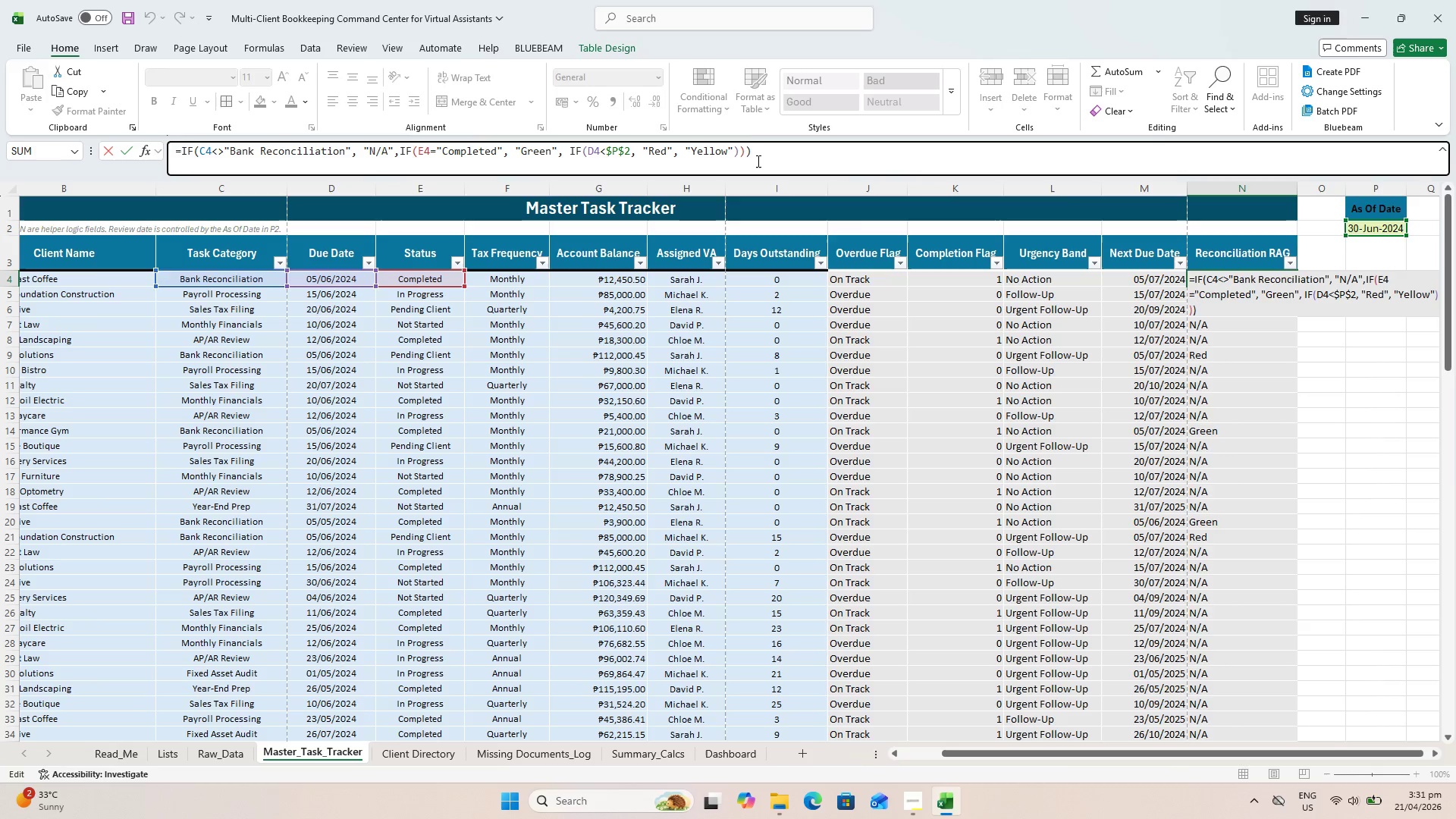 
key(Enter)
 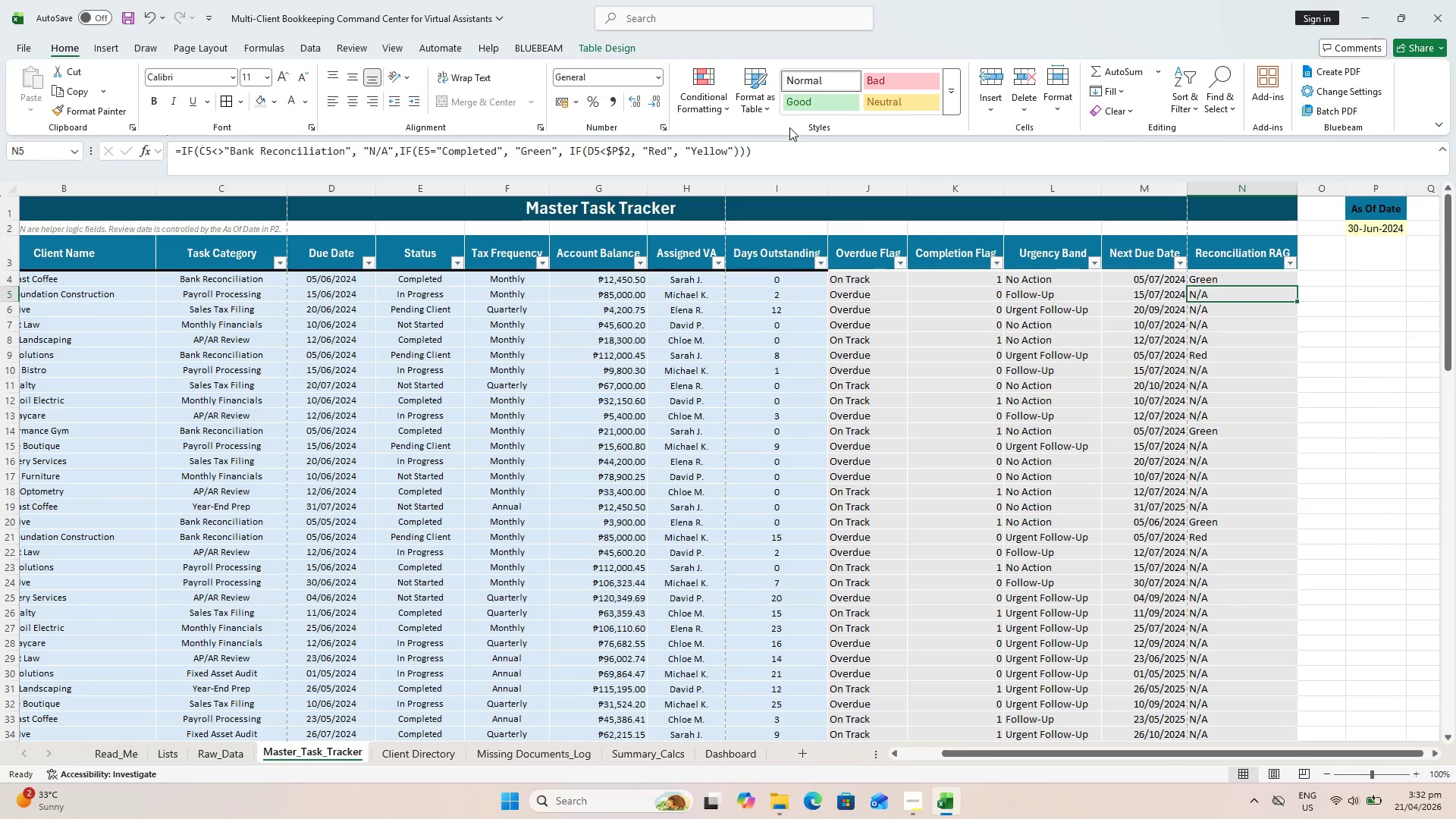 
wait(8.84)
 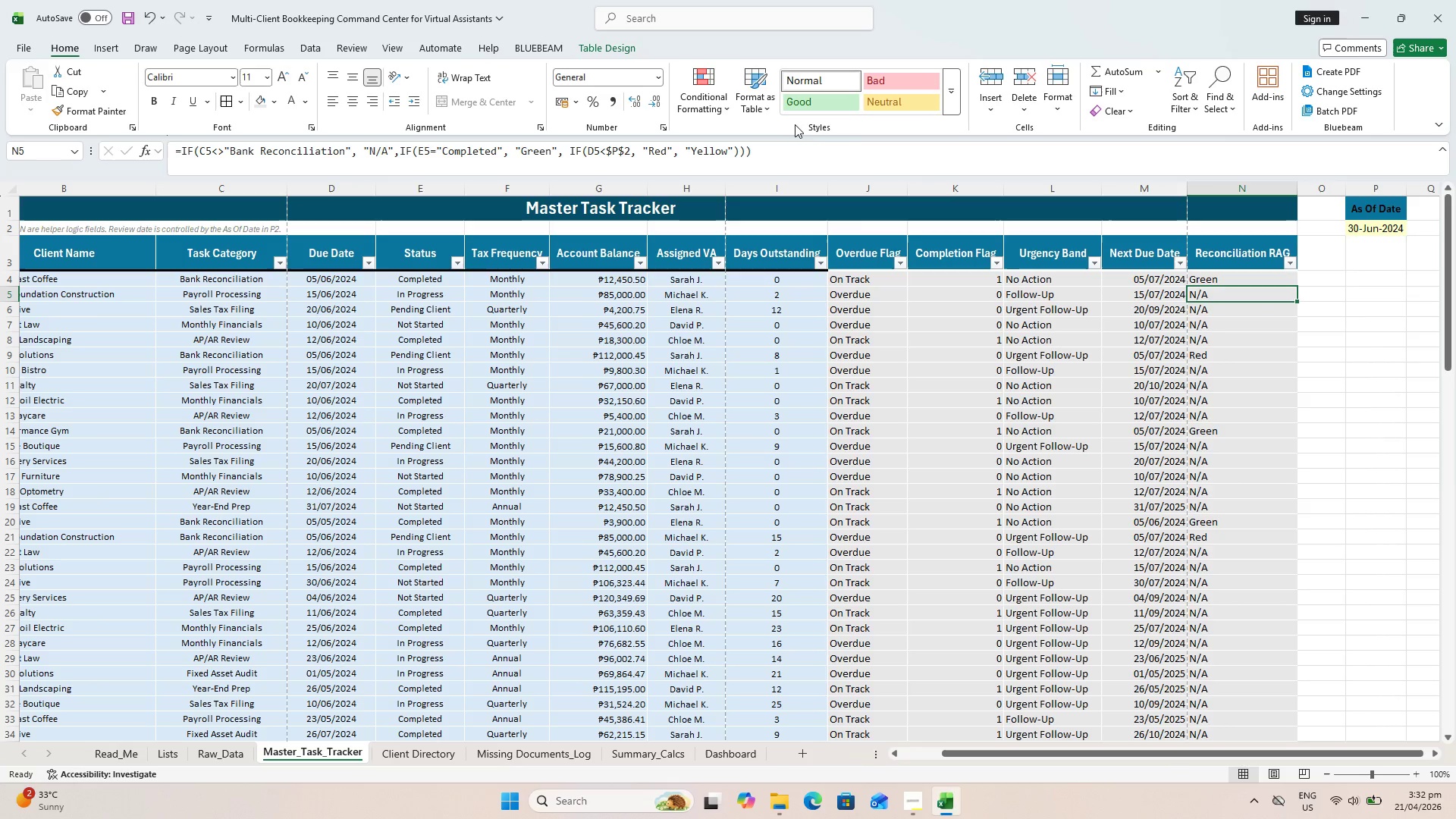 
key(Control+S)
 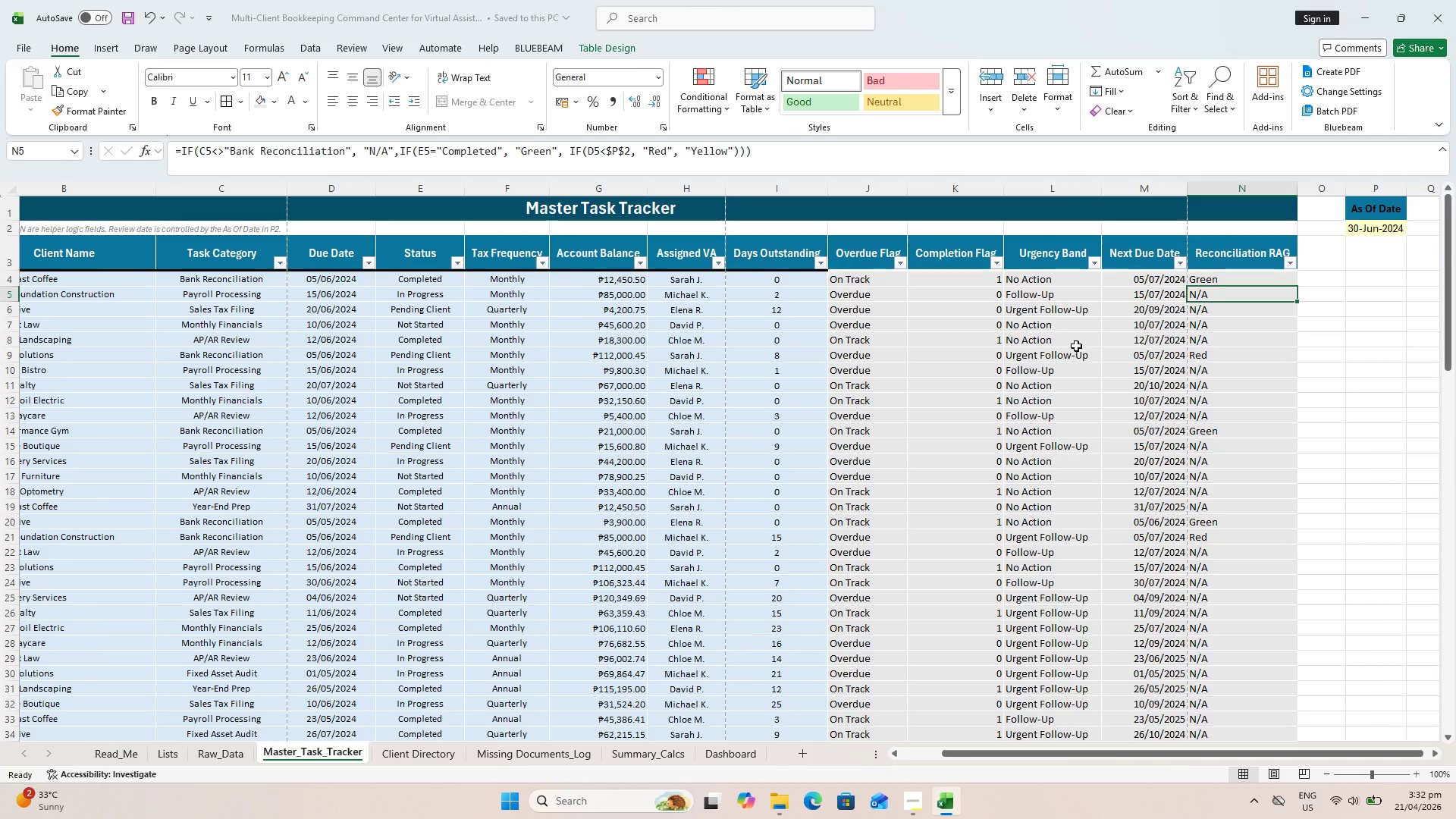 
scroll: coordinate [1075, 347], scroll_direction: down, amount: 34.0
 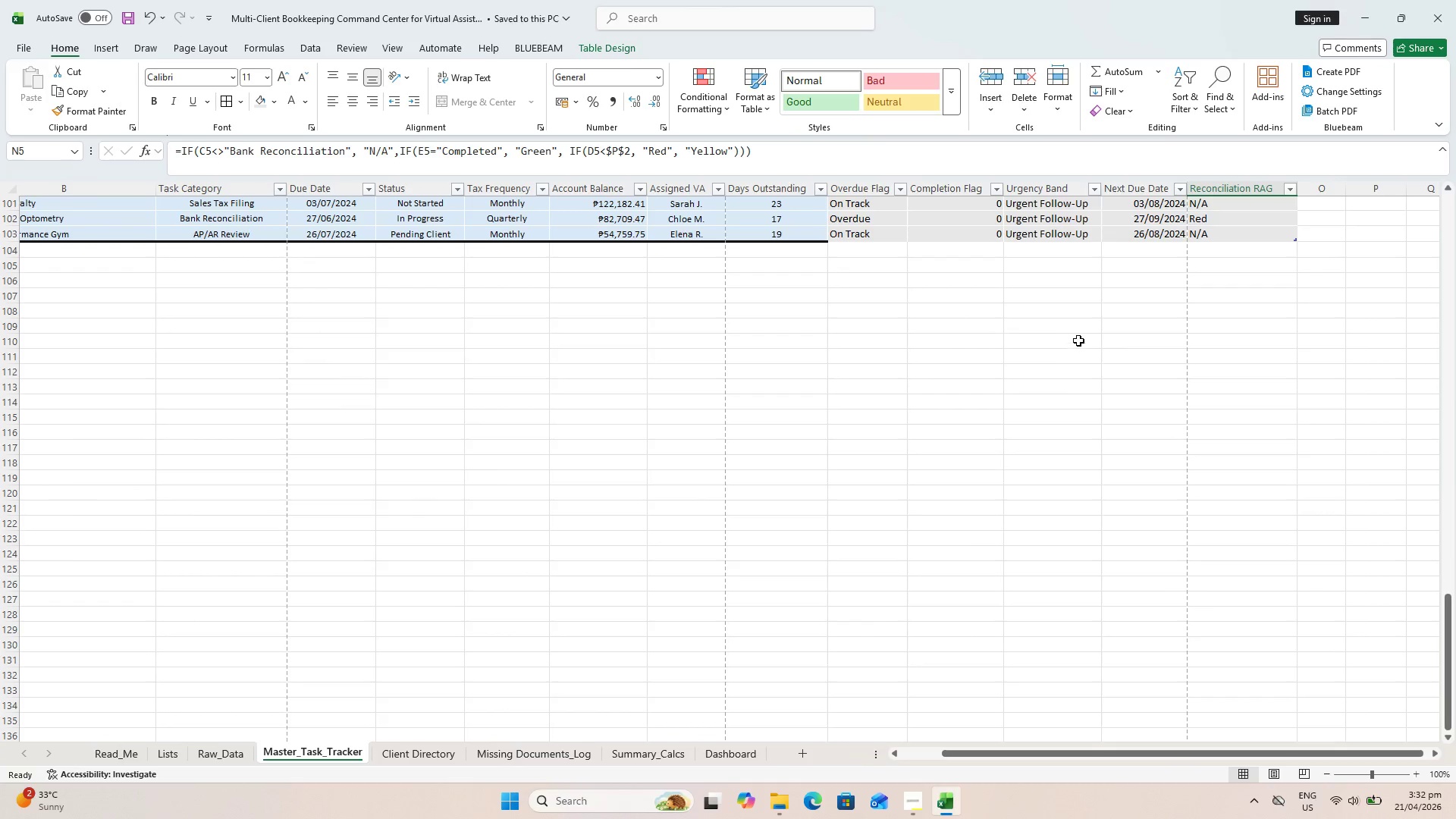 
scroll: coordinate [1072, 334], scroll_direction: up, amount: 48.0
 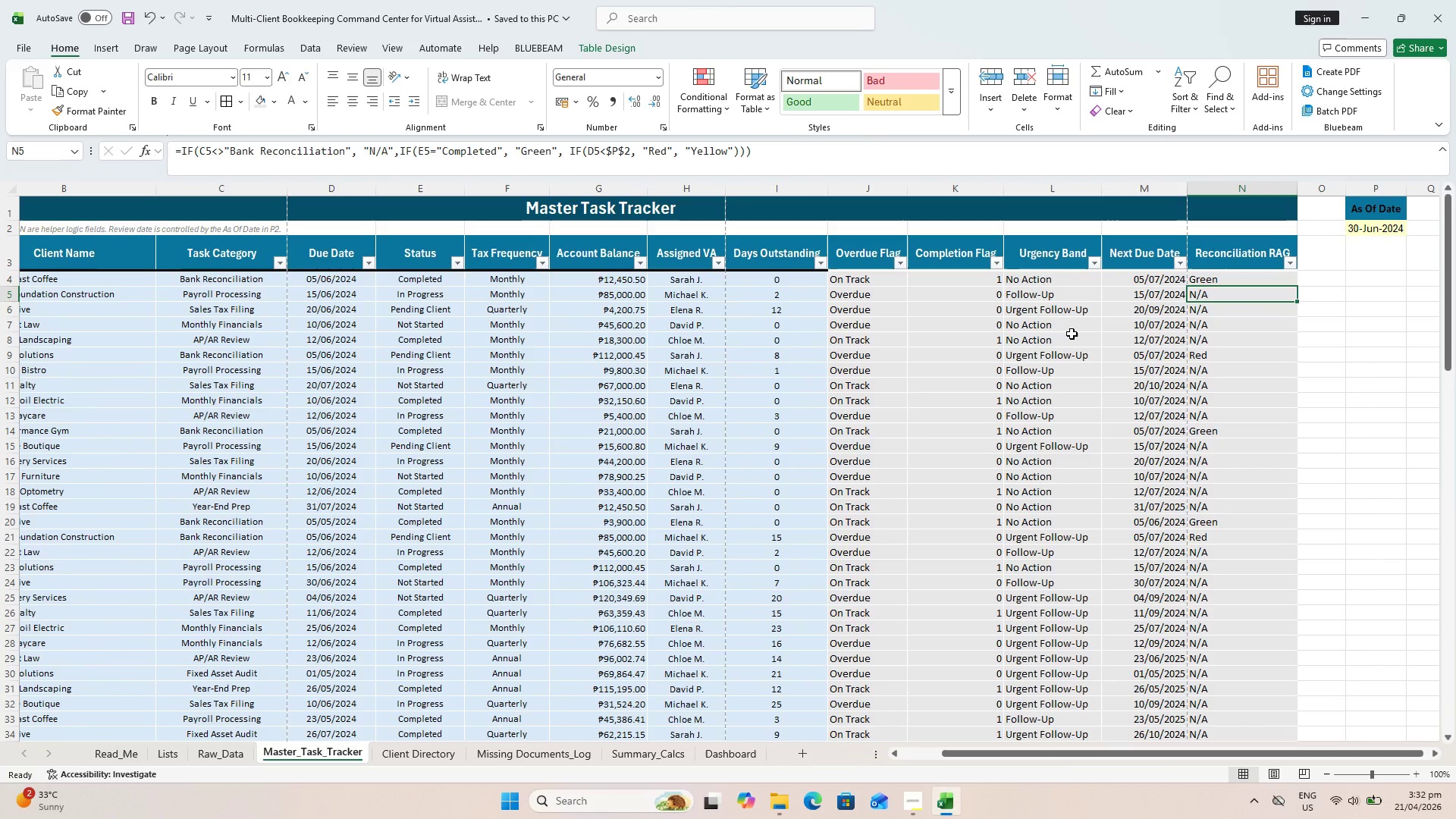 
key(Control+S)
 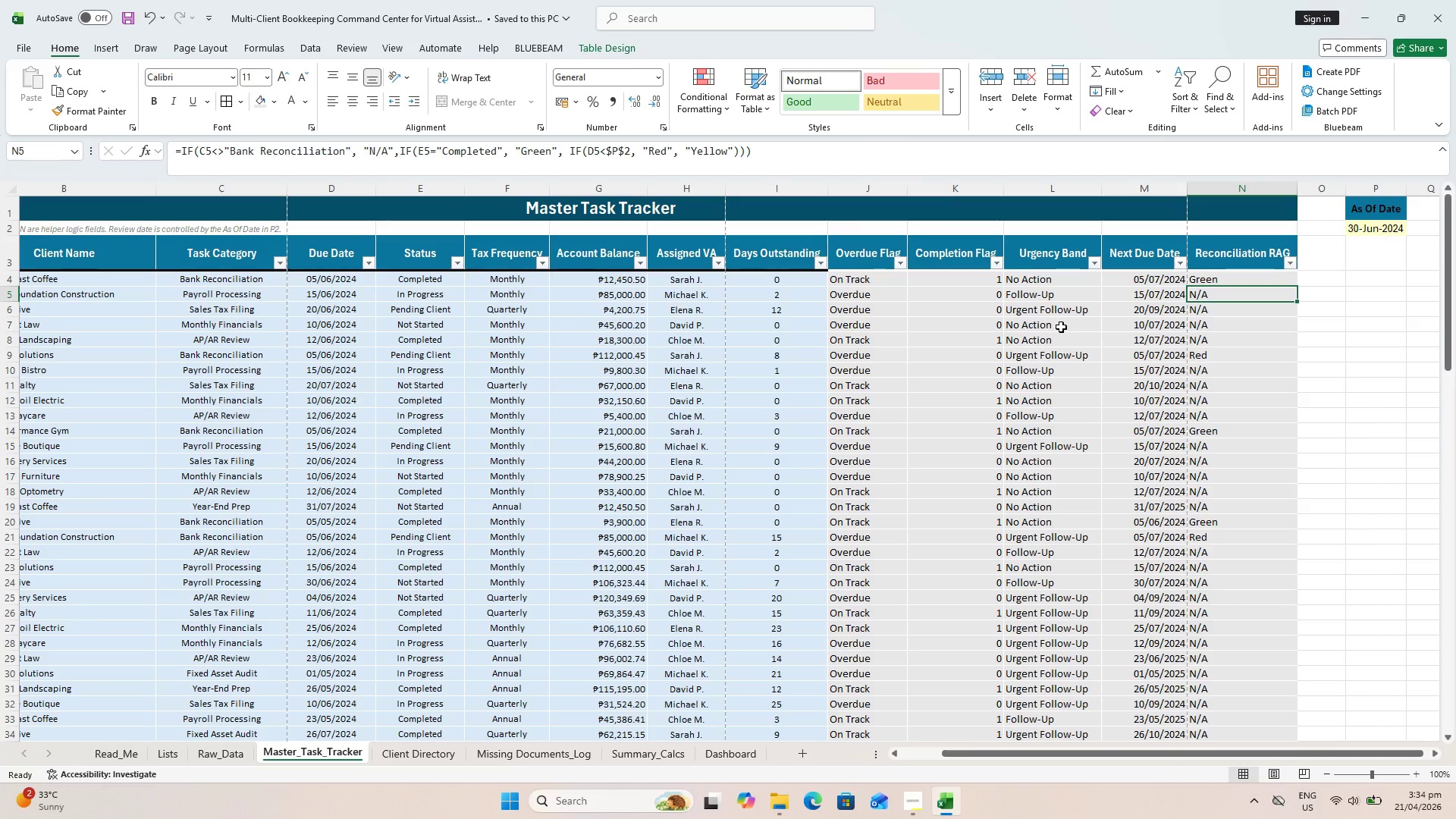 
wait(114.94)
 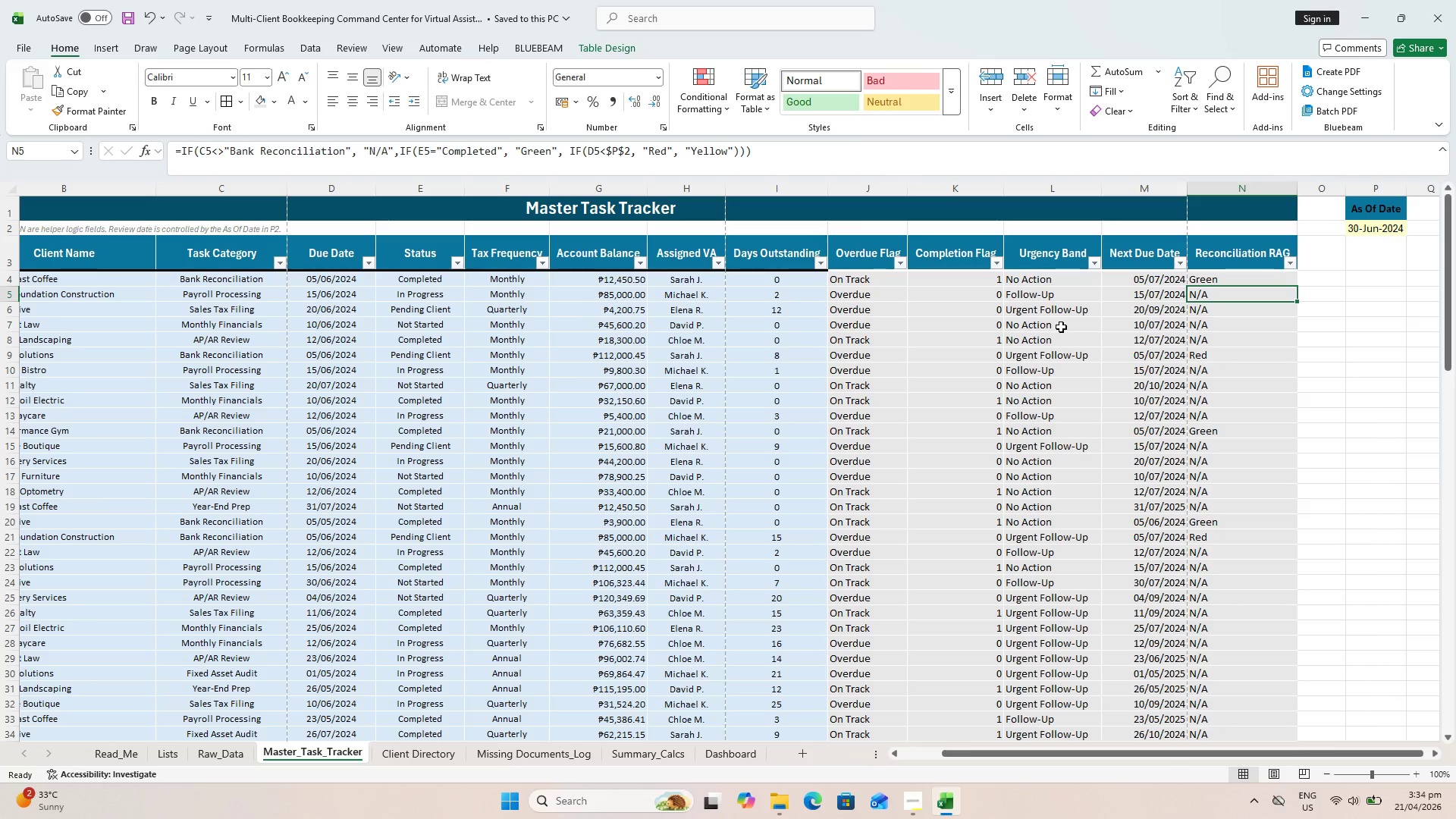 
key(Control+S)
 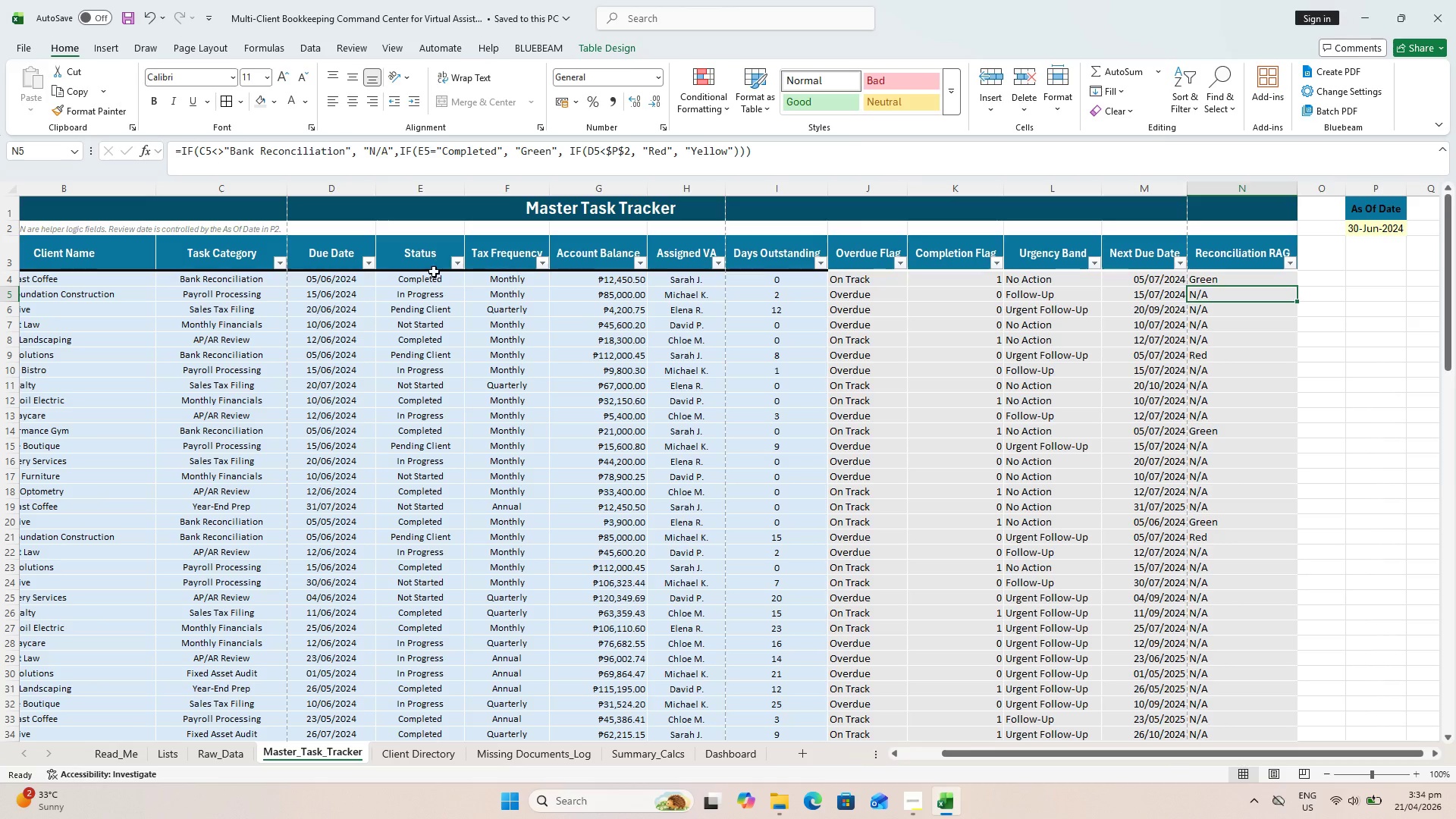 
left_click([425, 274])
 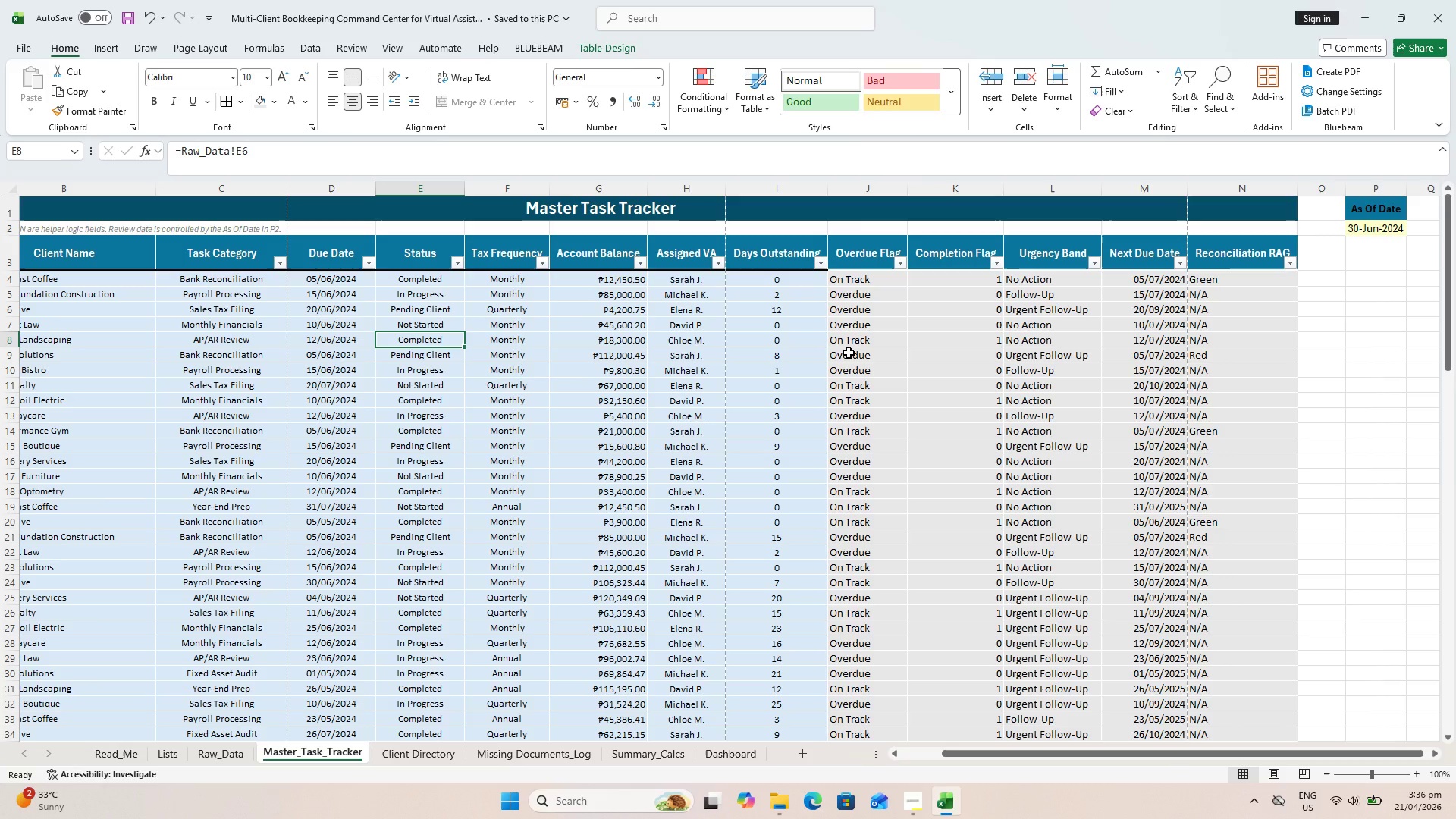 
wait(115.28)
 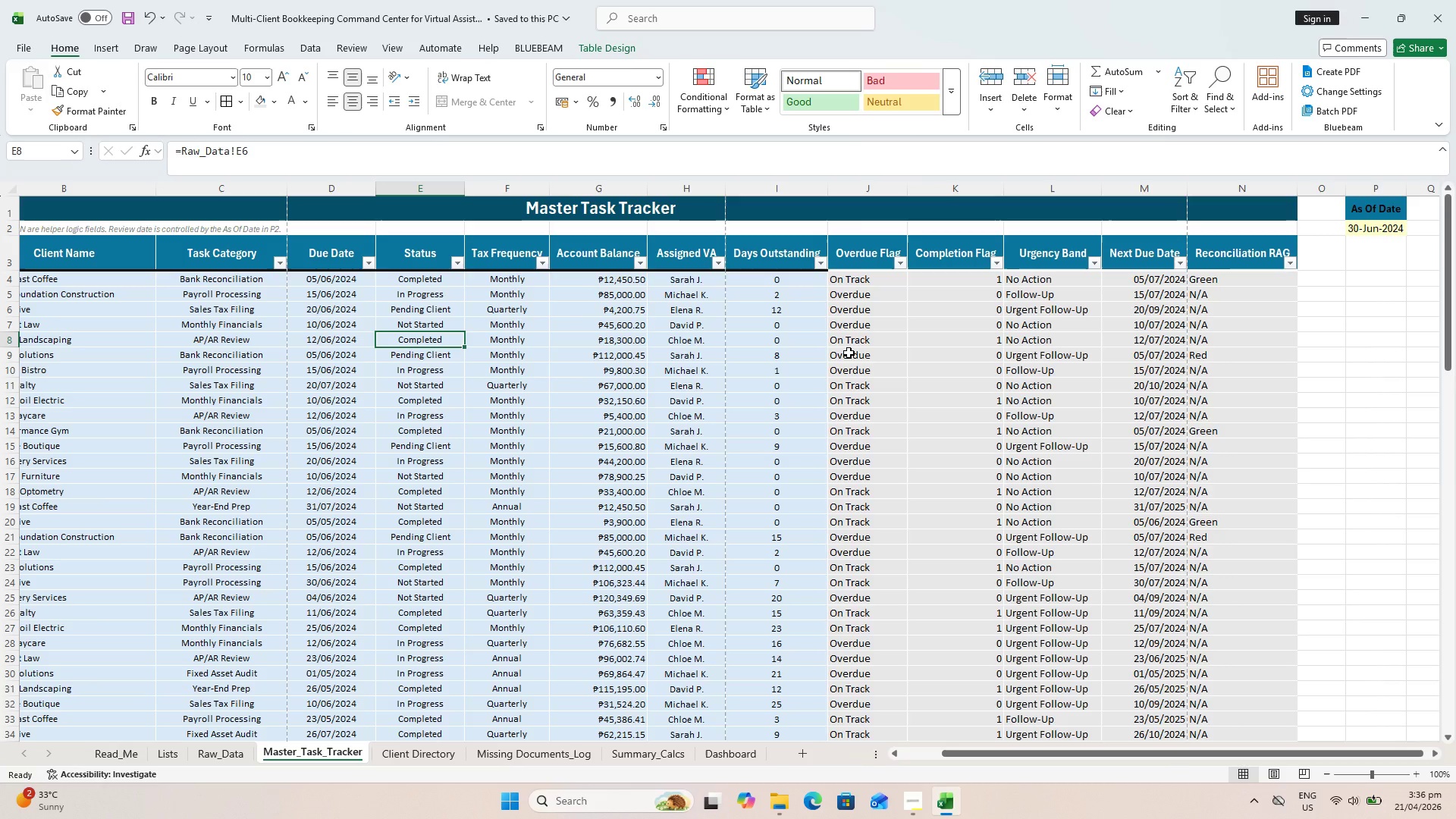 
left_click([303, 398])
 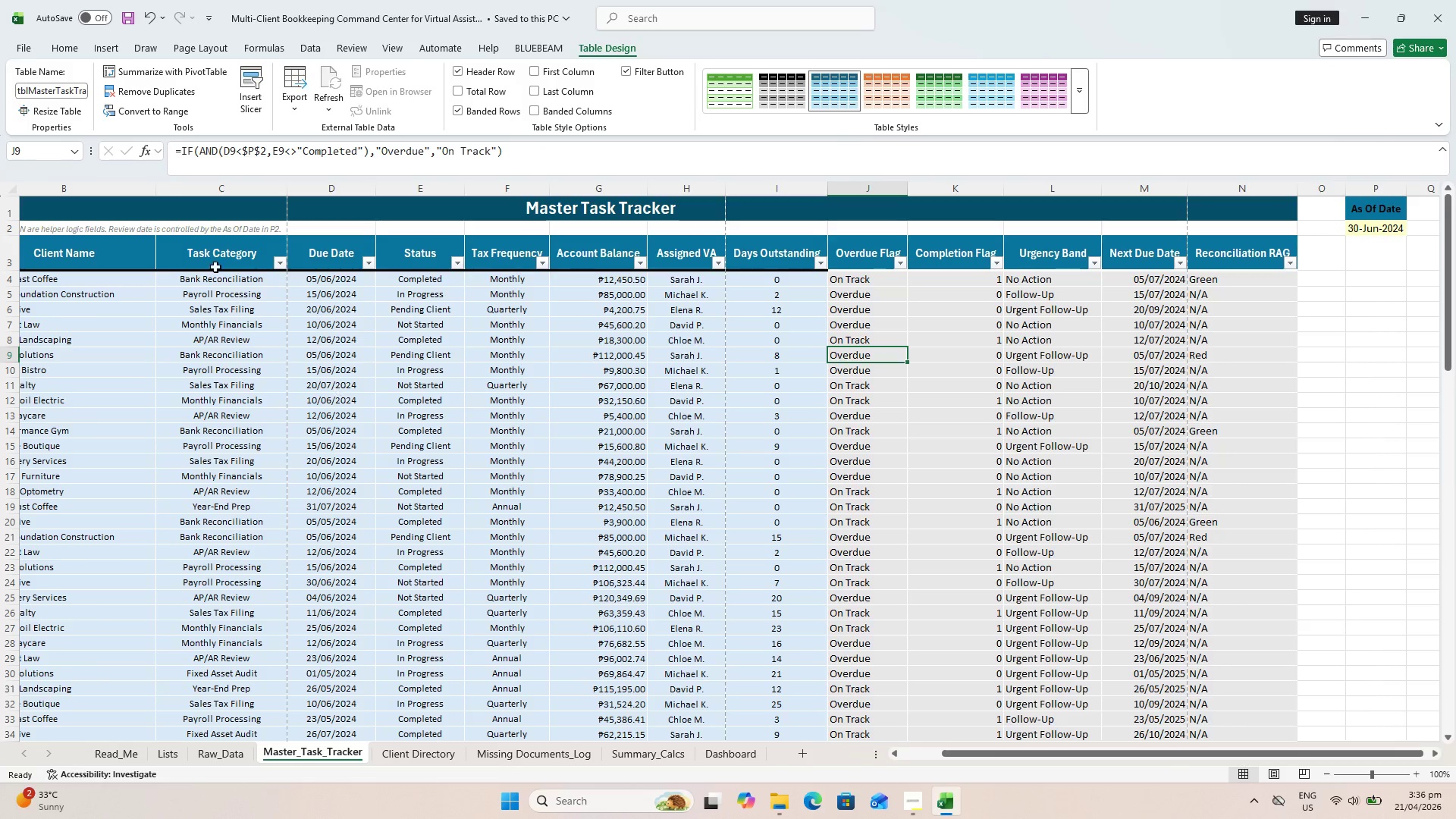 
left_click([50, 114])
 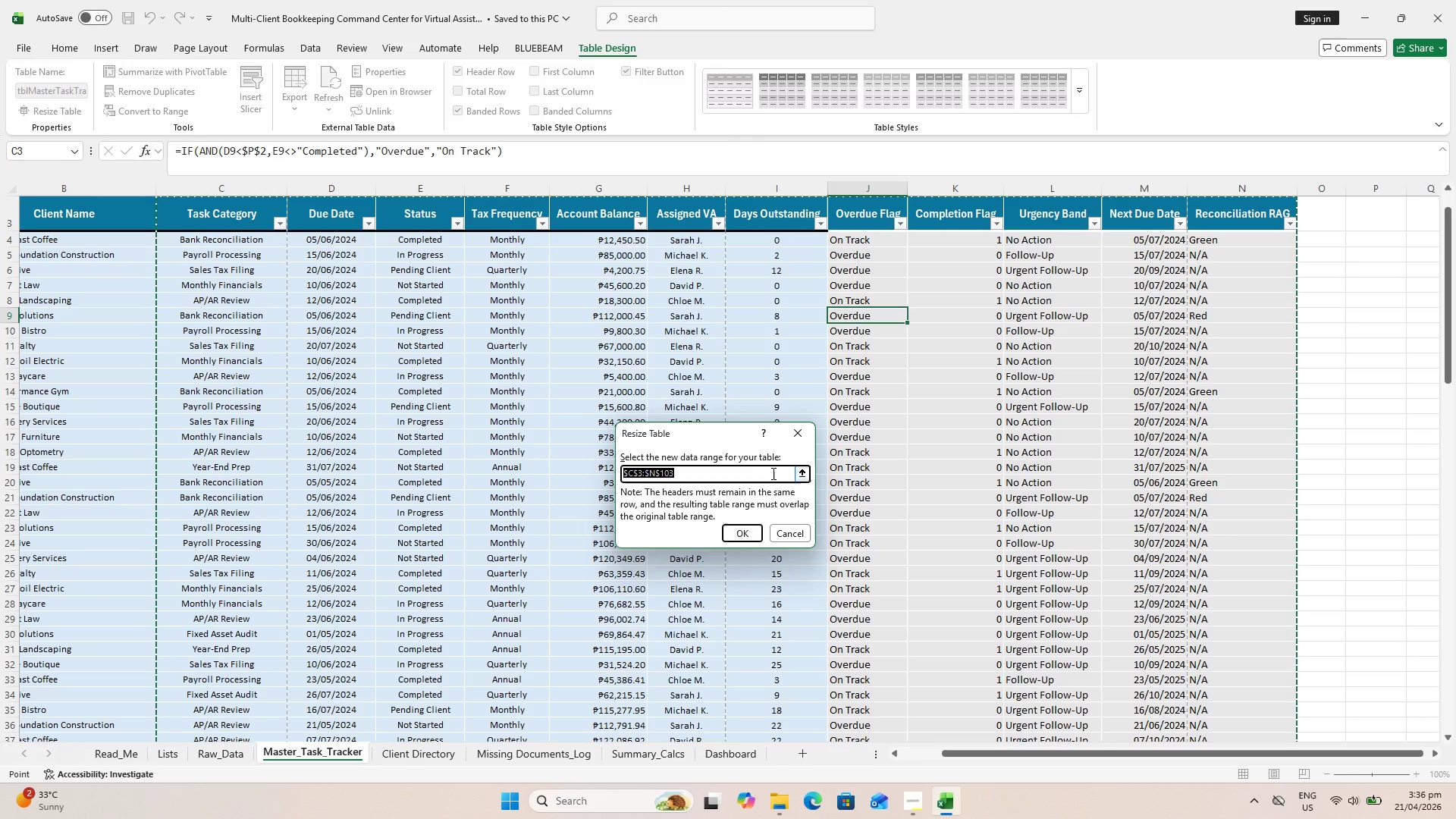 
left_click([807, 438])
 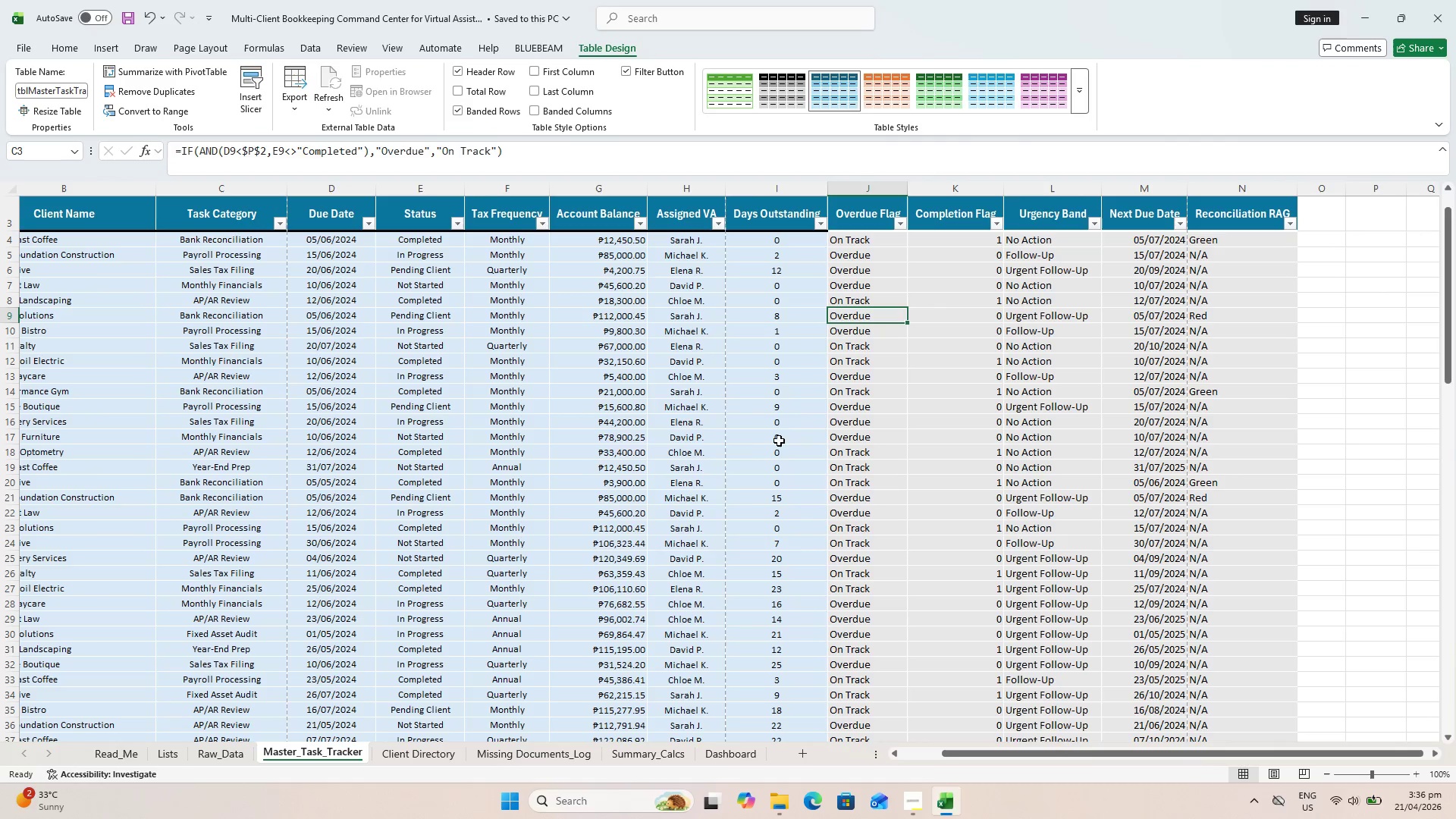 
left_click([641, 452])
 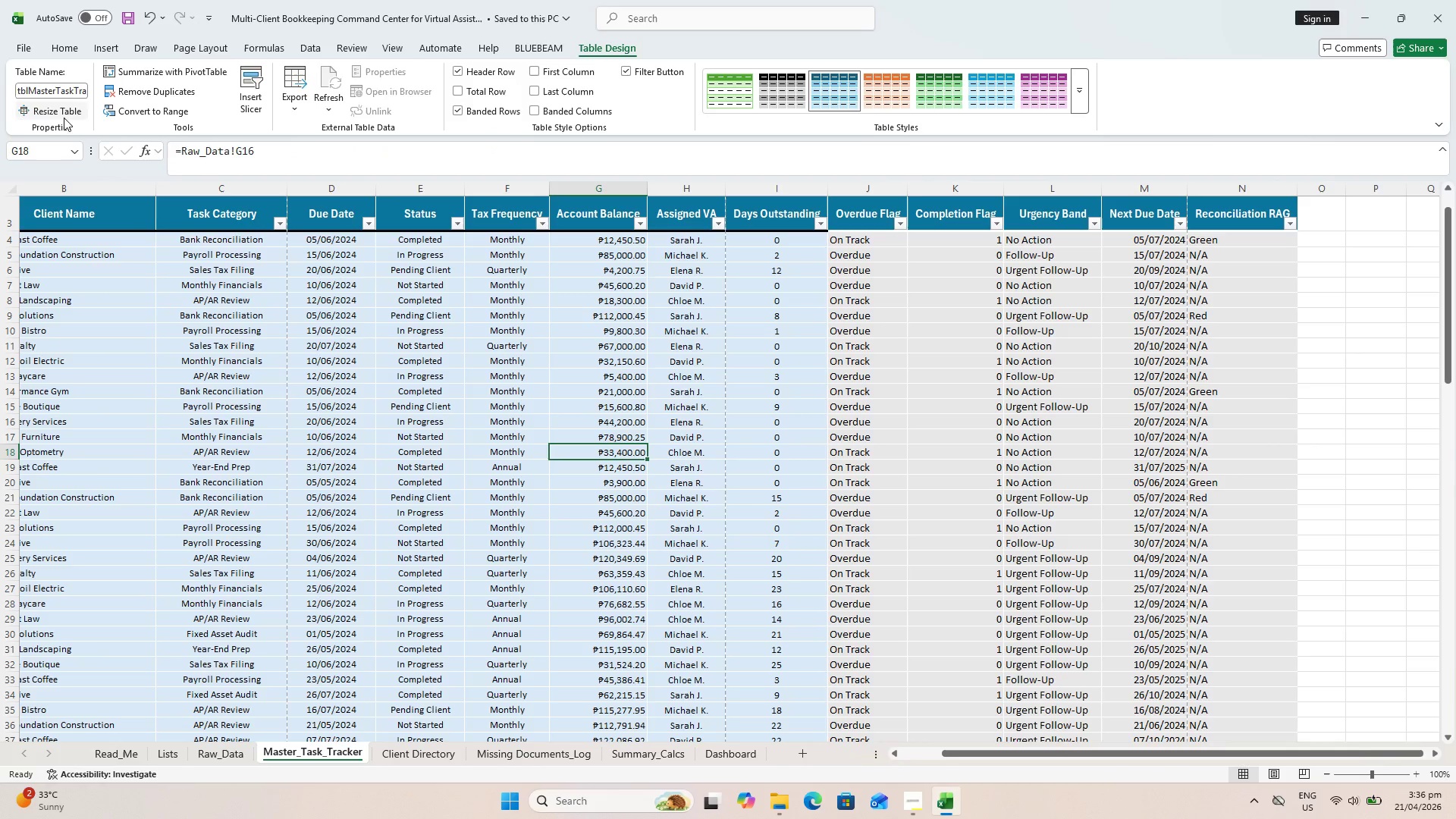 
left_click([63, 108])
 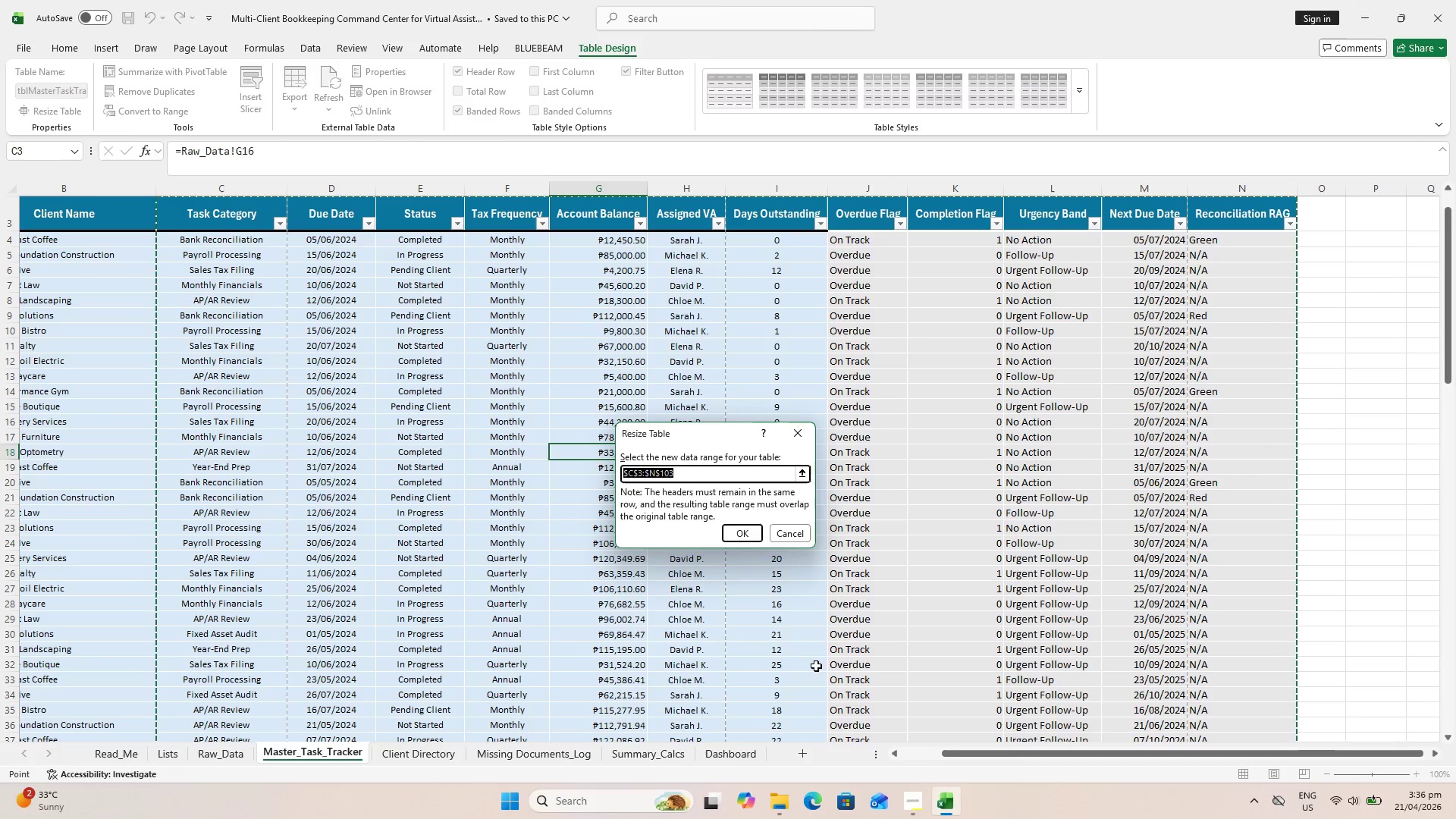 
left_click_drag(start_coordinate=[959, 752], to_coordinate=[818, 765])
 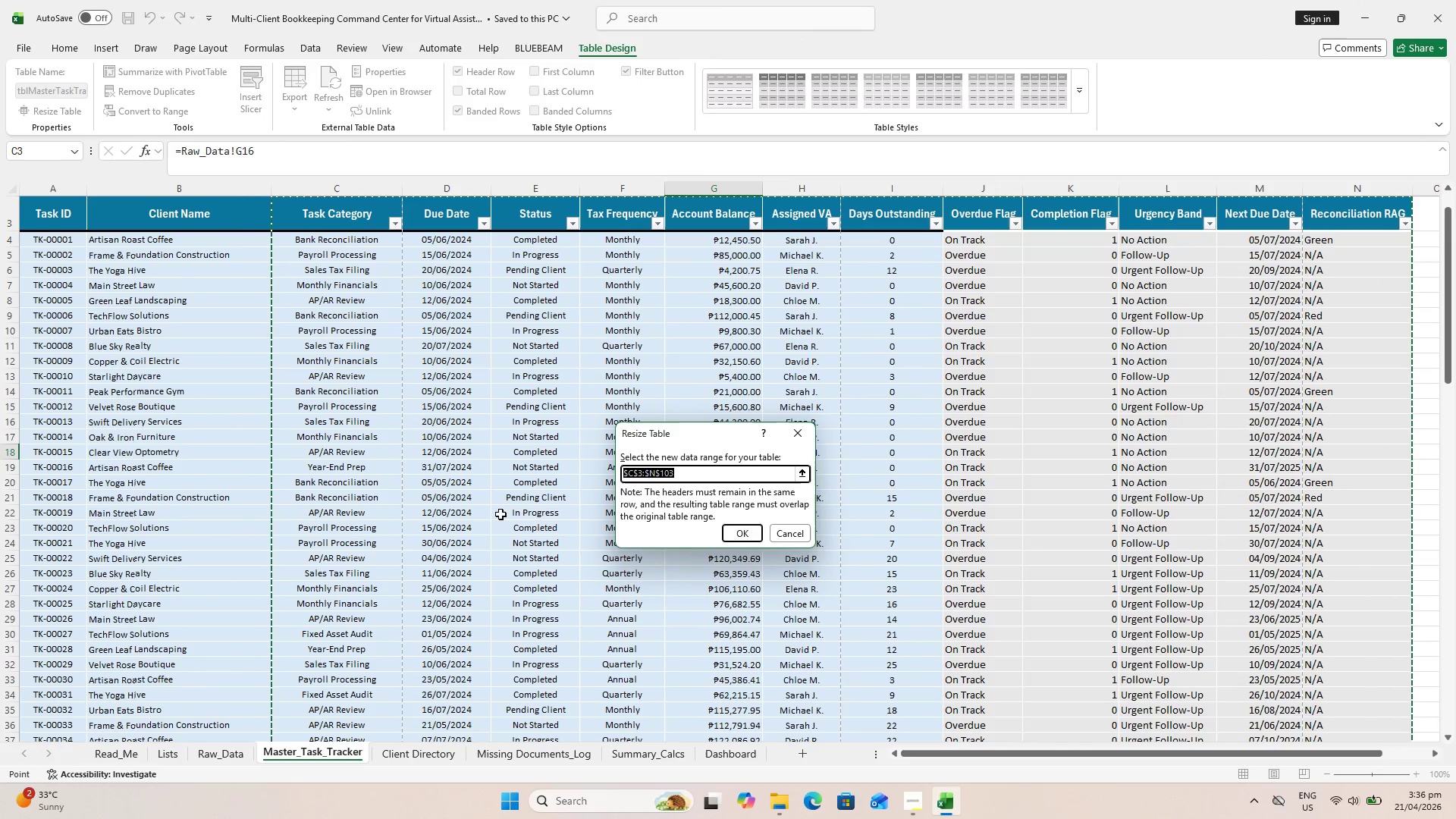 
left_click([641, 471])
 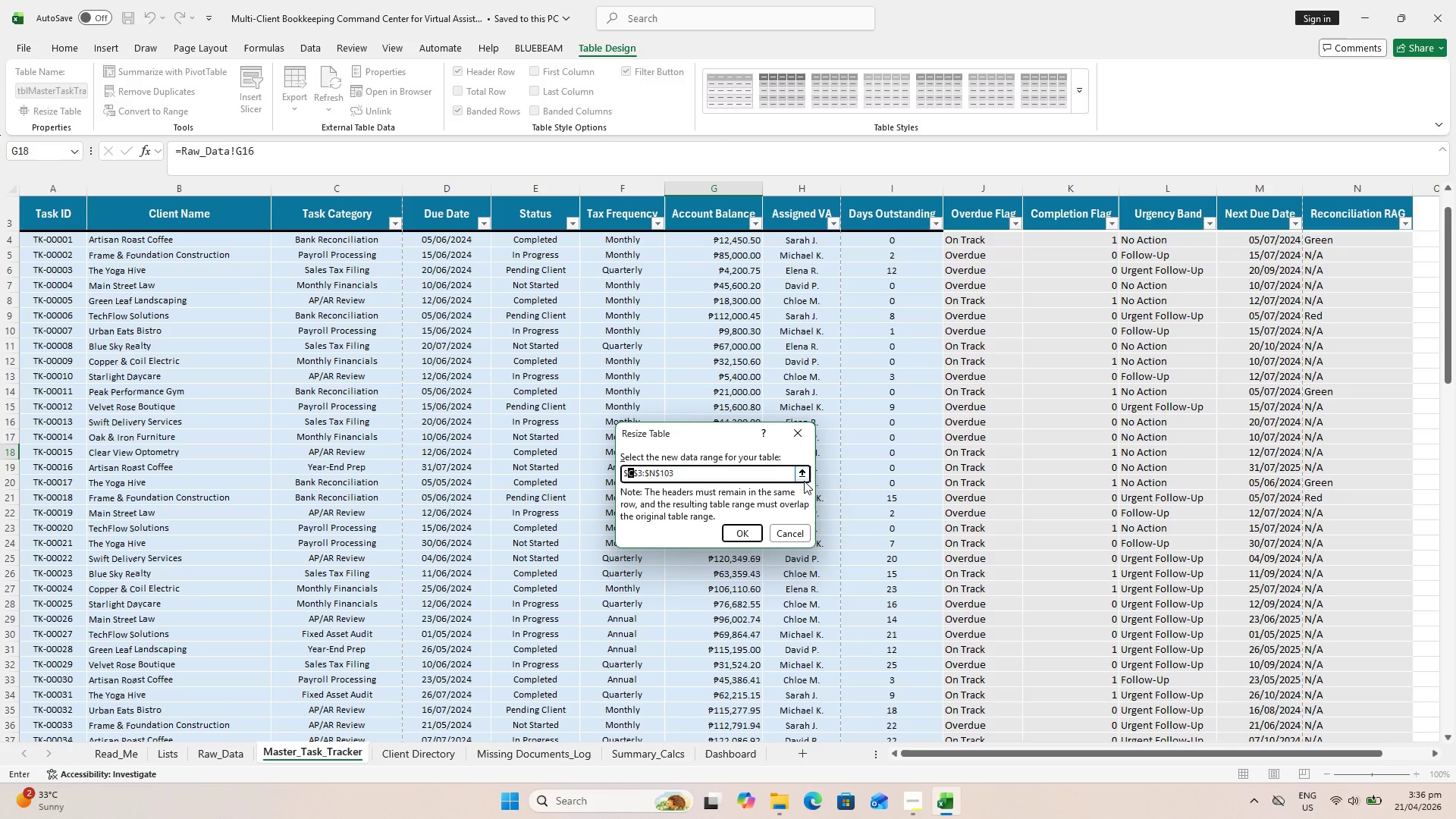 
key(Shift+A)
 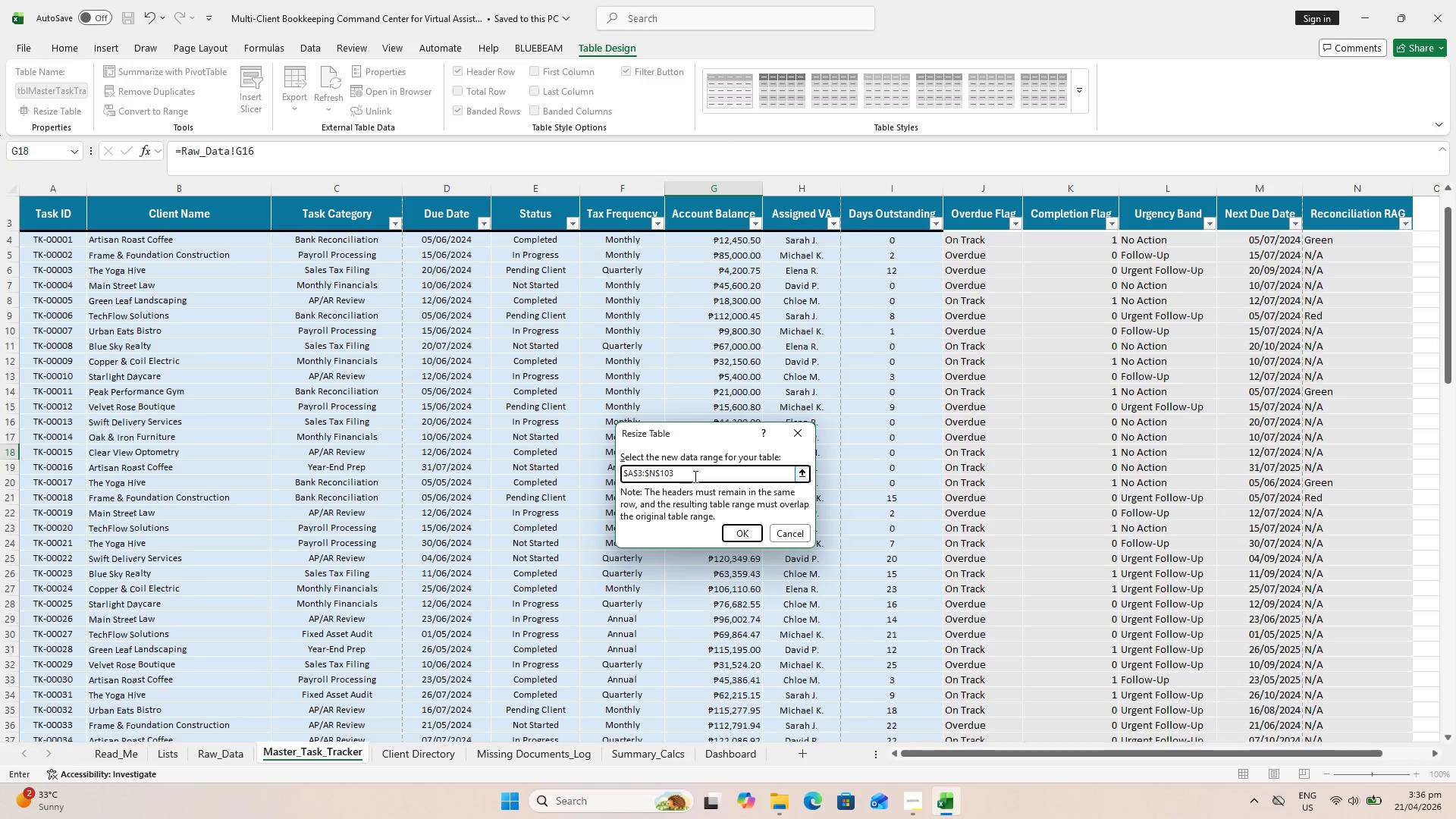 
left_click([694, 476])
 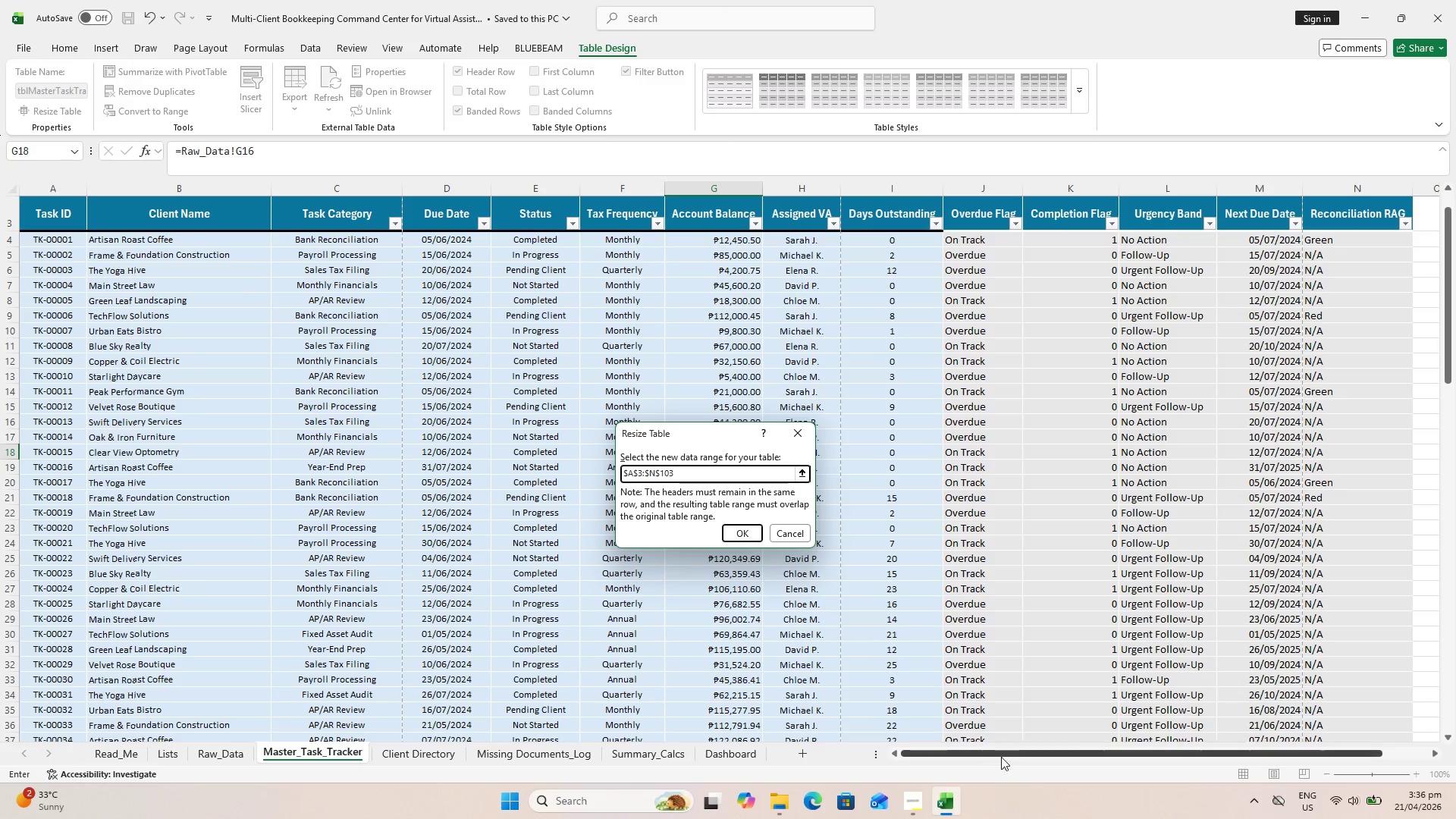 
left_click_drag(start_coordinate=[999, 753], to_coordinate=[956, 758])
 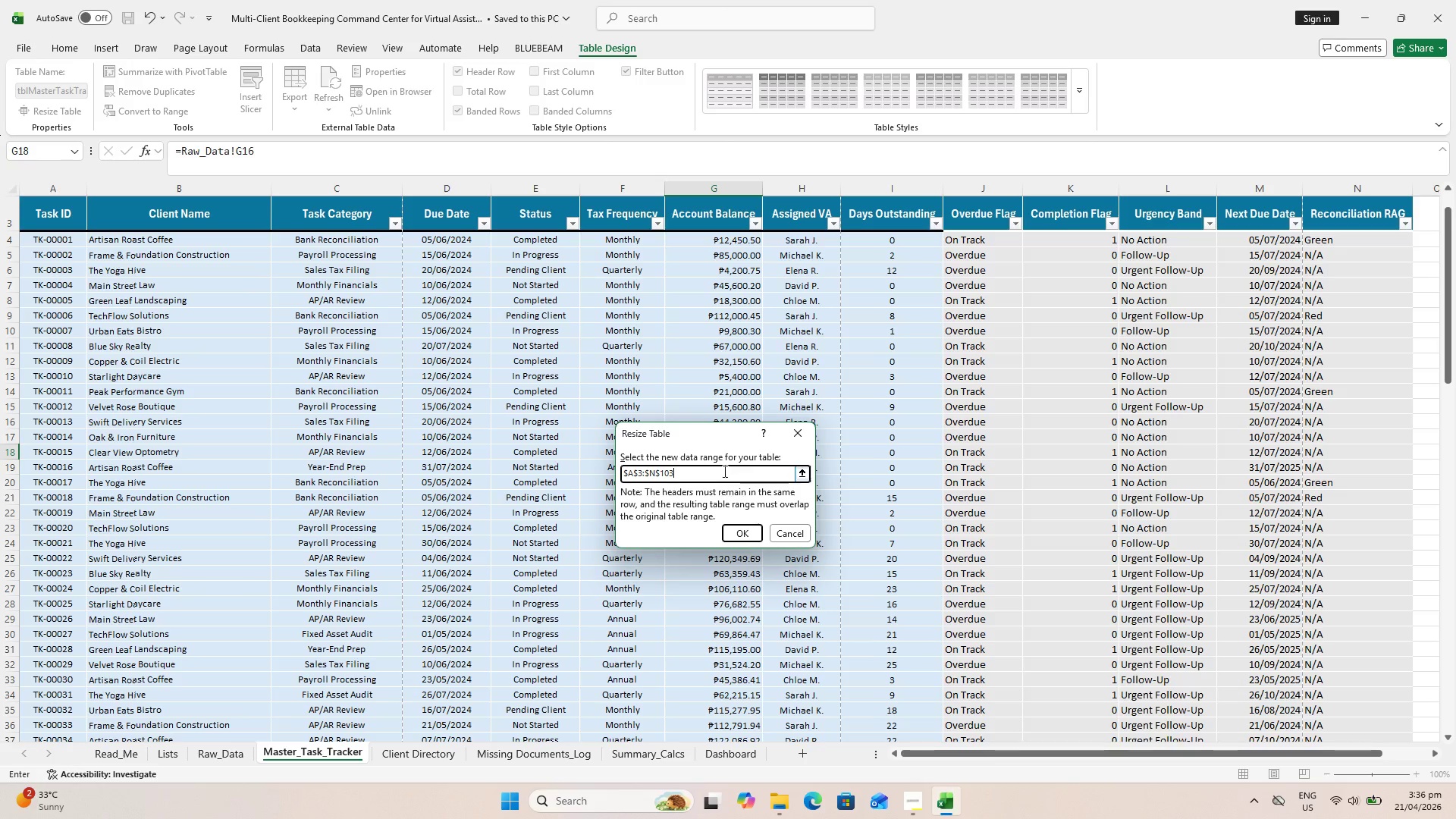 
left_click([721, 469])
 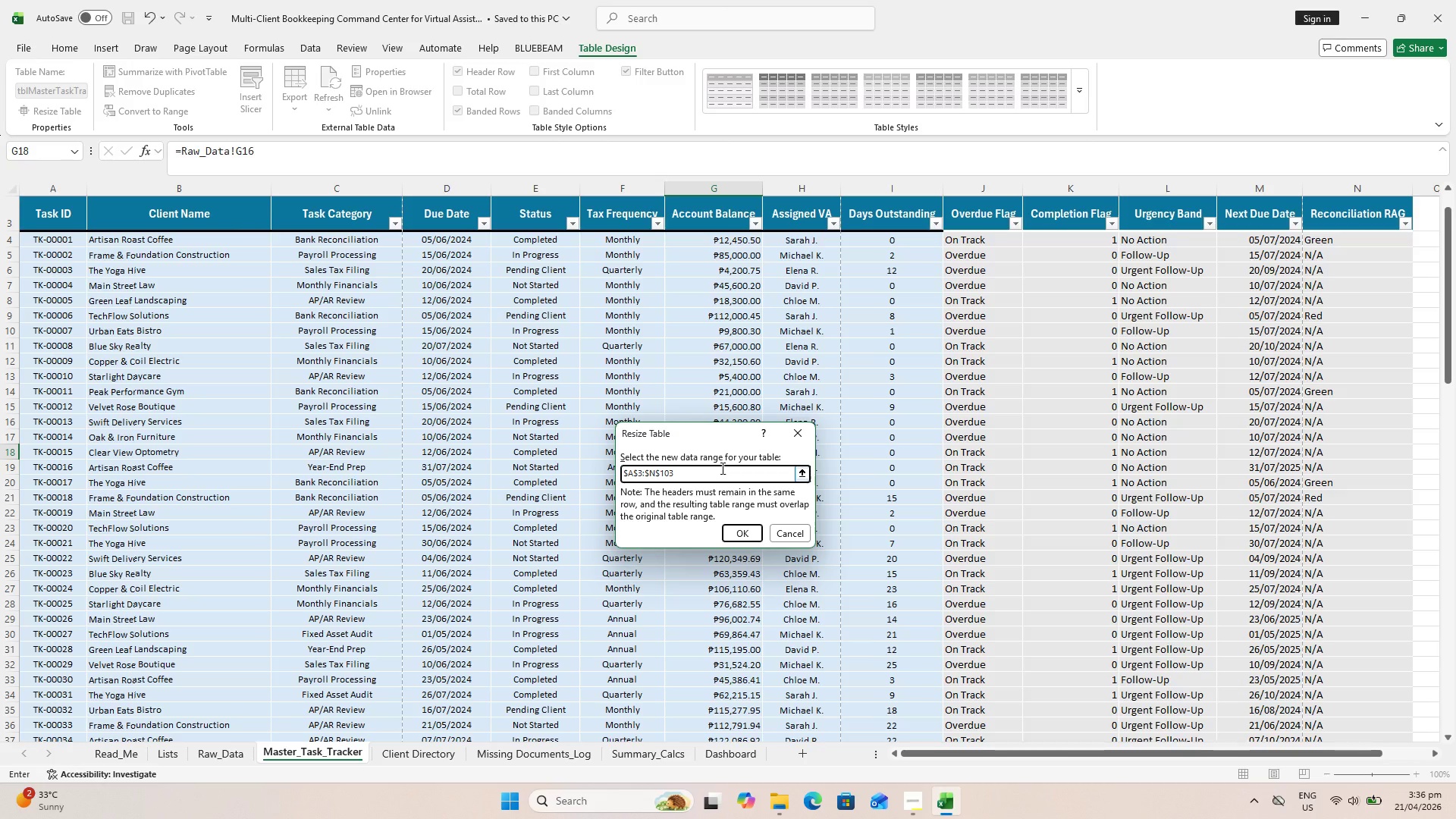 
scroll: coordinate [369, 380], scroll_direction: up, amount: 3.0
 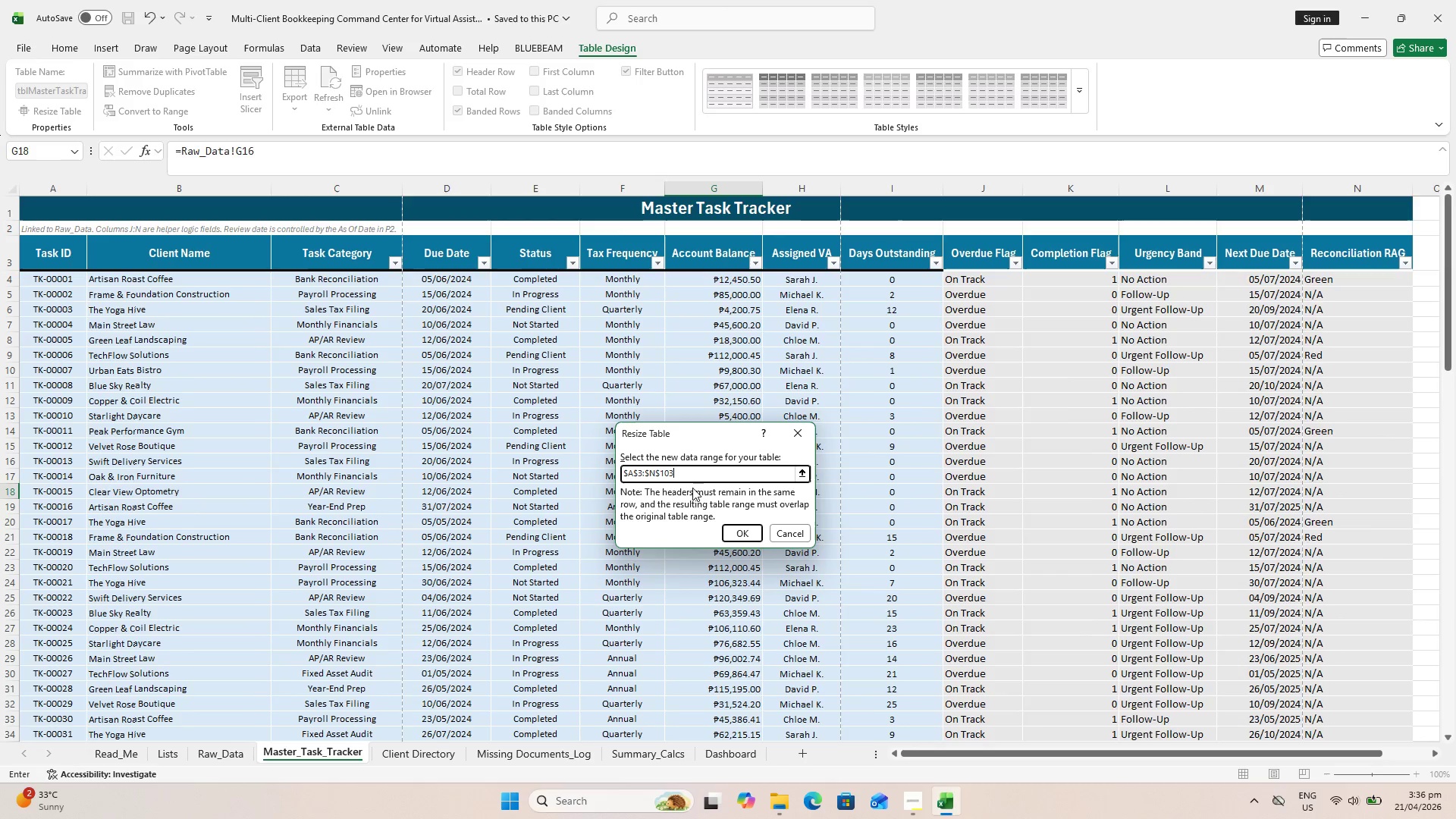 
left_click([698, 475])
 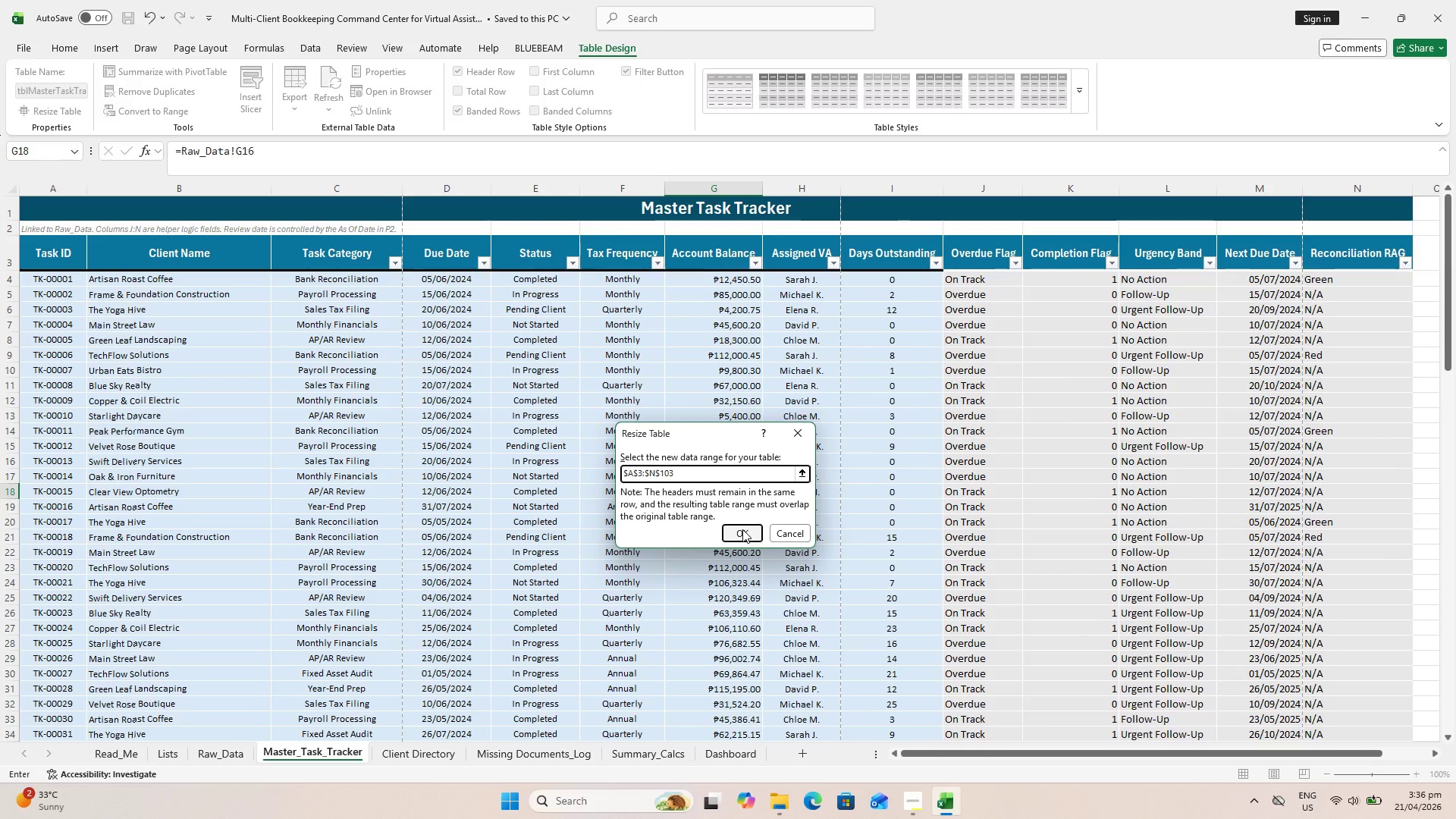 
wait(5.19)
 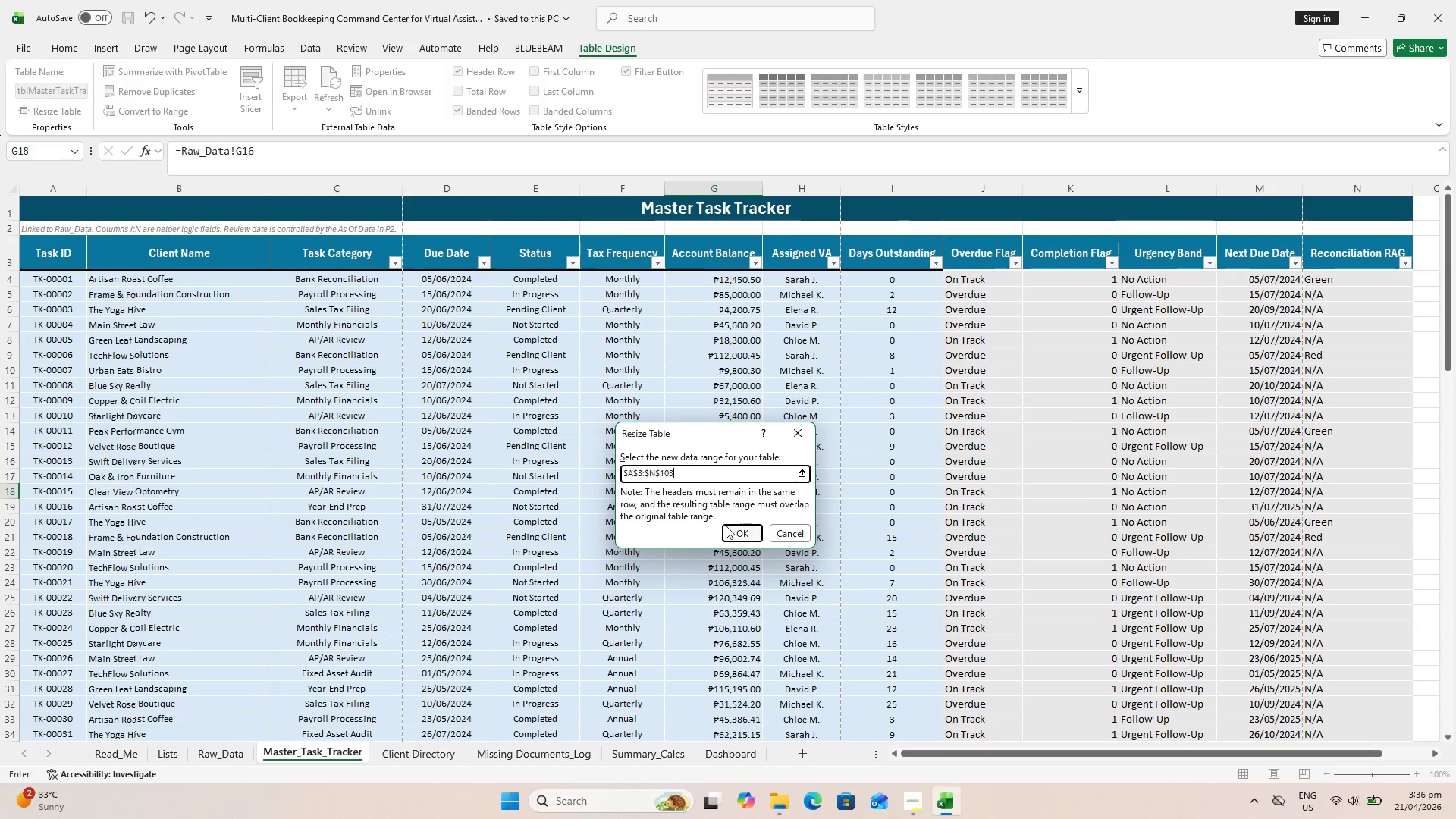 
left_click([742, 529])
 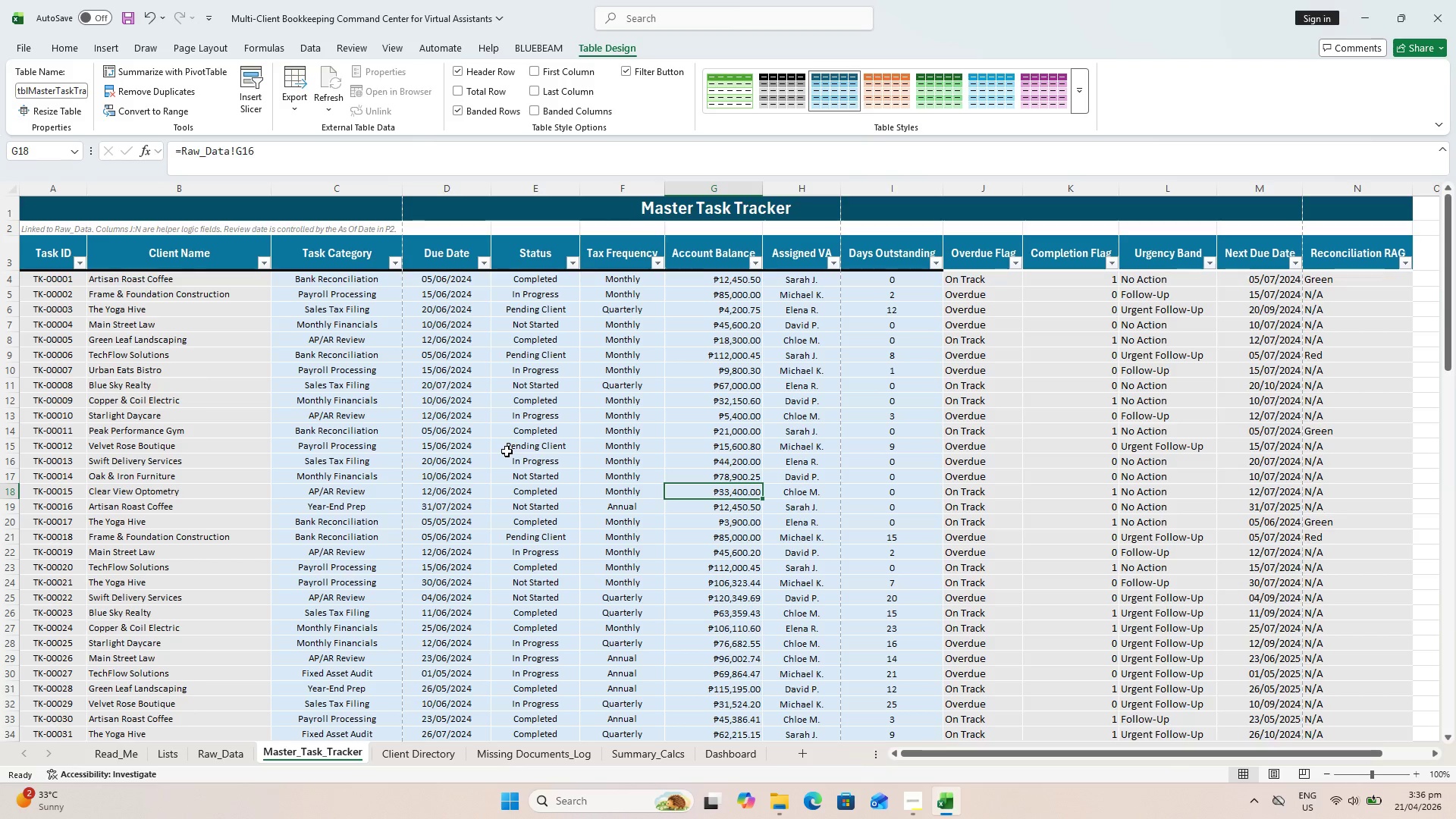 
scroll: coordinate [391, 413], scroll_direction: up, amount: 2.0
 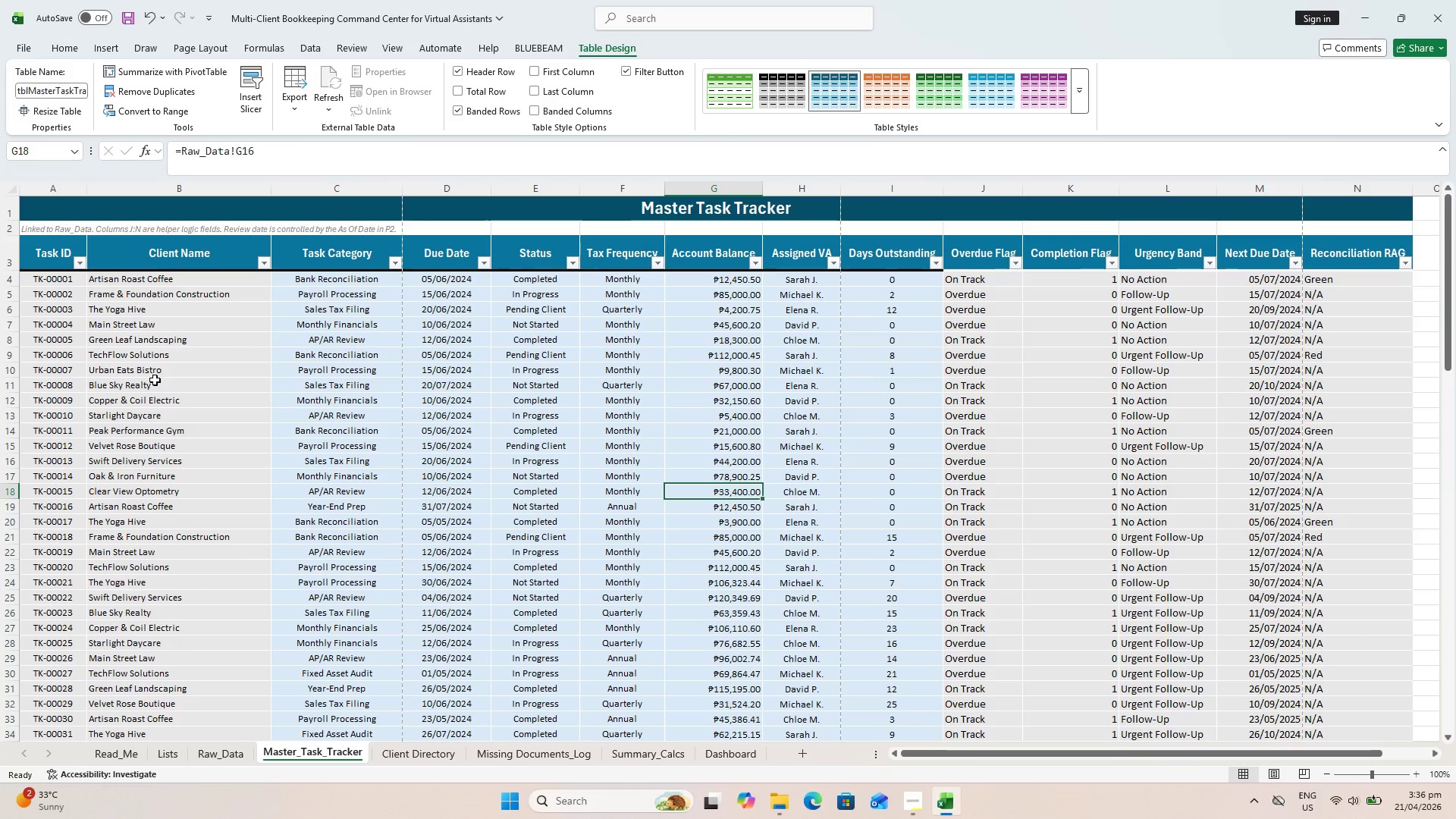 
left_click([155, 378])
 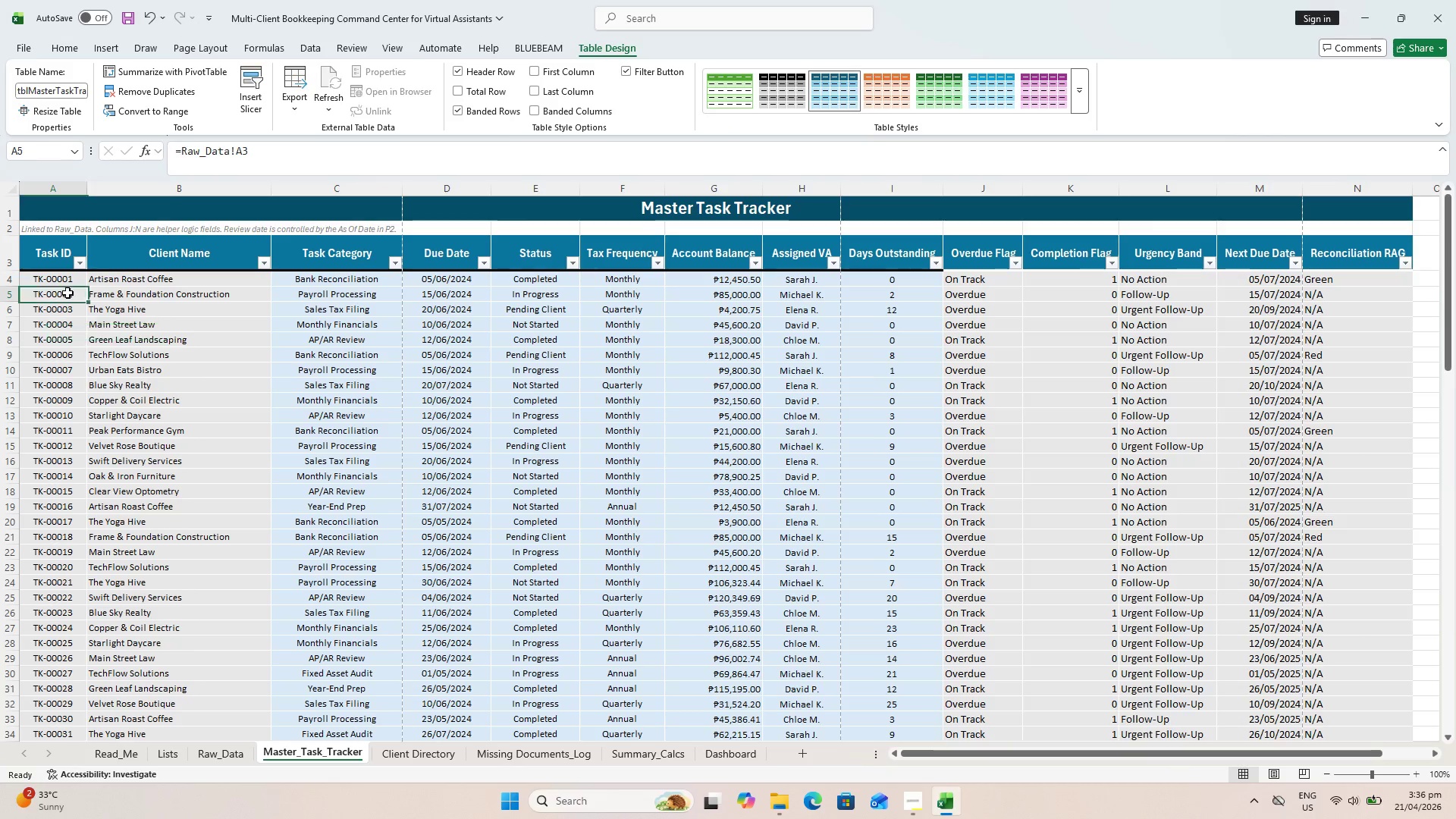 
double_click([61, 281])
 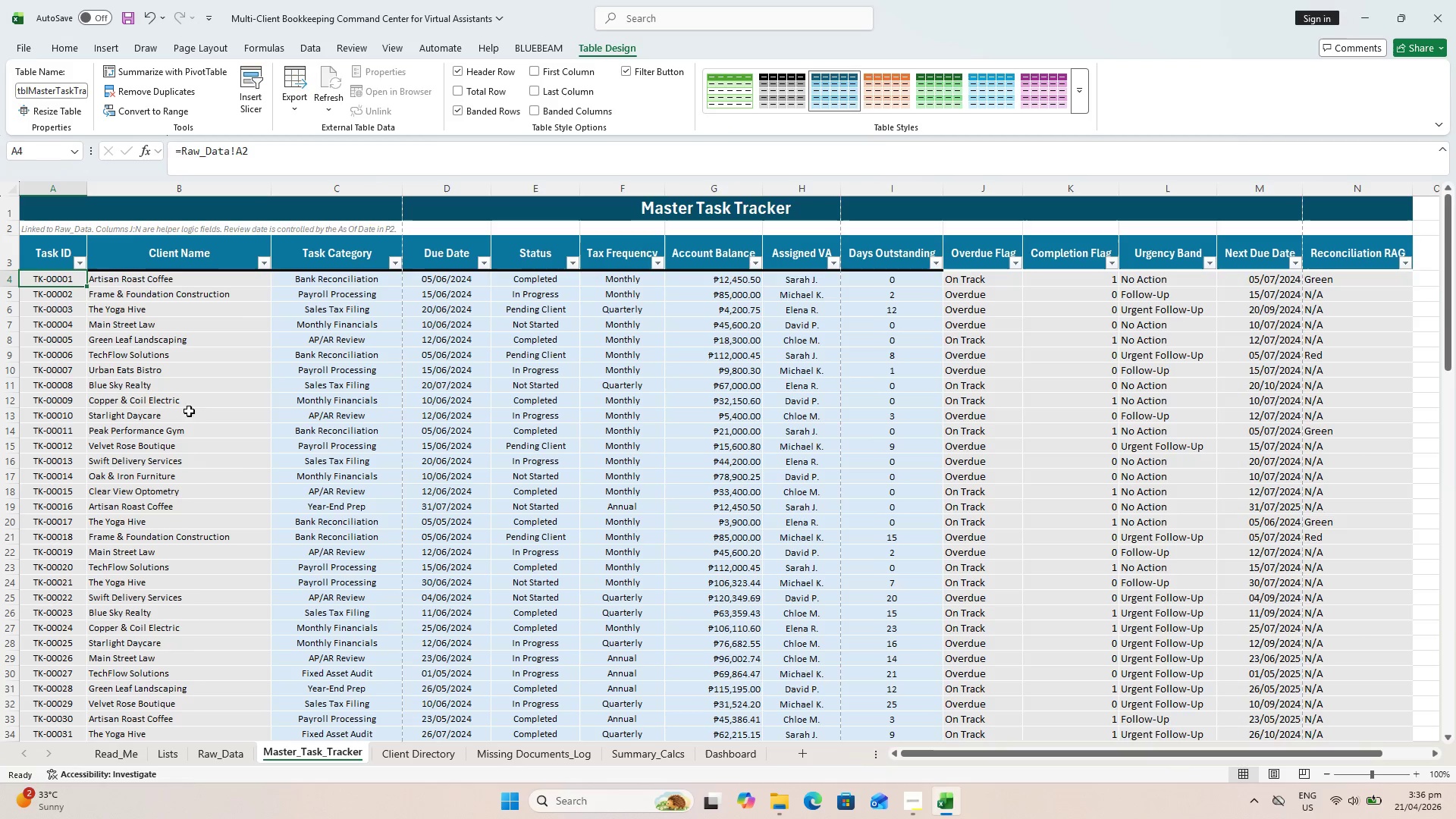 
scroll: coordinate [260, 535], scroll_direction: down, amount: 6.0
 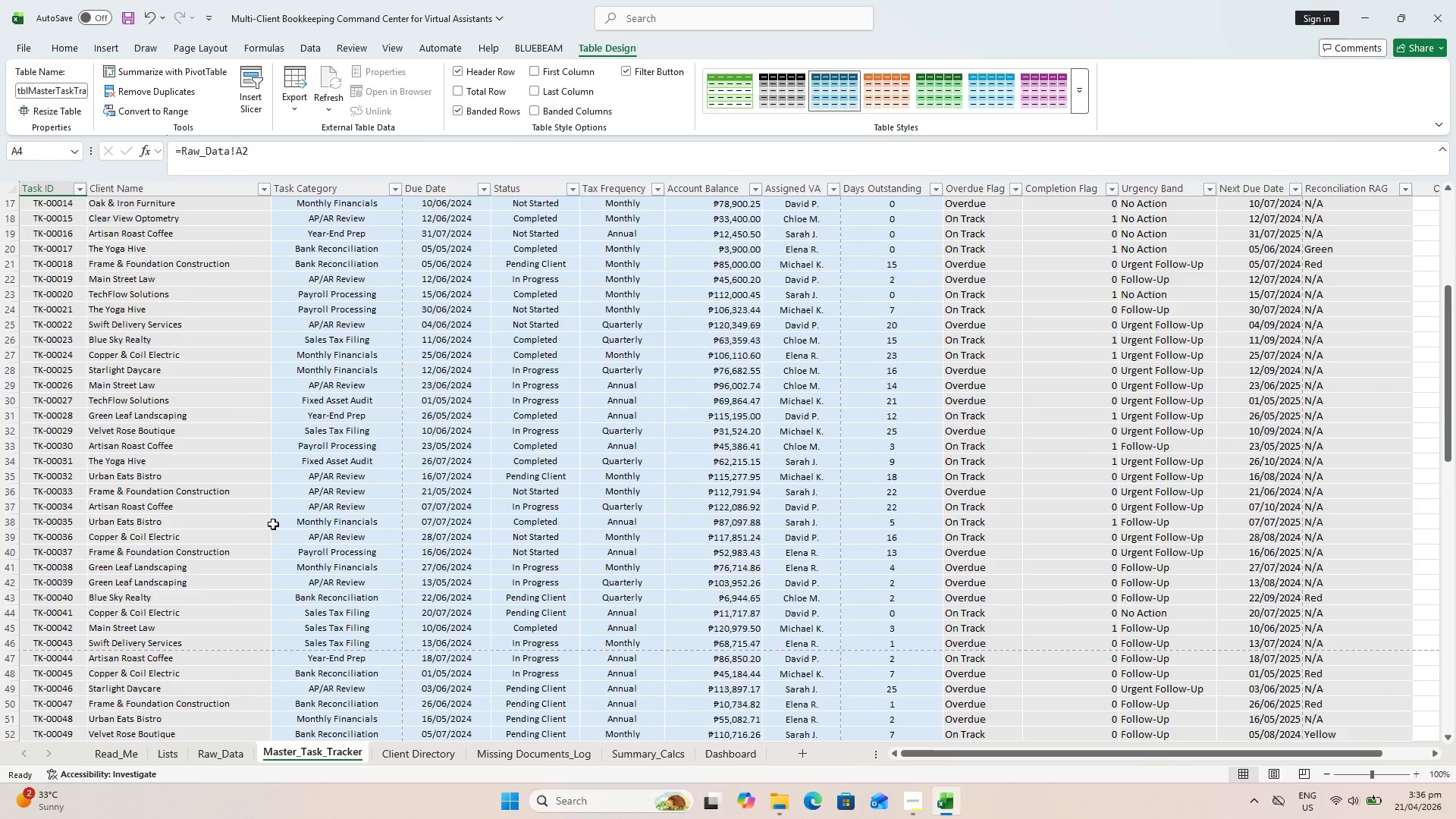 
hold_key(key=CapsLock, duration=0.81)
 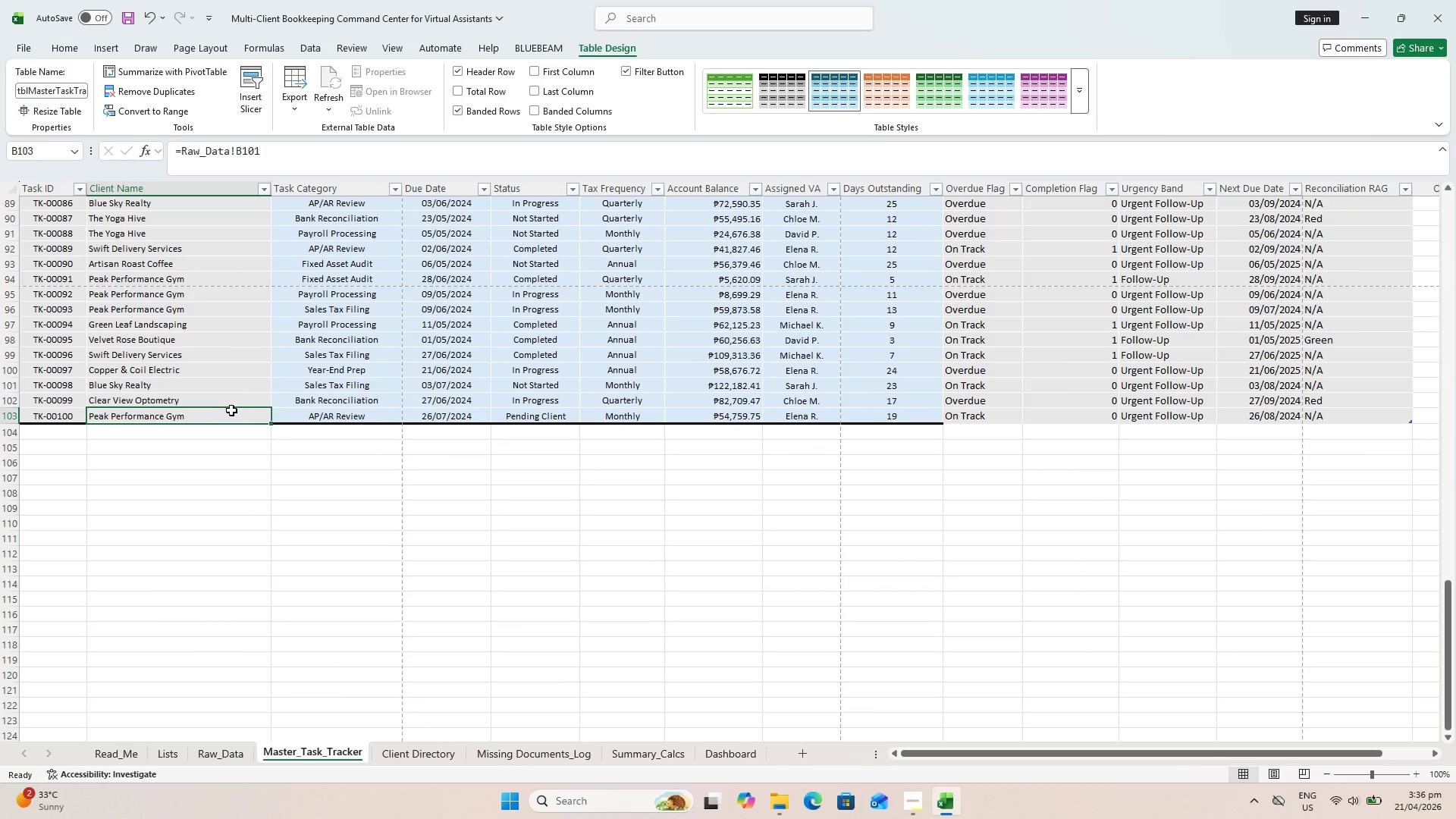 
scroll: coordinate [281, 526], scroll_direction: down, amount: 24.0
 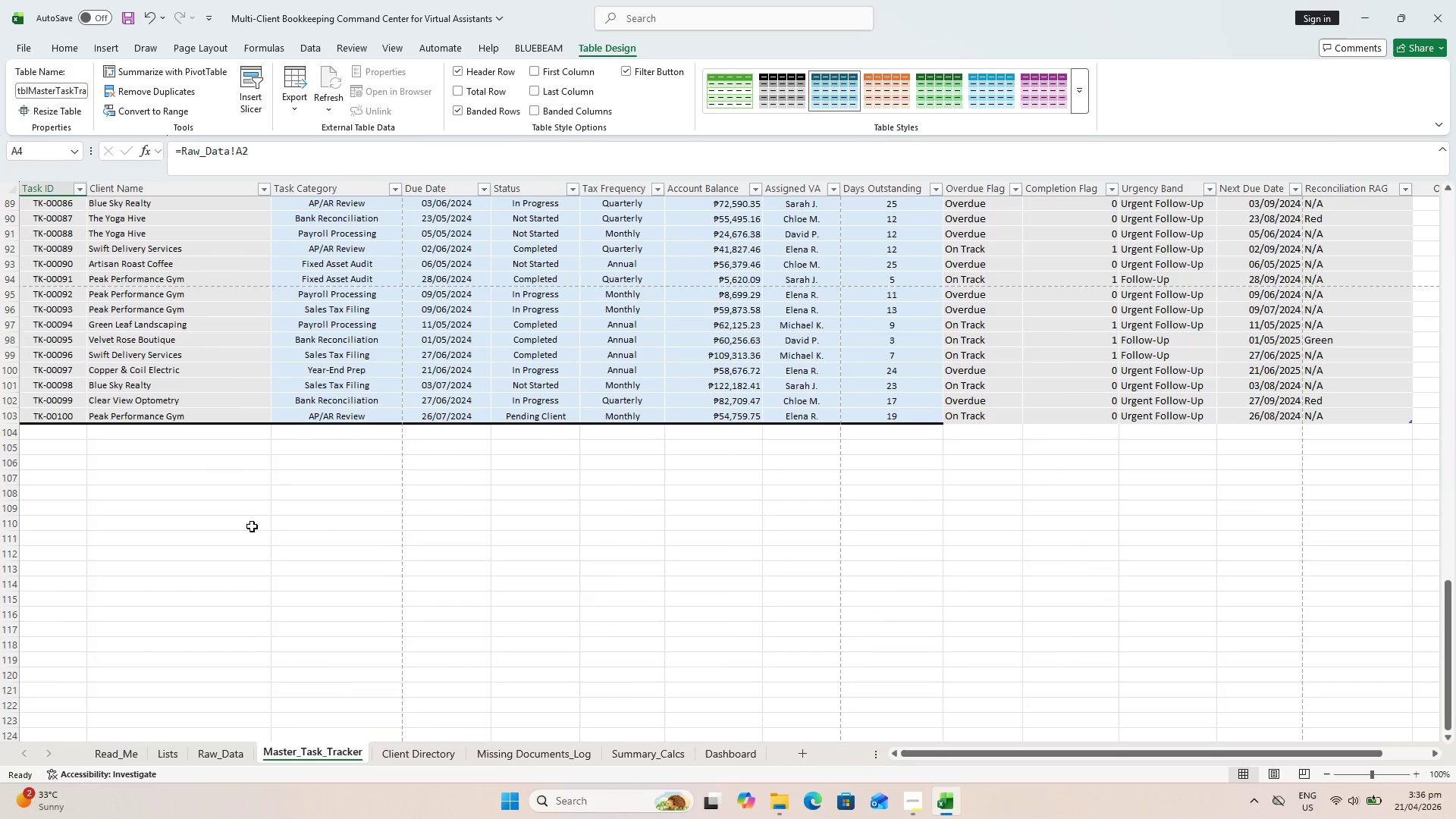 
left_click([231, 410])
 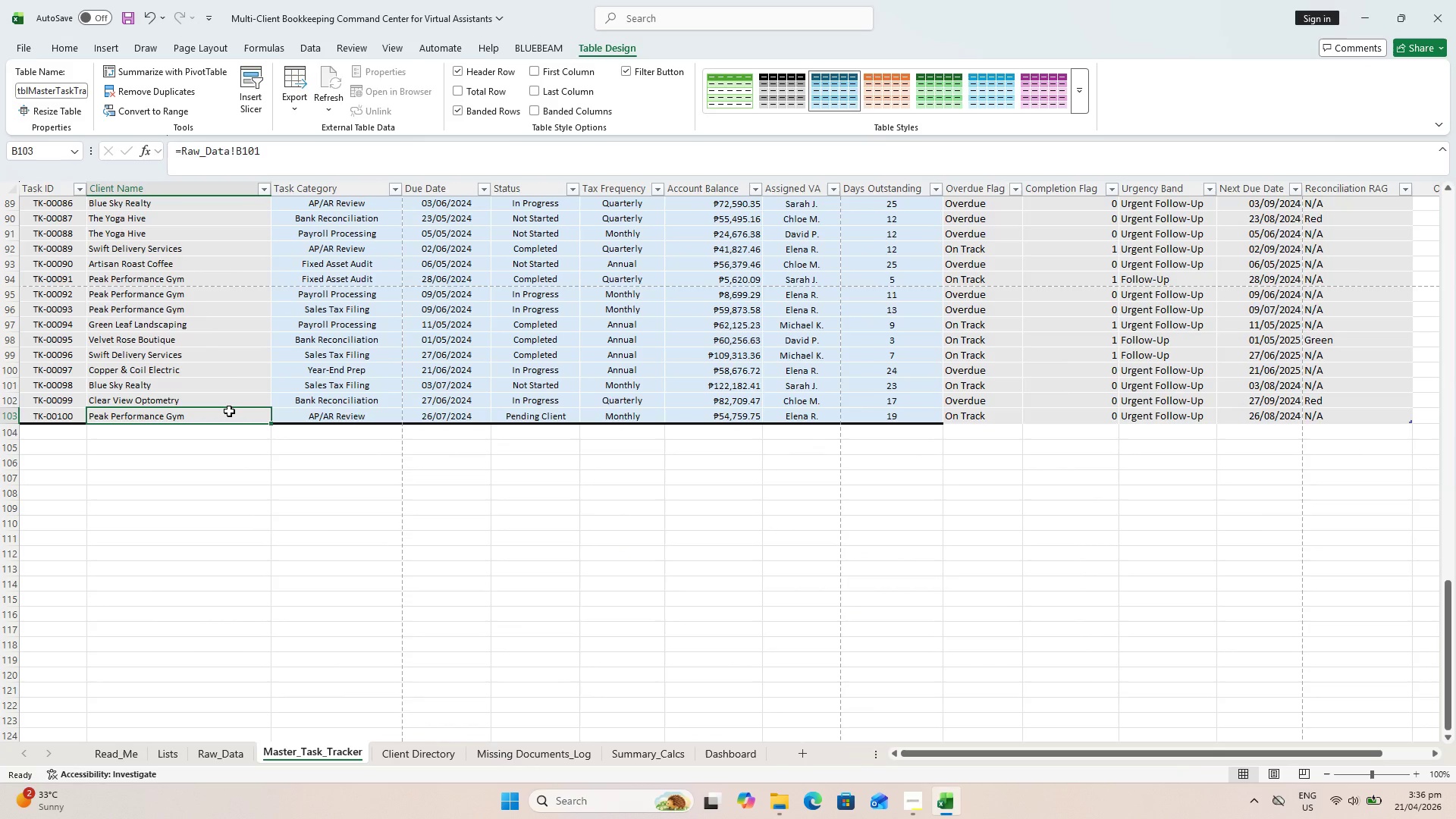 
left_click([229, 411])
 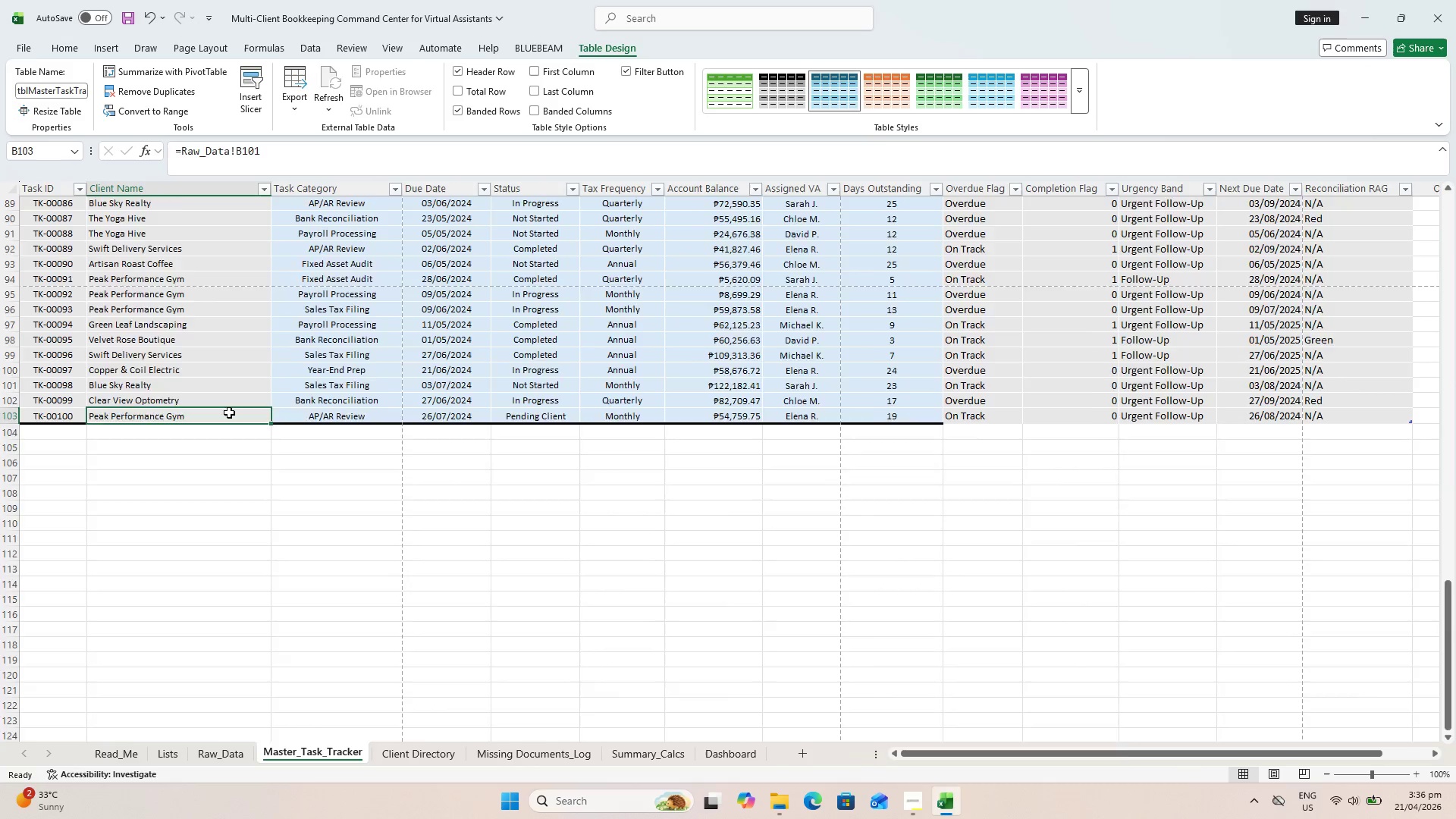 
hold_key(key=ShiftLeft, duration=1.39)
 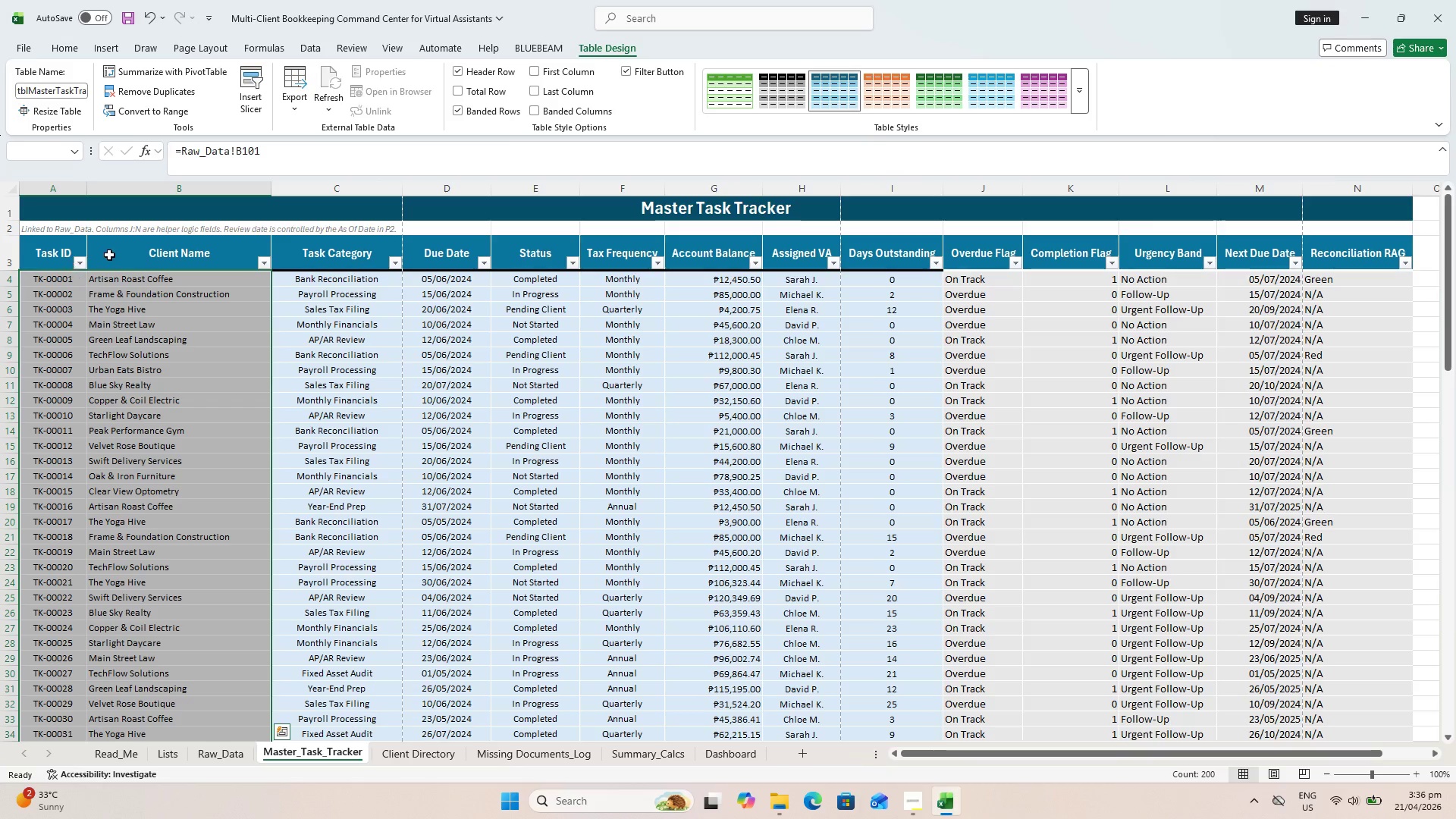 
scroll: coordinate [218, 378], scroll_direction: up, amount: 39.0
 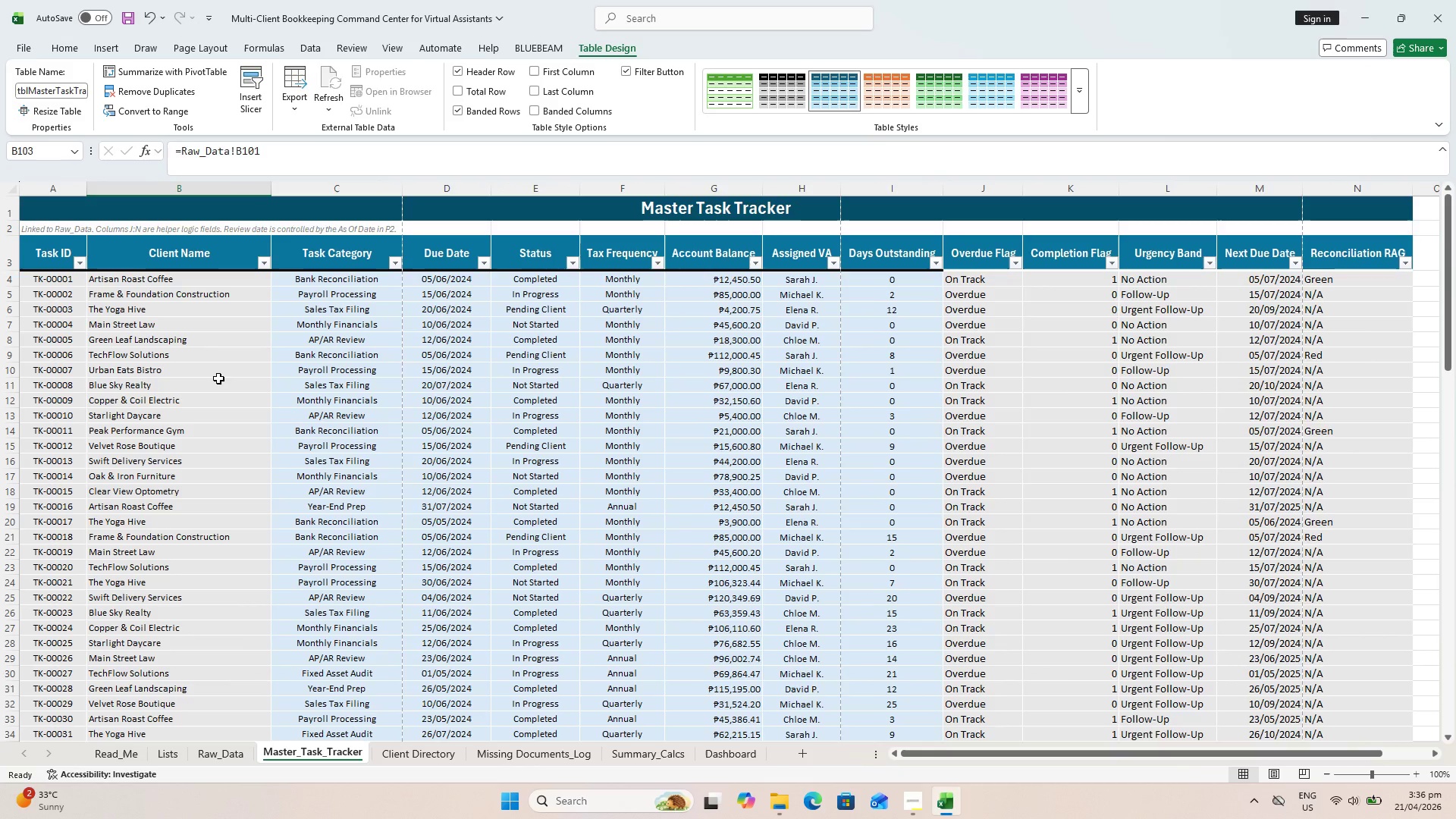 
left_click([60, 269])
 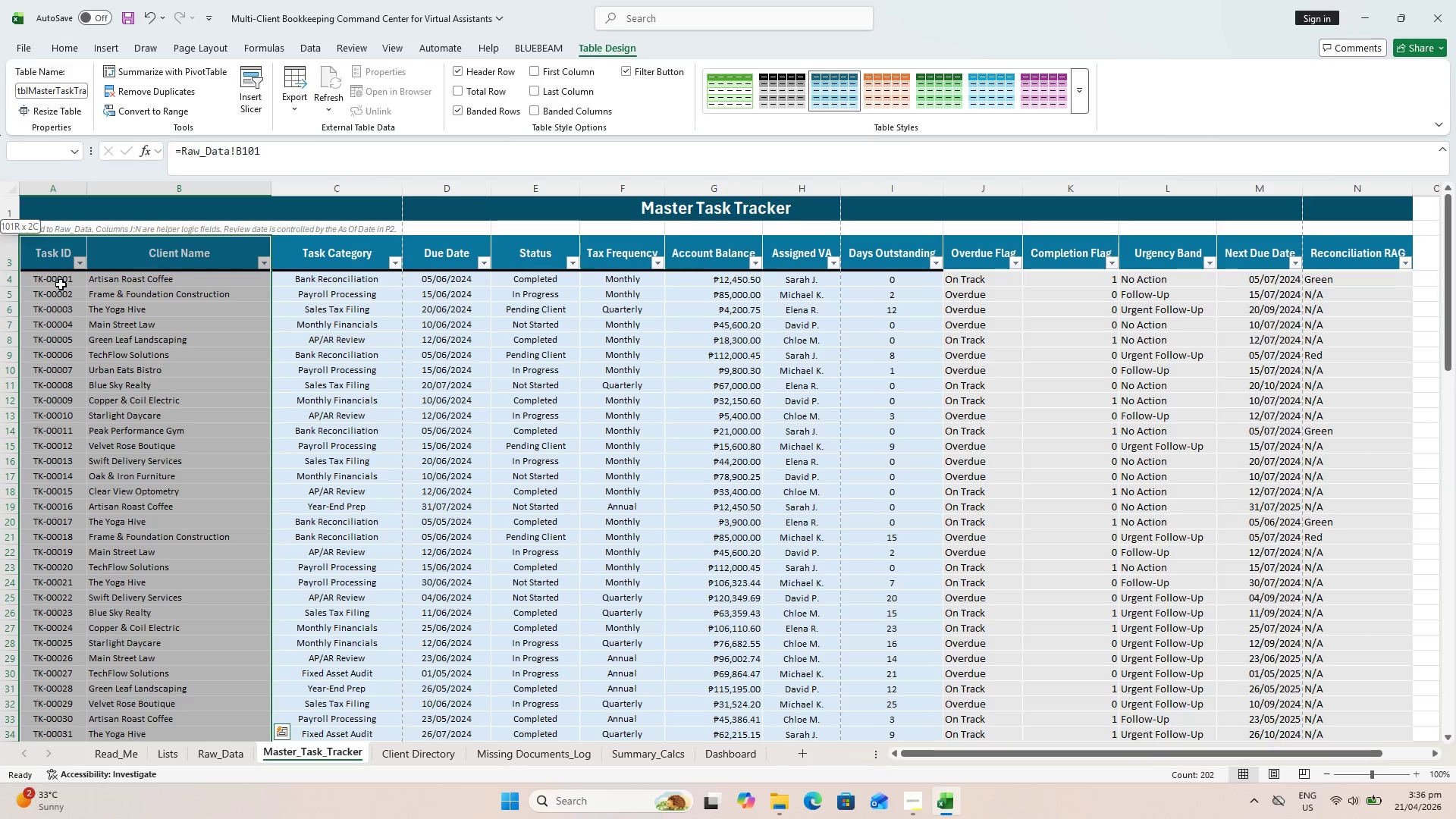 
left_click([61, 284])
 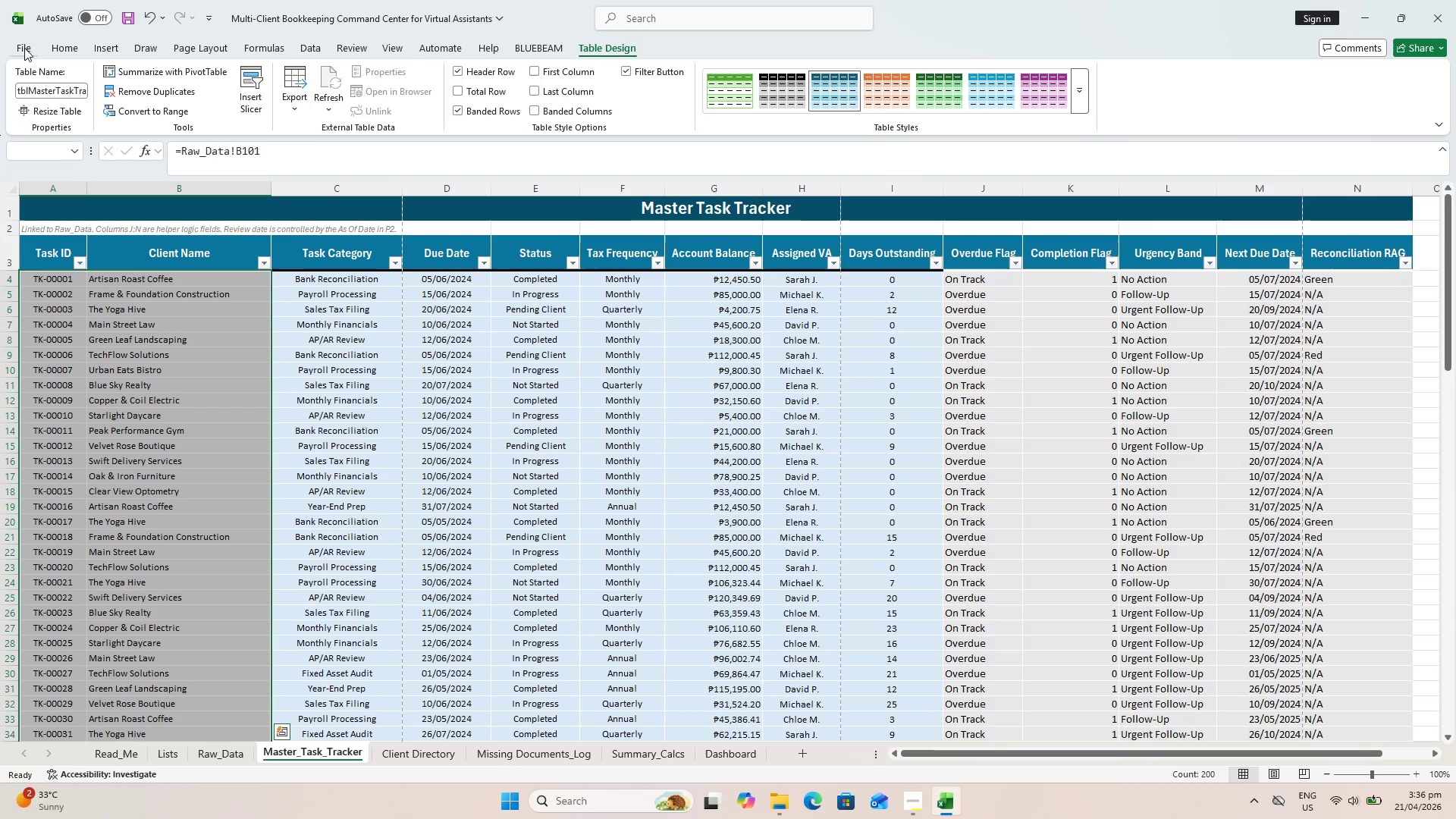 
left_click([80, 45])
 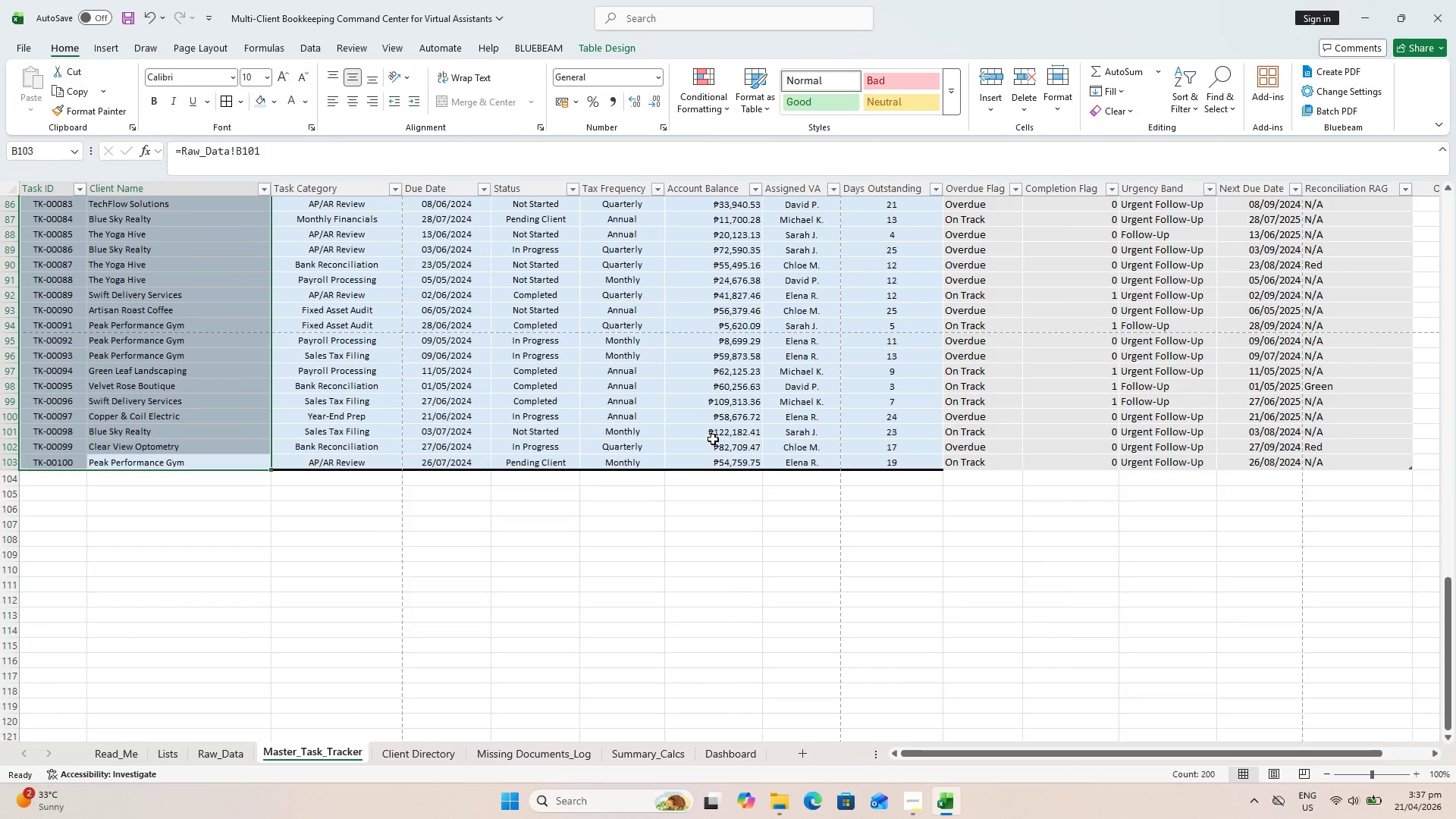 
wait(5.61)
 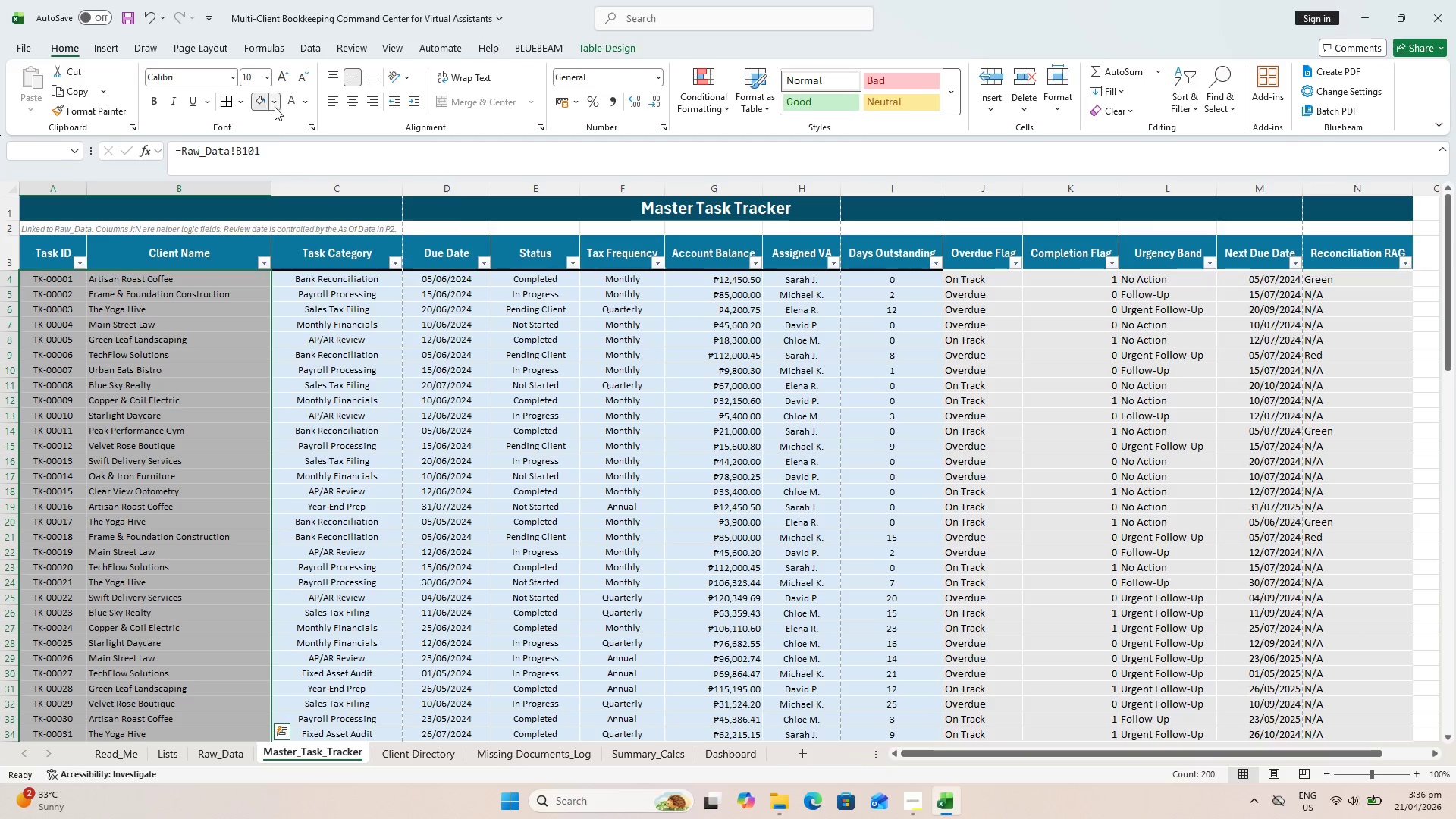 
scroll: coordinate [1385, 461], scroll_direction: up, amount: 1.0
 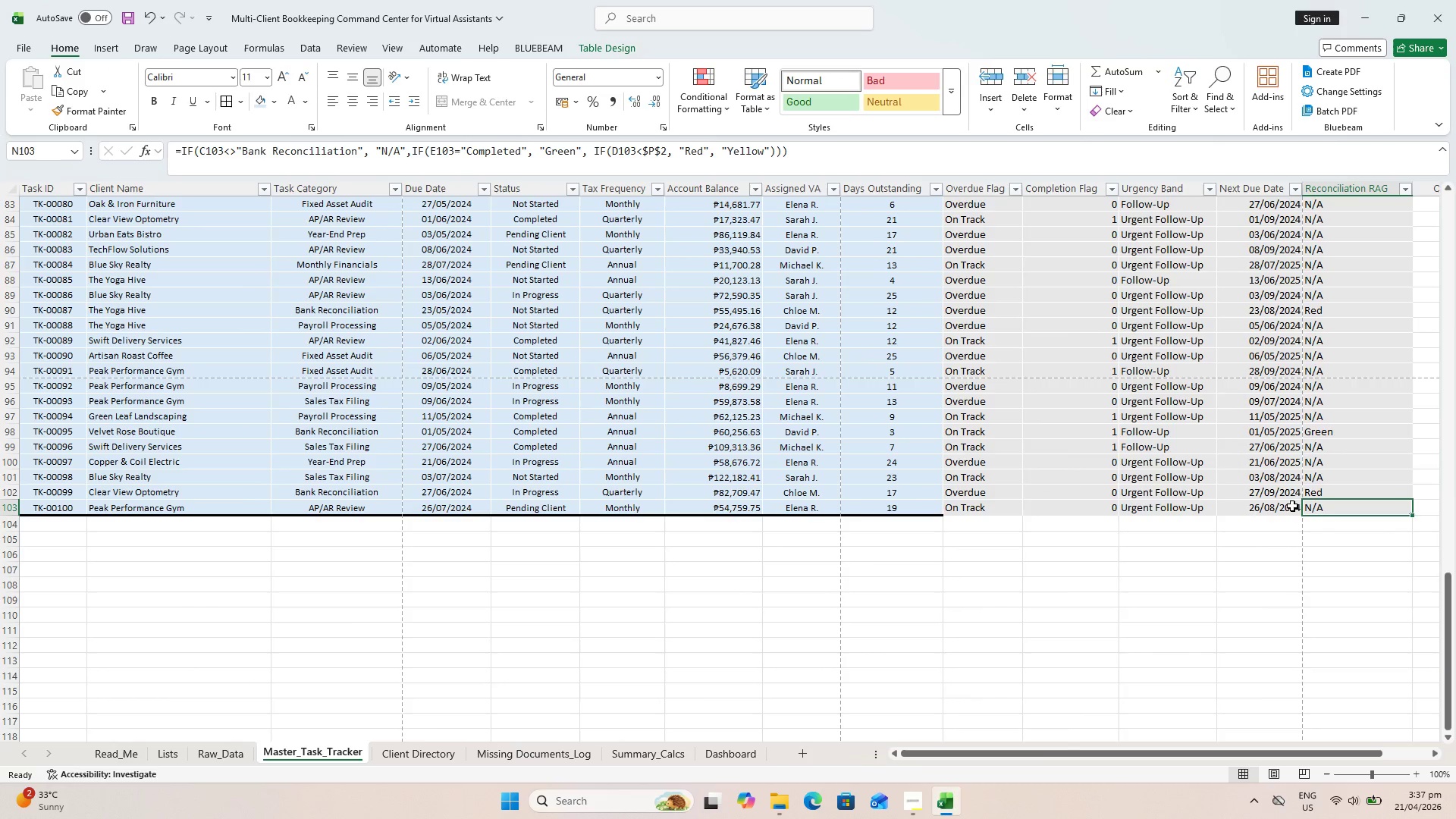 
left_click([699, 599])
 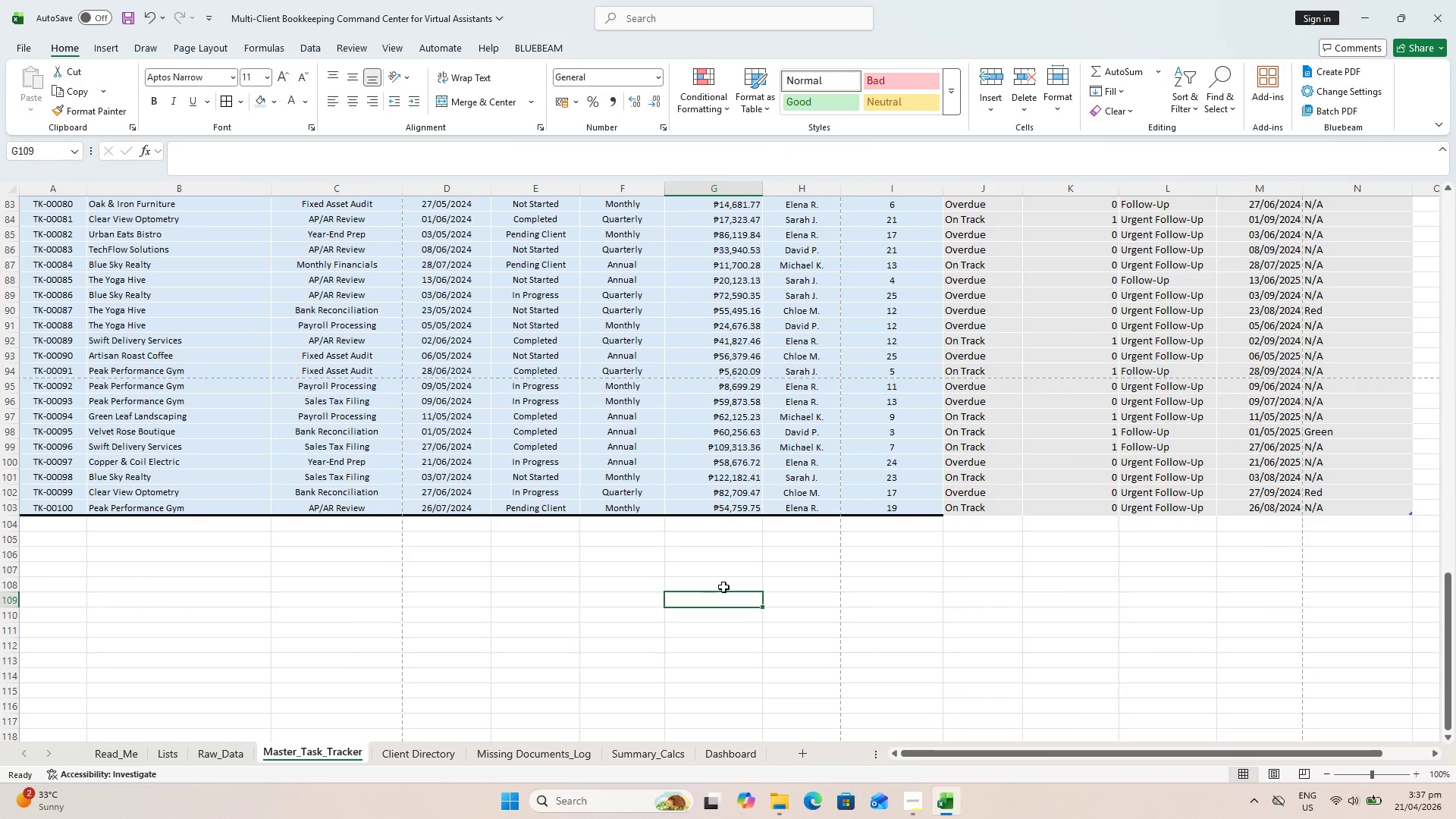 
scroll: coordinate [244, 397], scroll_direction: up, amount: 38.0
 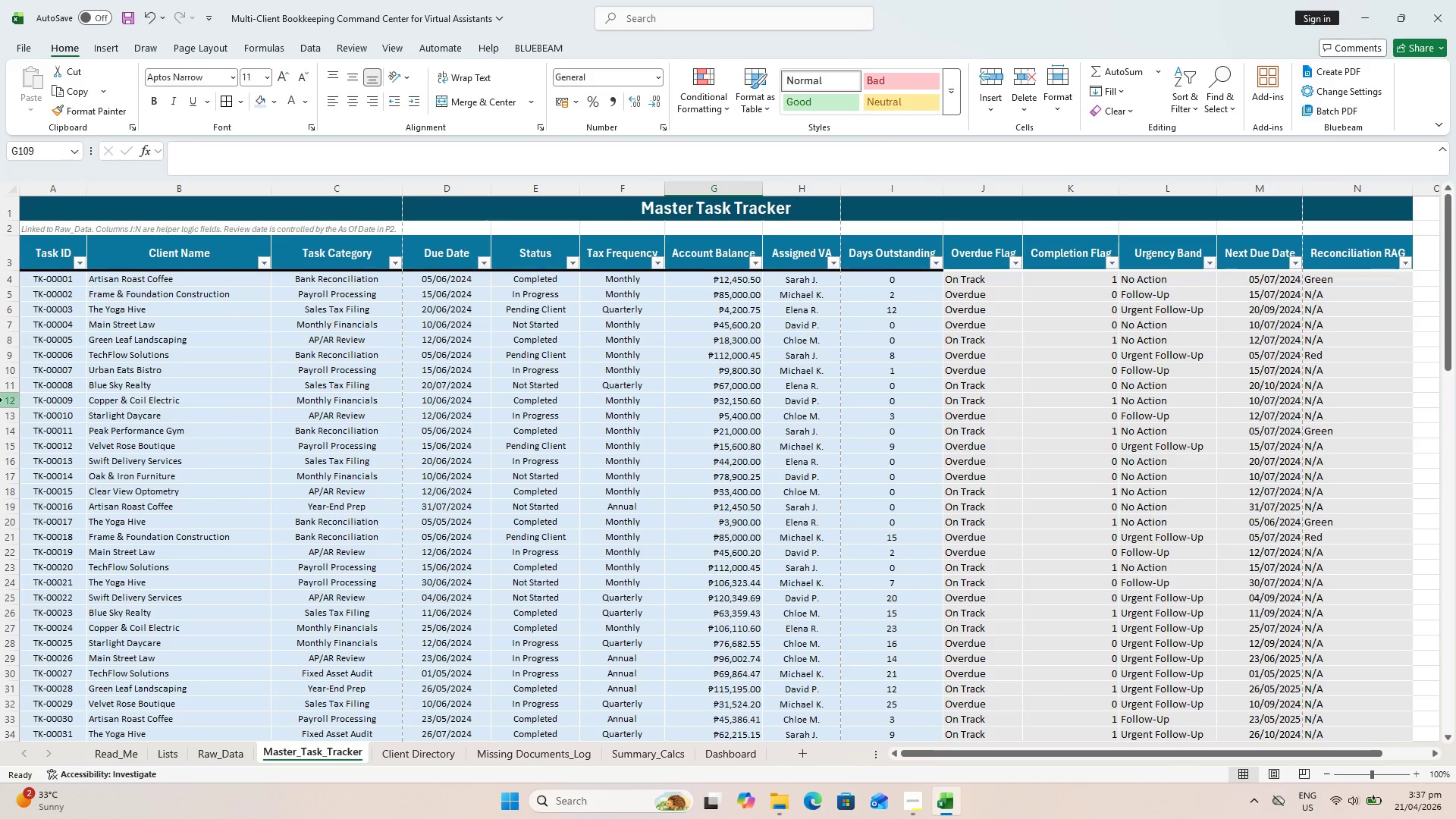 
left_click_drag(start_coordinate=[125, 413], to_coordinate=[127, 417])
 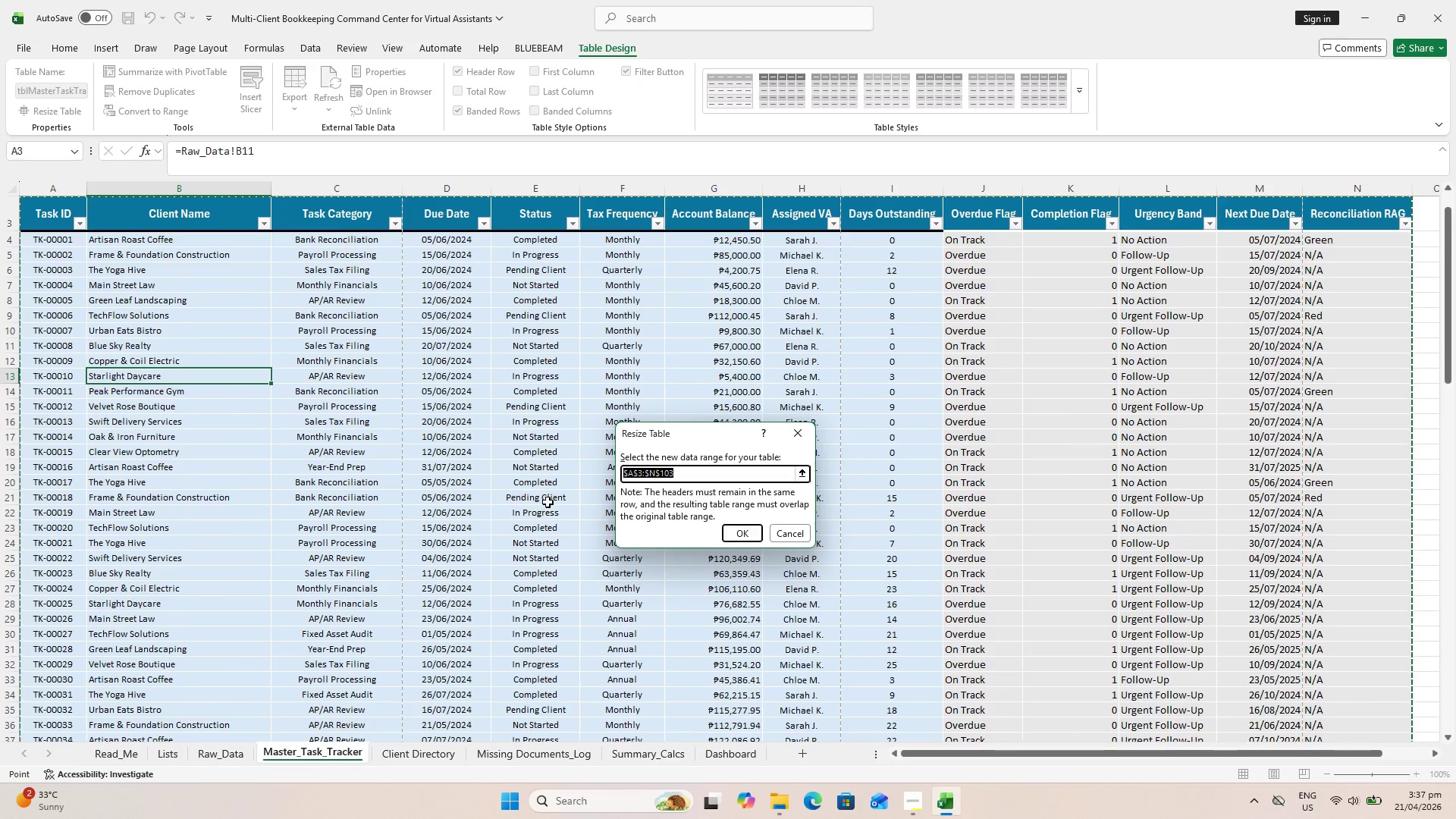 
scroll: coordinate [790, 569], scroll_direction: down, amount: 25.0
 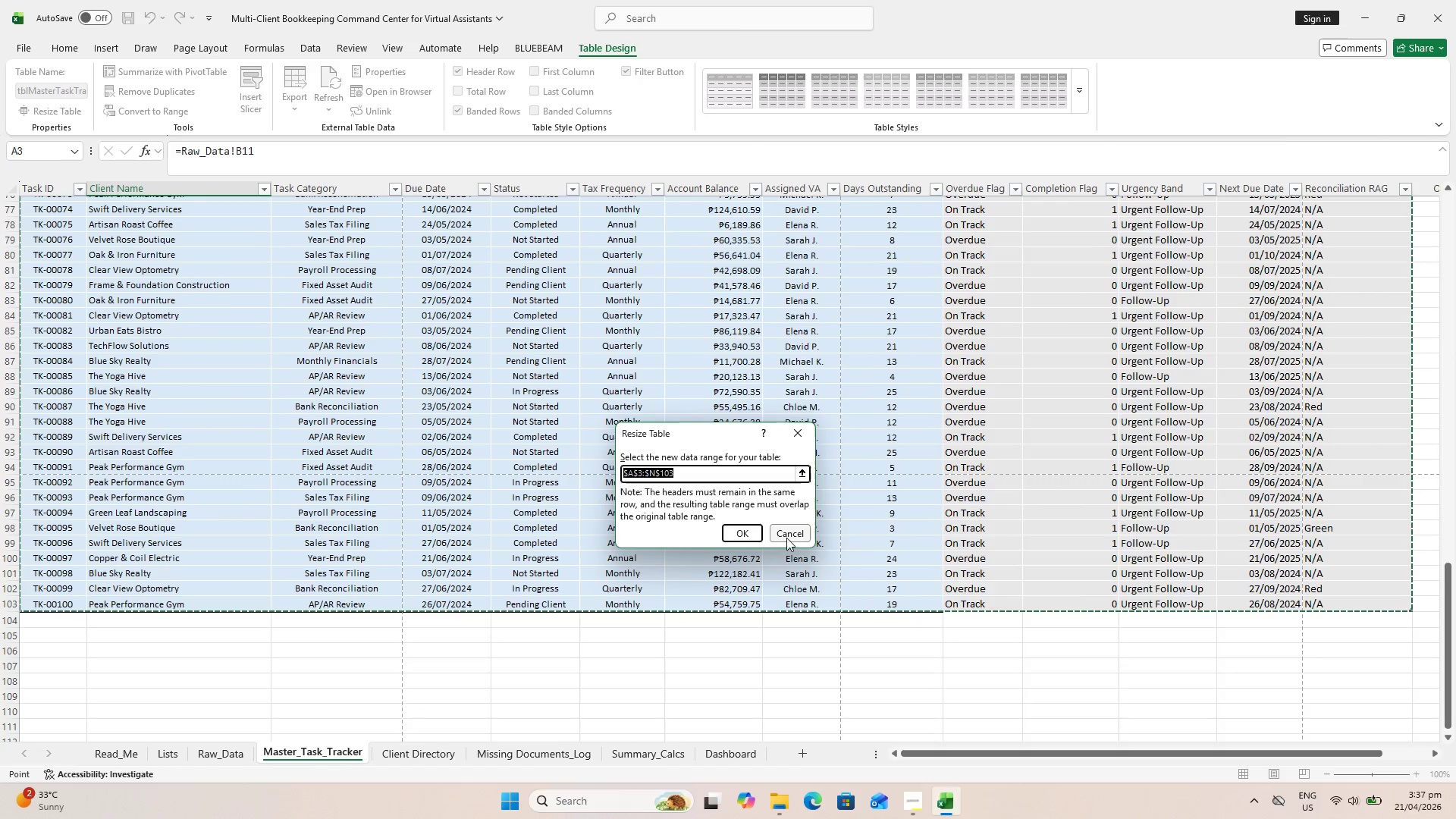 
scroll: coordinate [742, 519], scroll_direction: up, amount: 4.0
 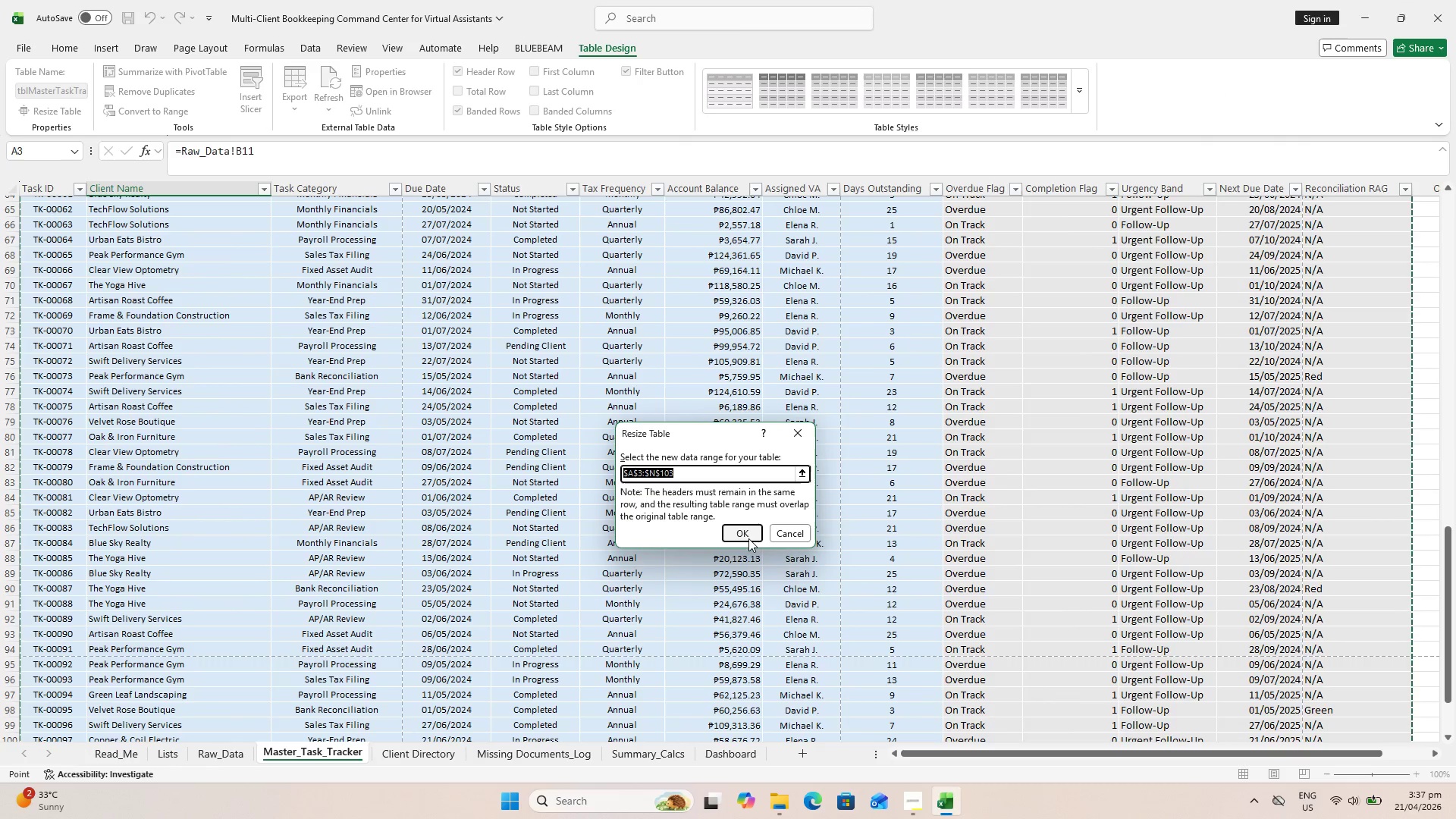 
left_click([743, 537])
 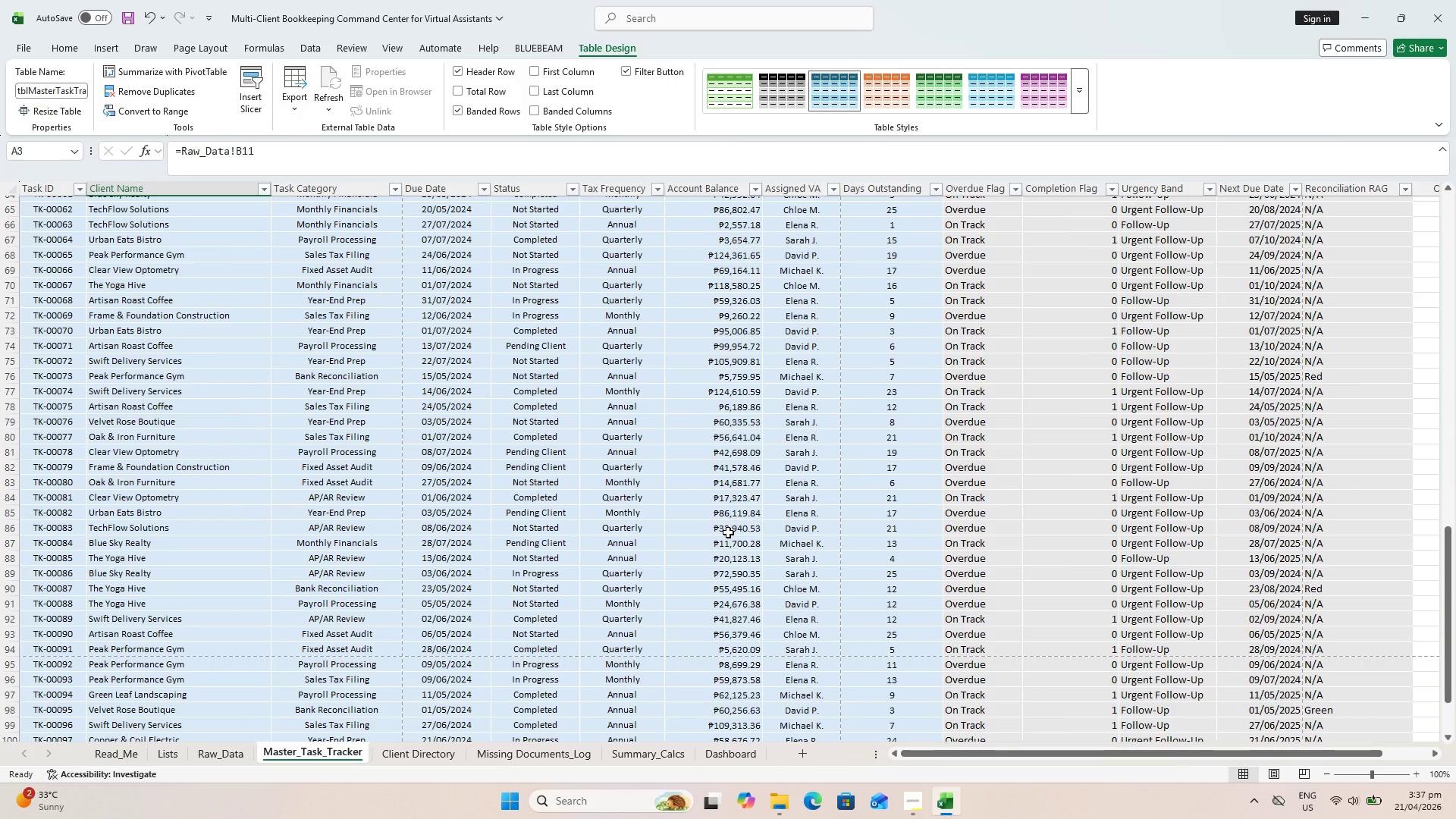 
wait(8.09)
 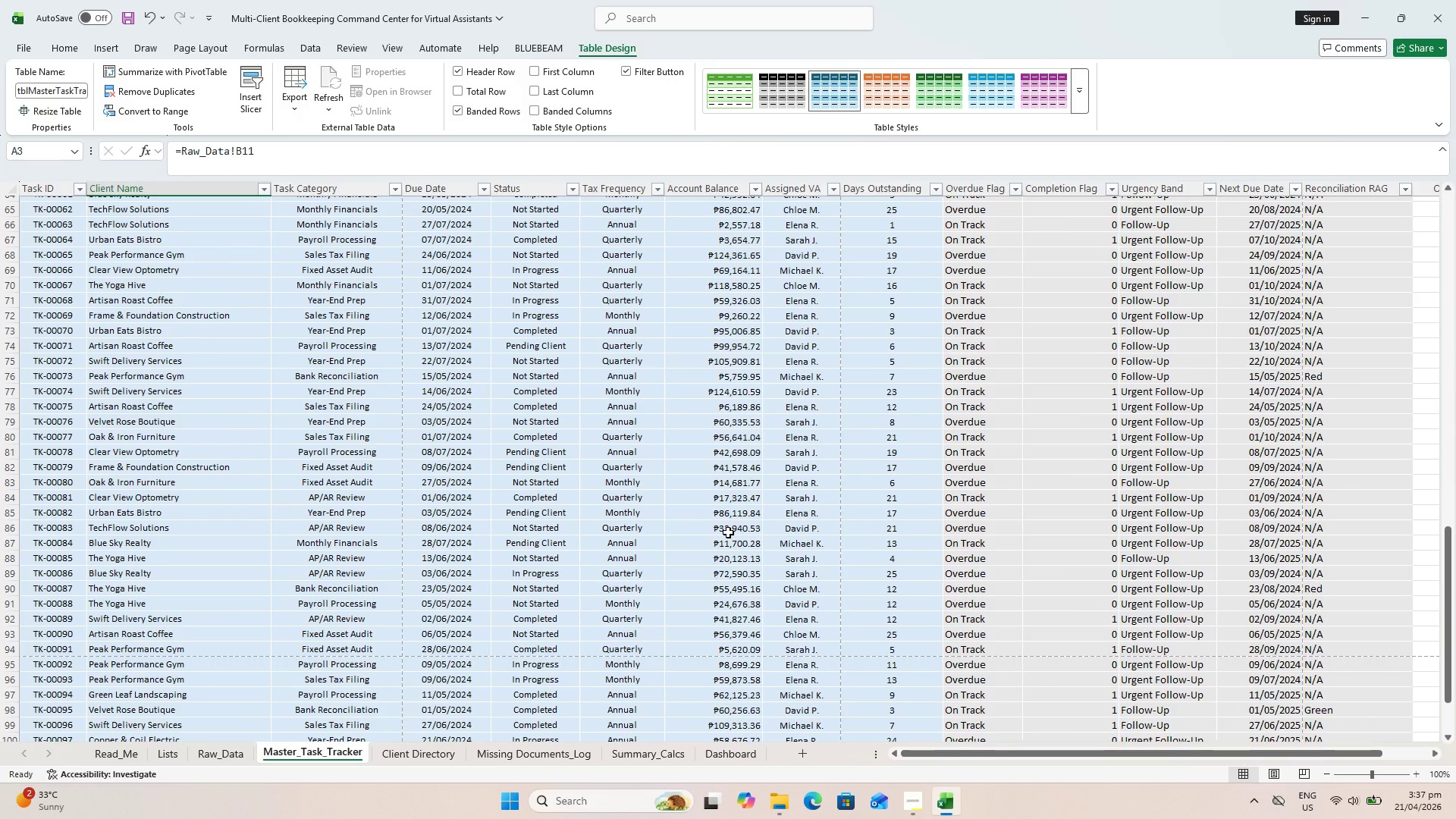 
mouse_move([297, 194])
 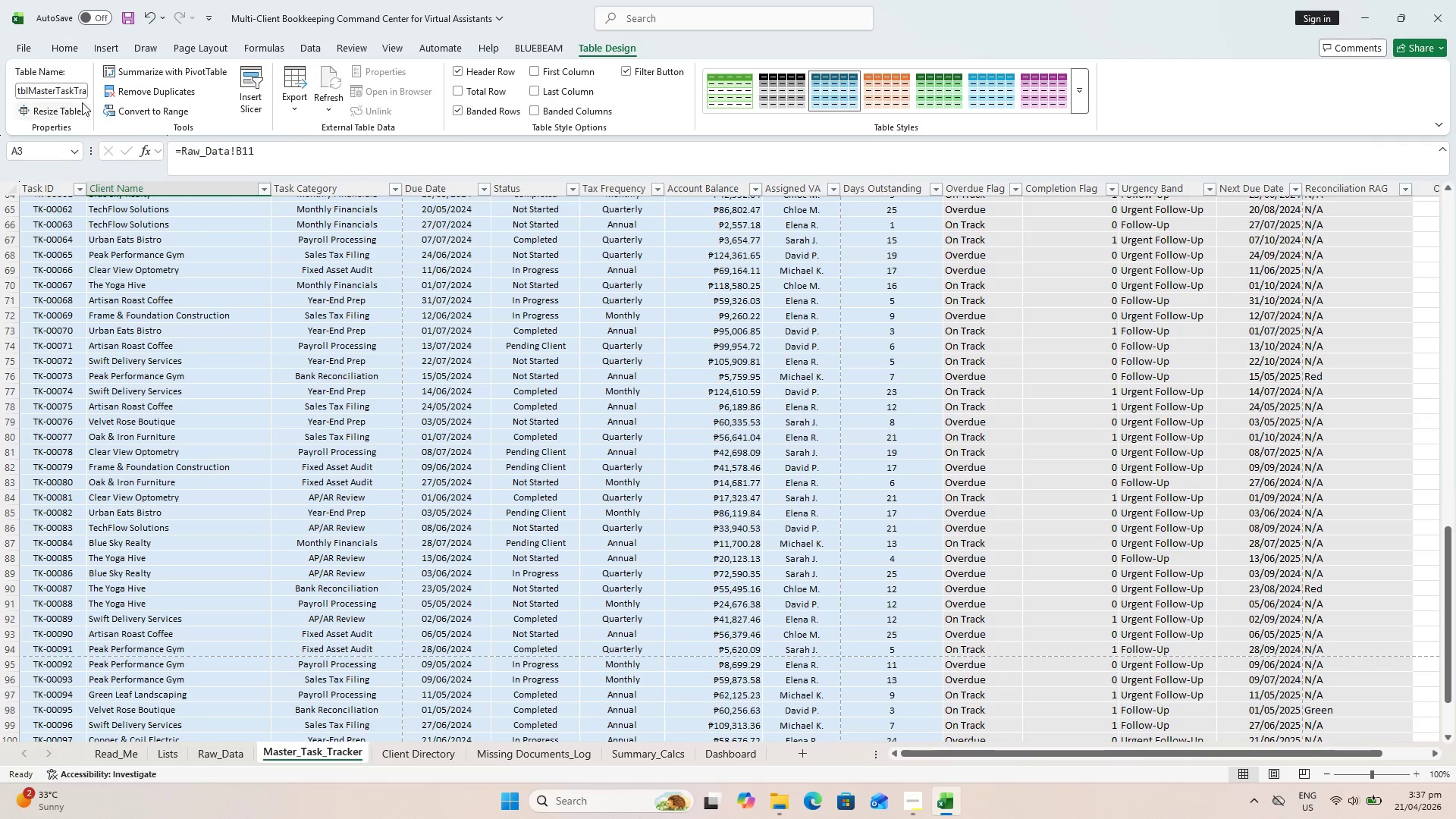 
left_click([59, 88])
 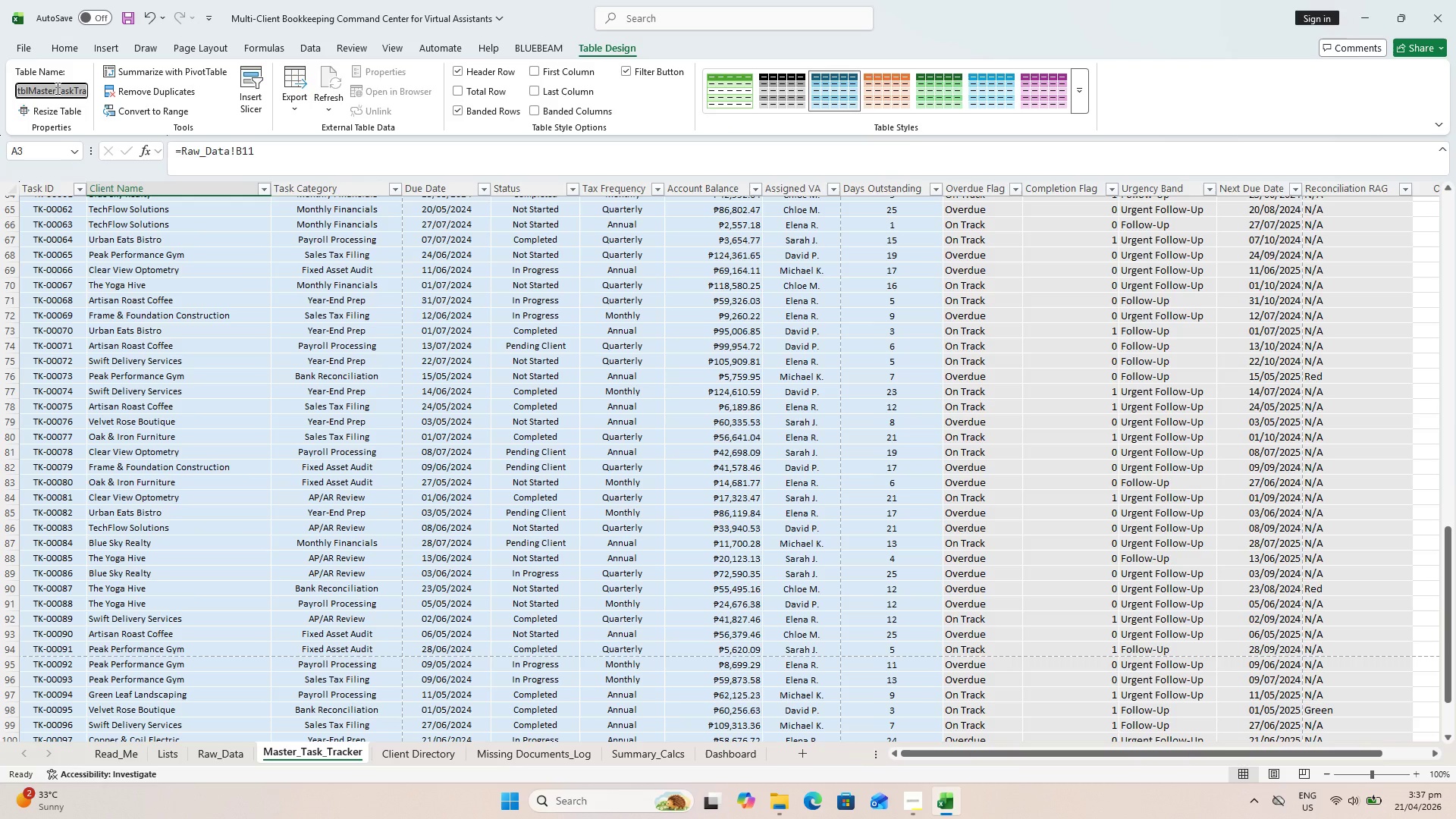 
left_click([56, 88])
 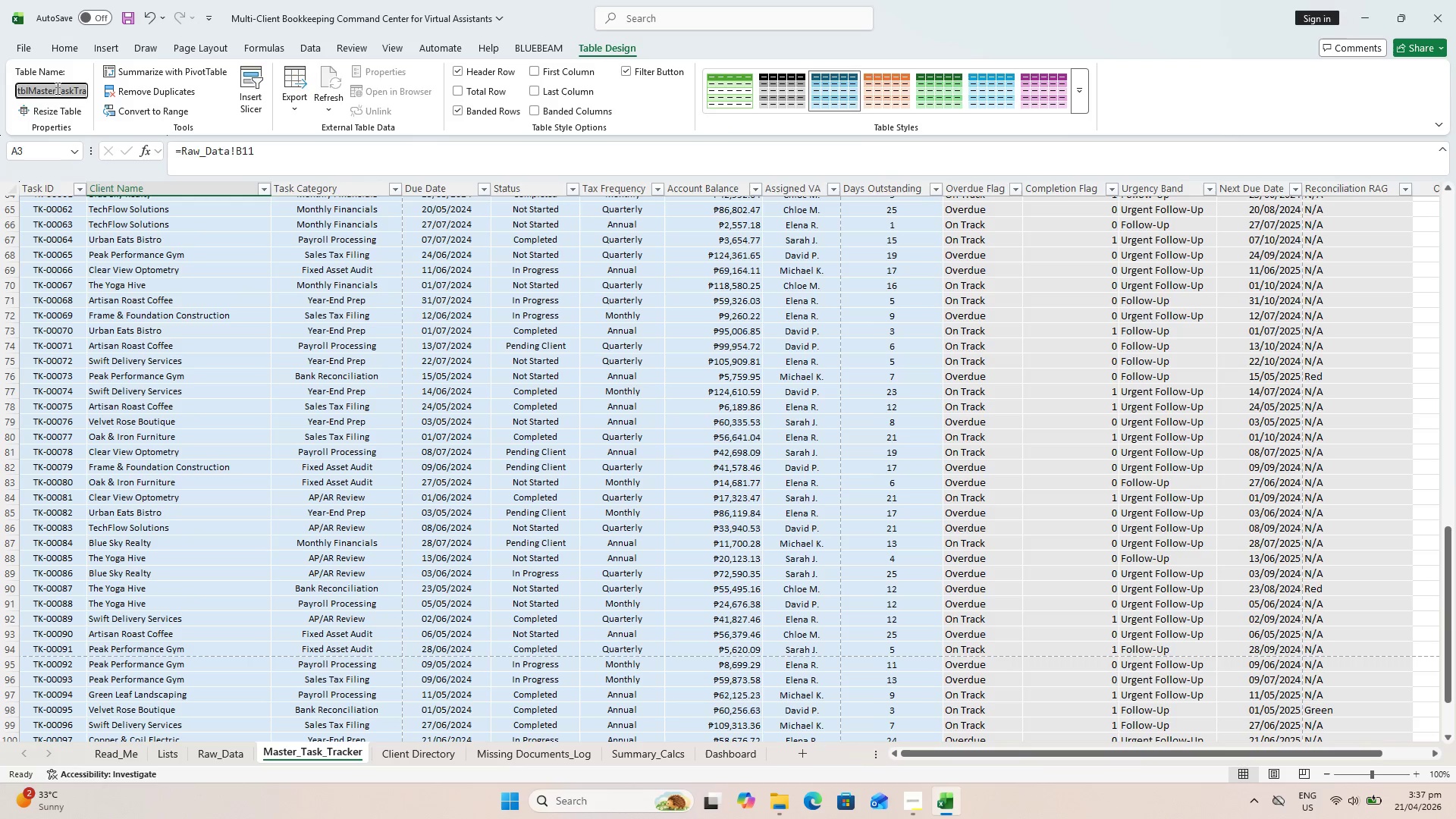 
left_click_drag(start_coordinate=[56, 88], to_coordinate=[40, 94])
 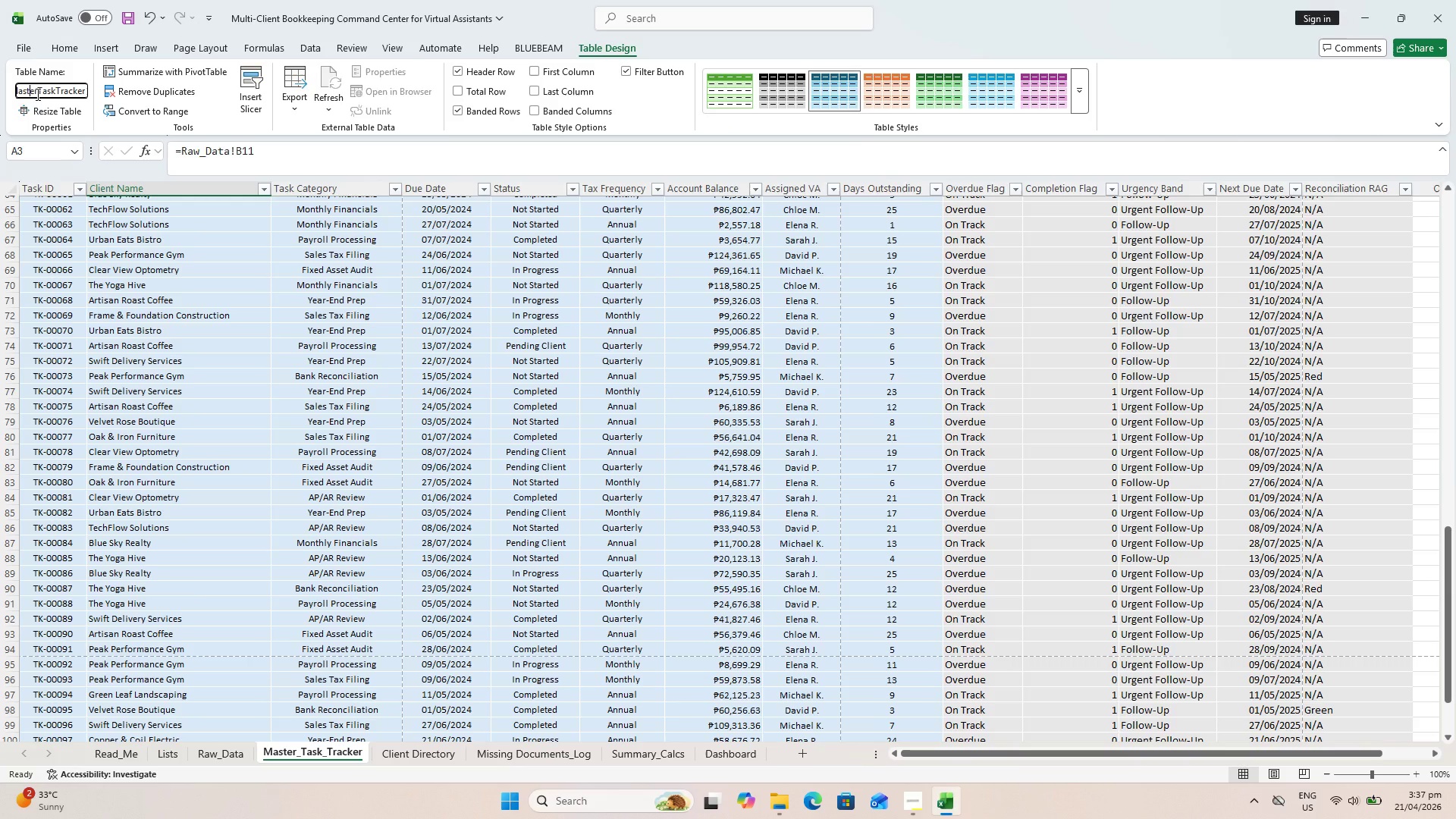 
left_click_drag(start_coordinate=[36, 93], to_coordinate=[31, 107])
 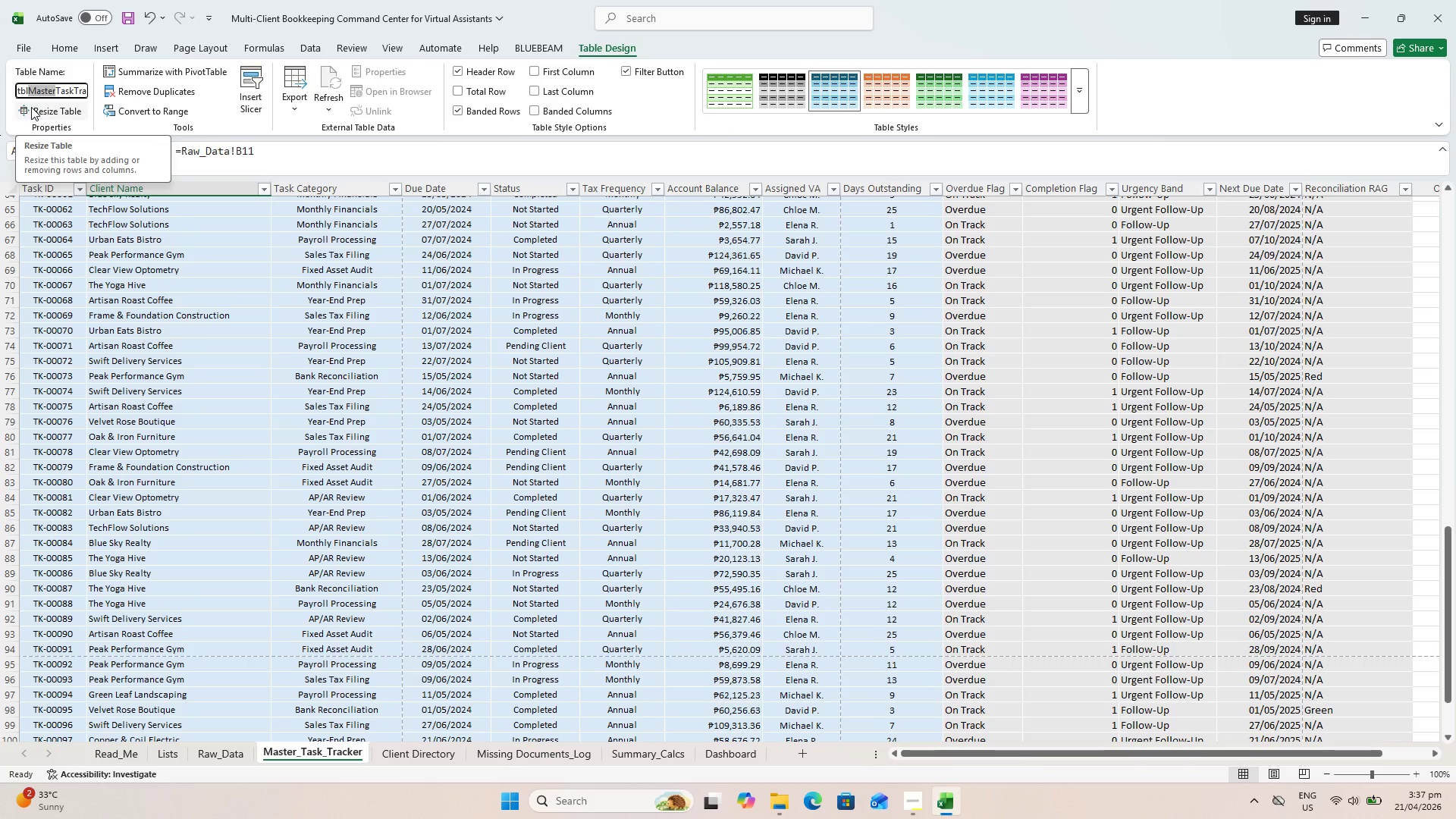 
key(Backspace)
 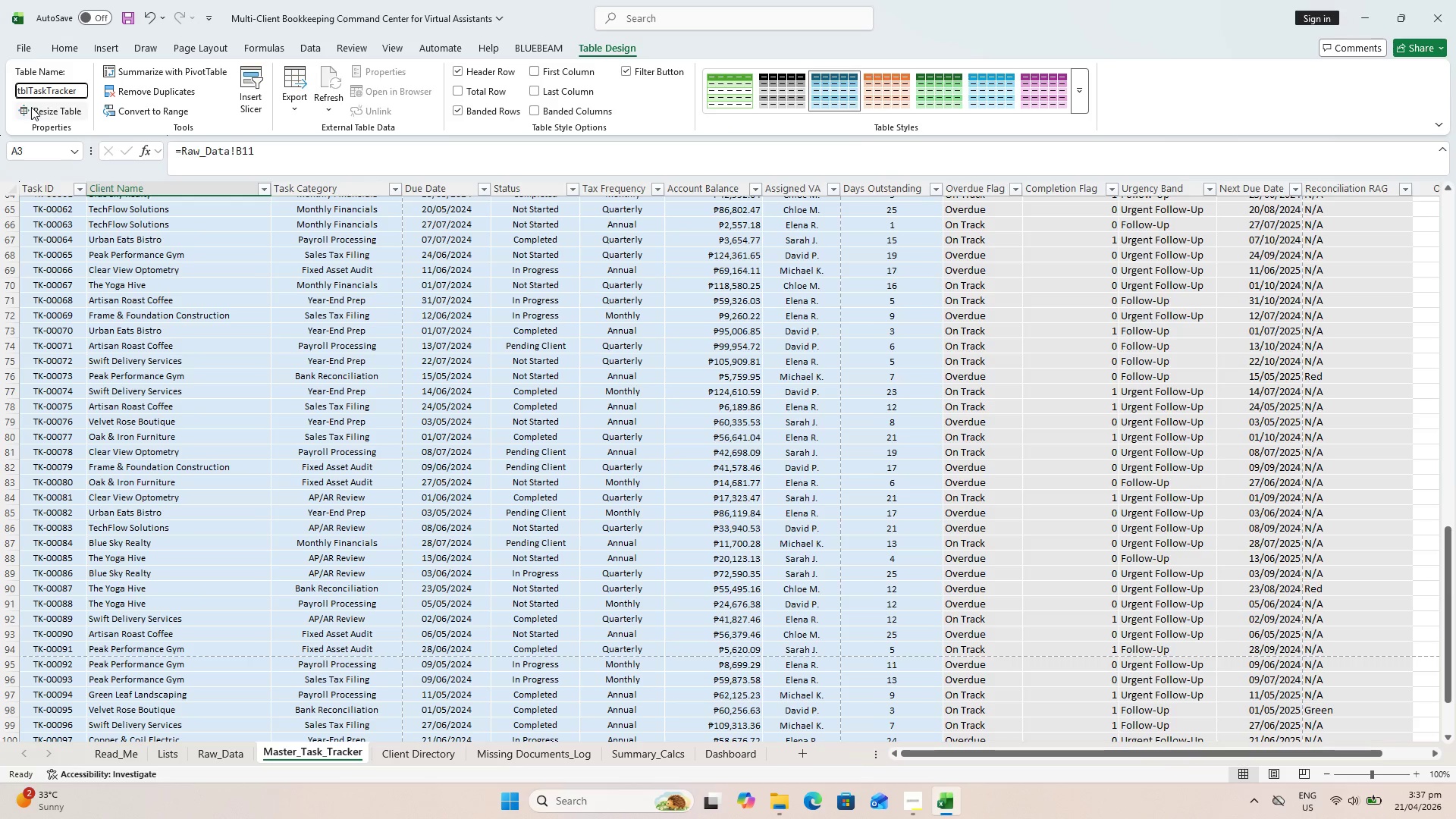 
key(Enter)
 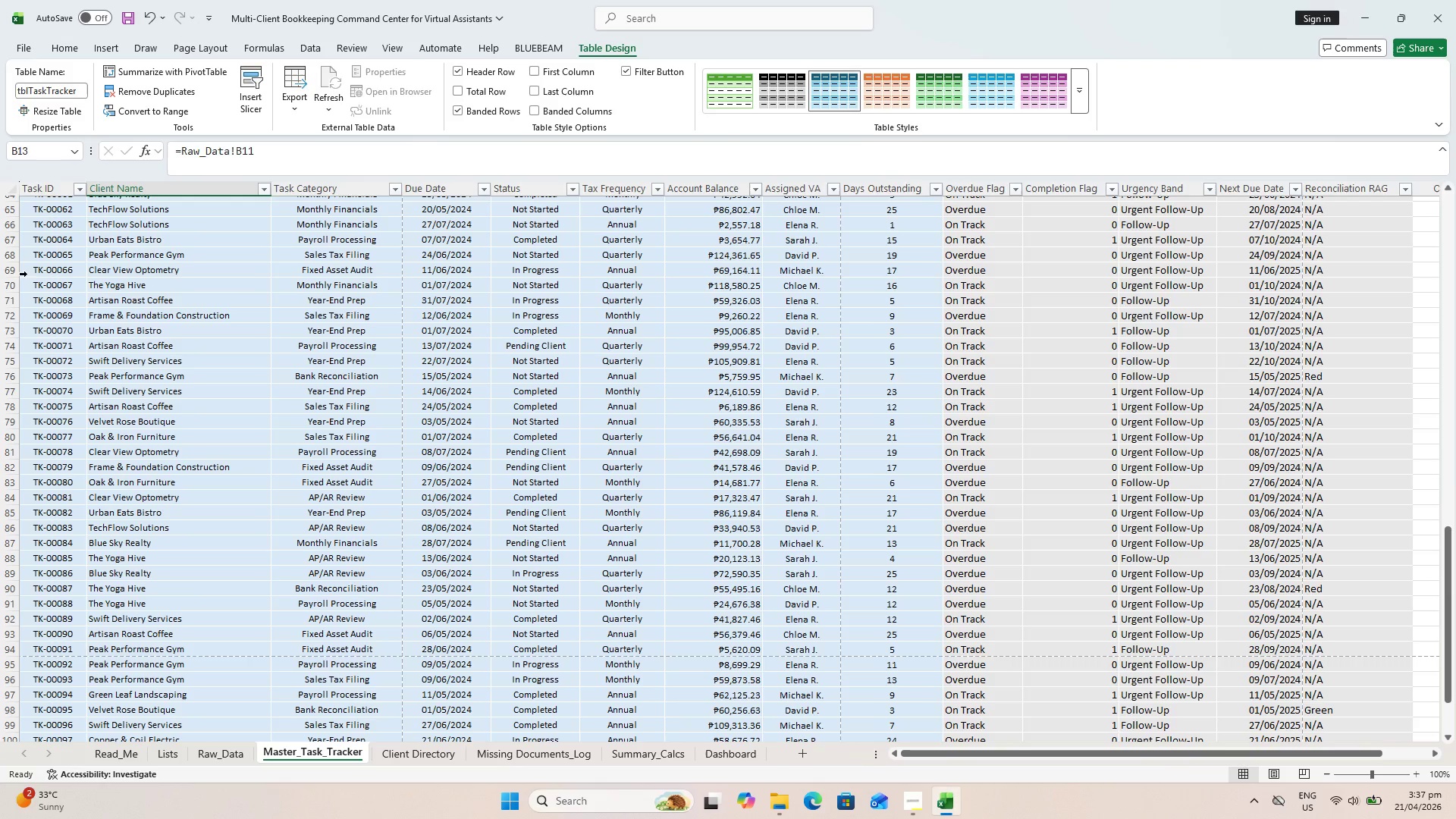 
key(Control+S)
 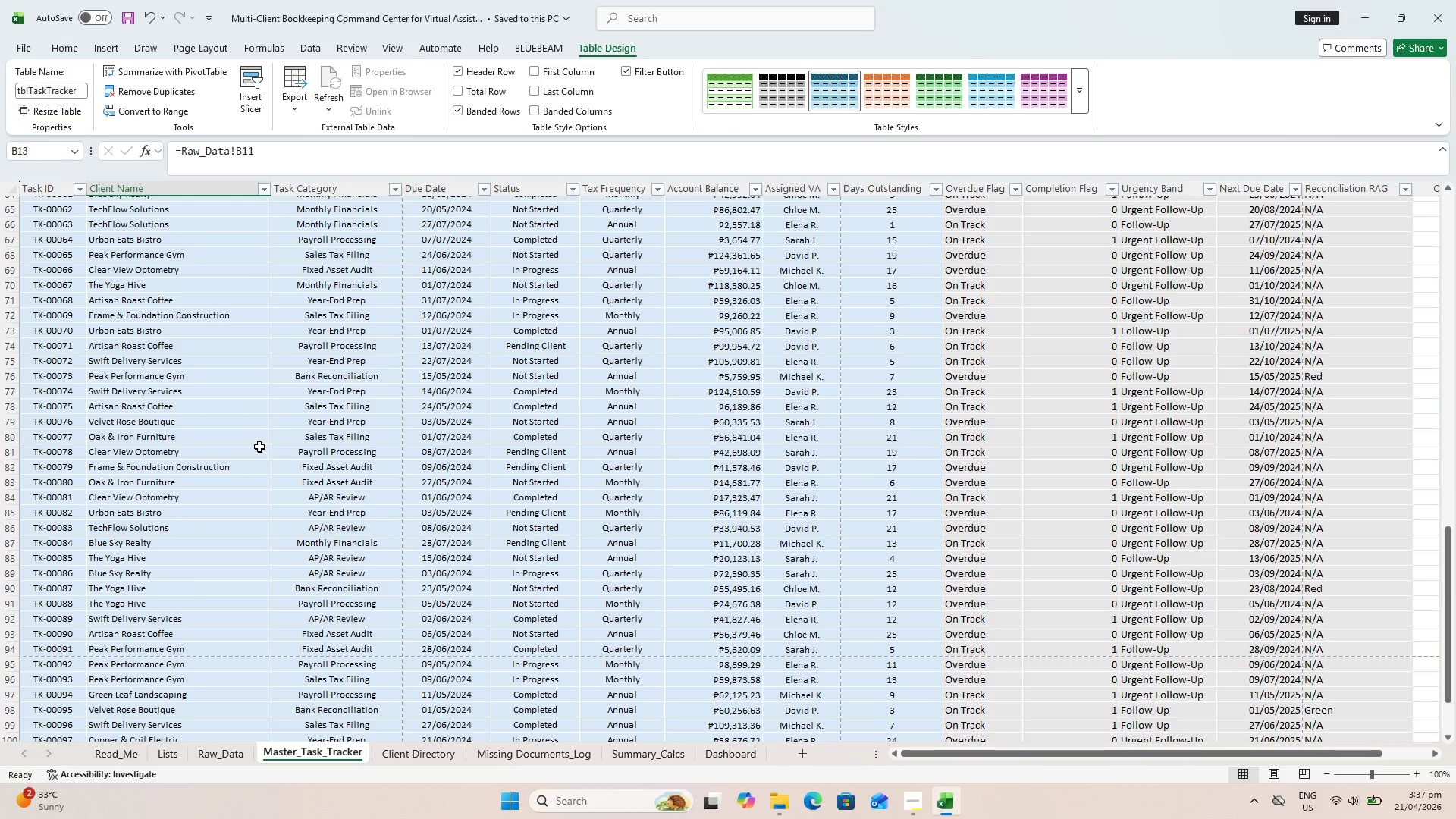 
wait(10.97)
 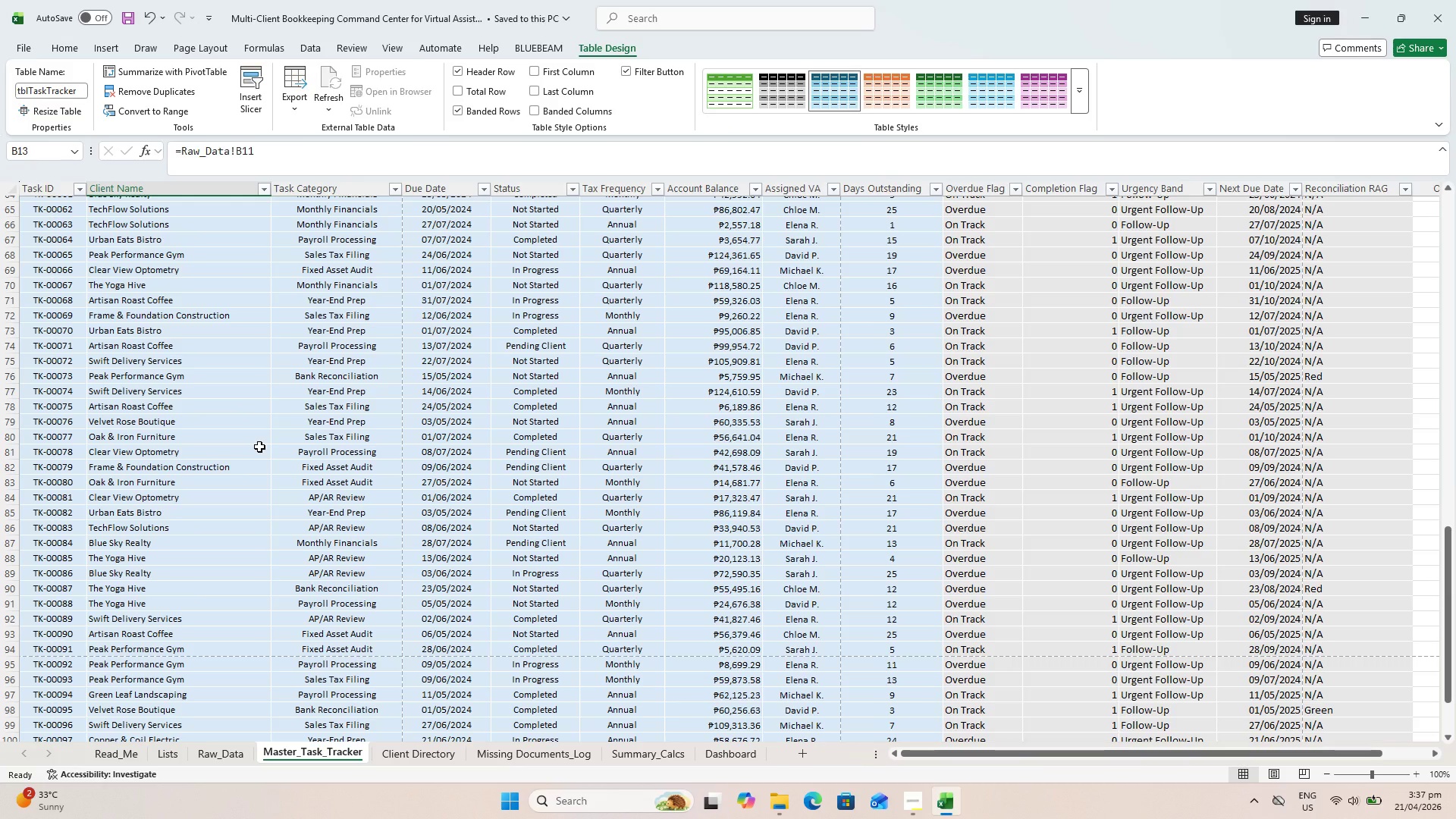 
scroll: coordinate [649, 465], scroll_direction: up, amount: 31.0
 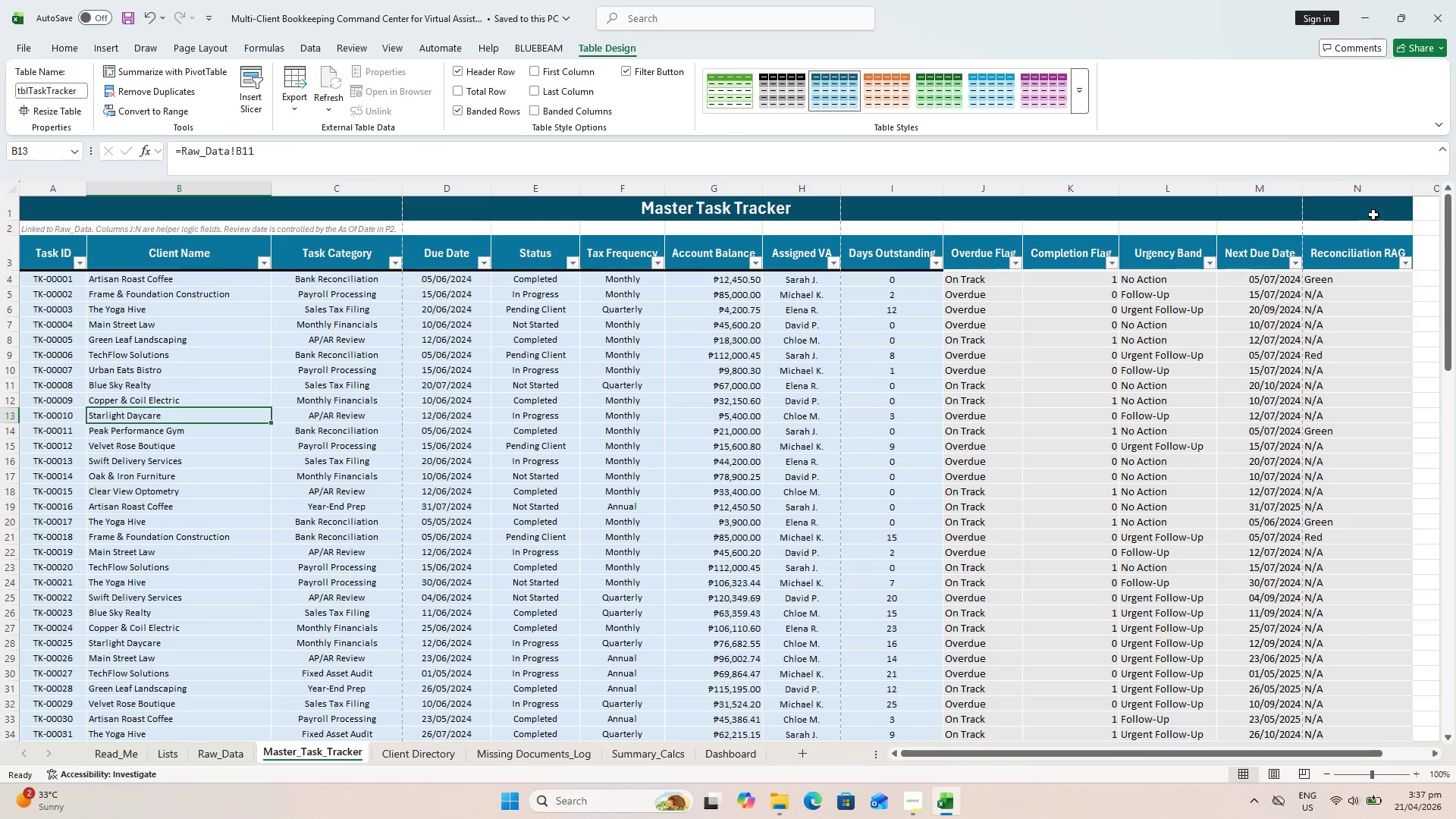 
left_click([1276, 193])
 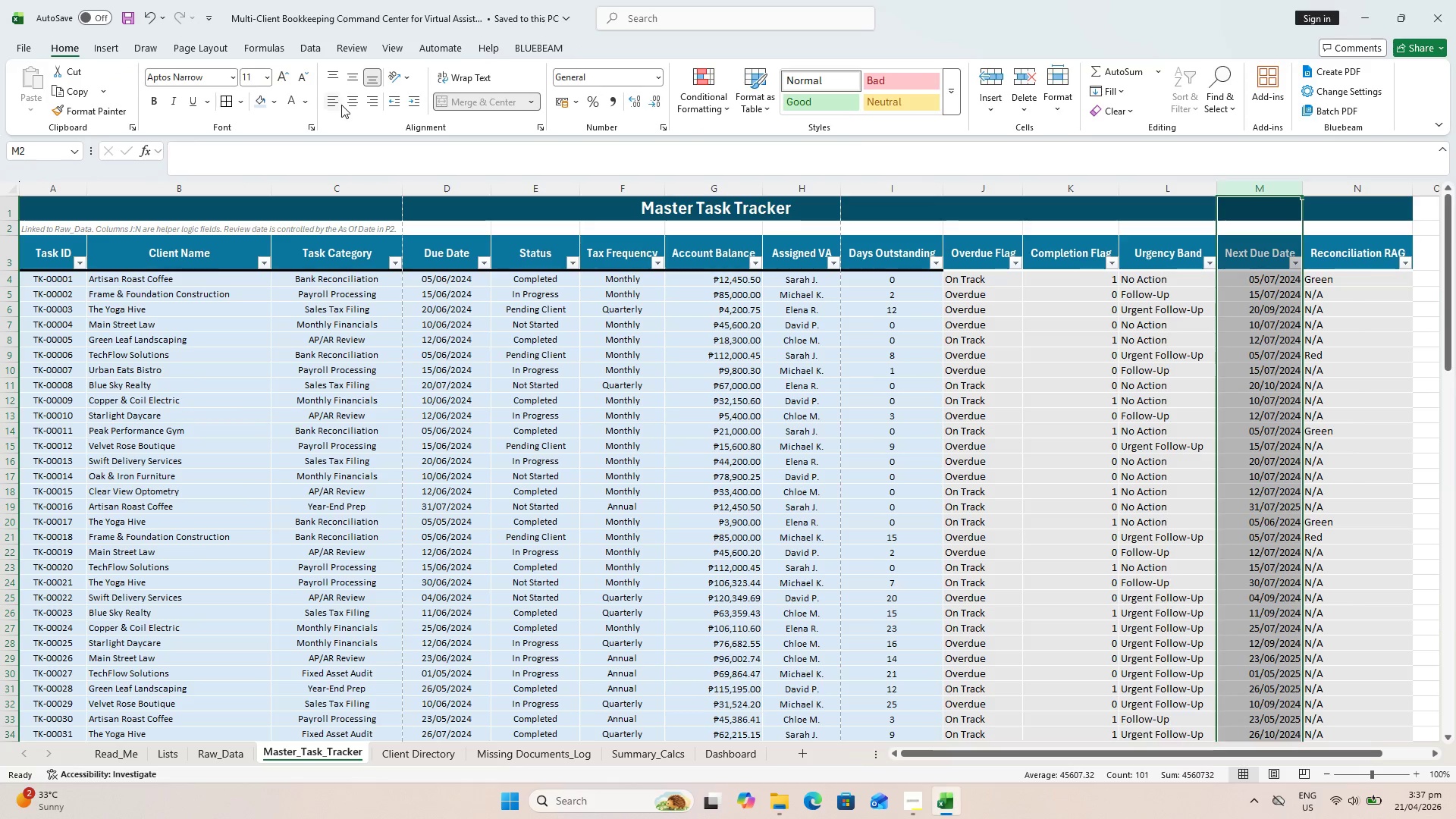 
left_click([350, 105])
 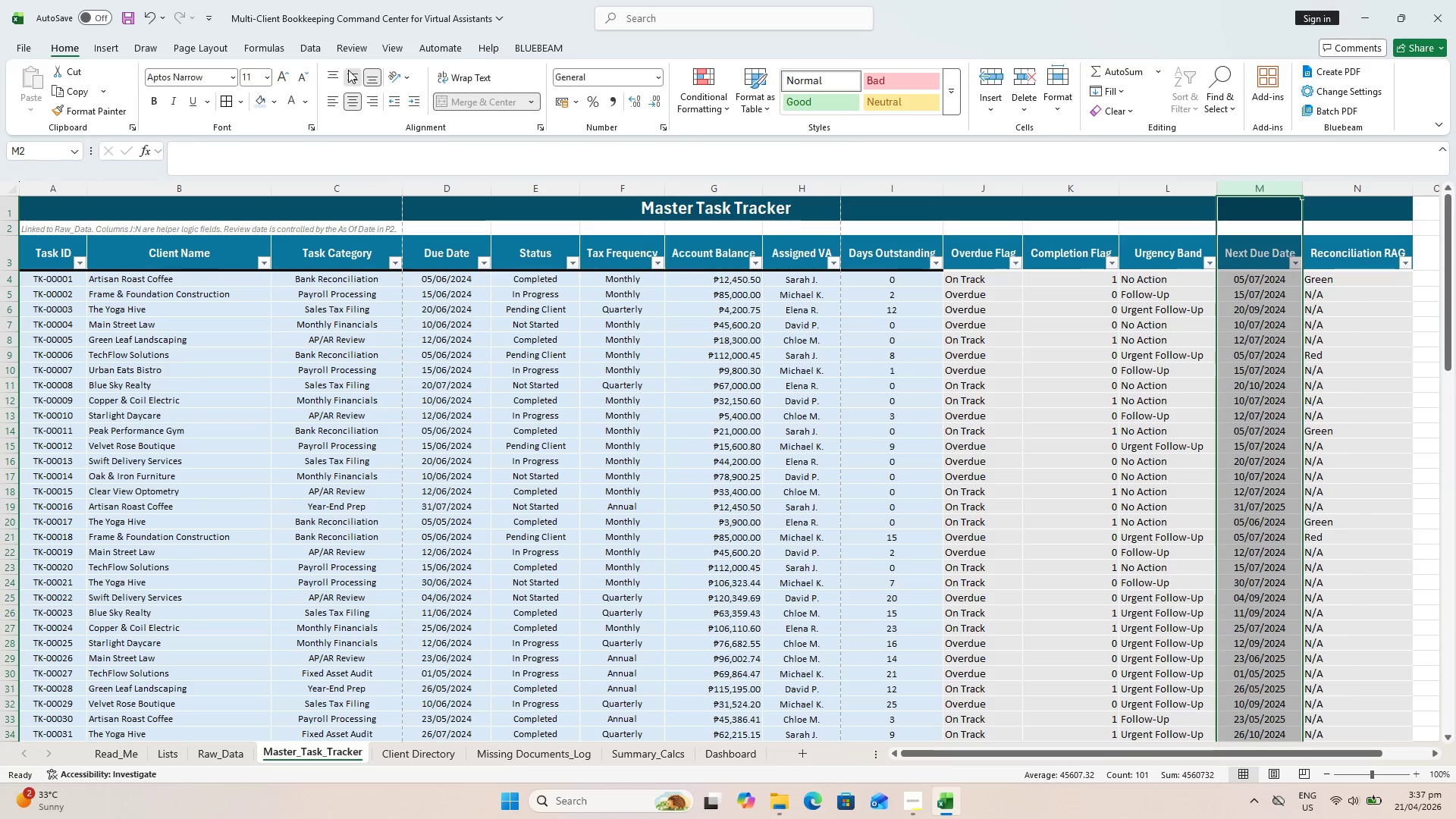 
left_click([801, 388])
 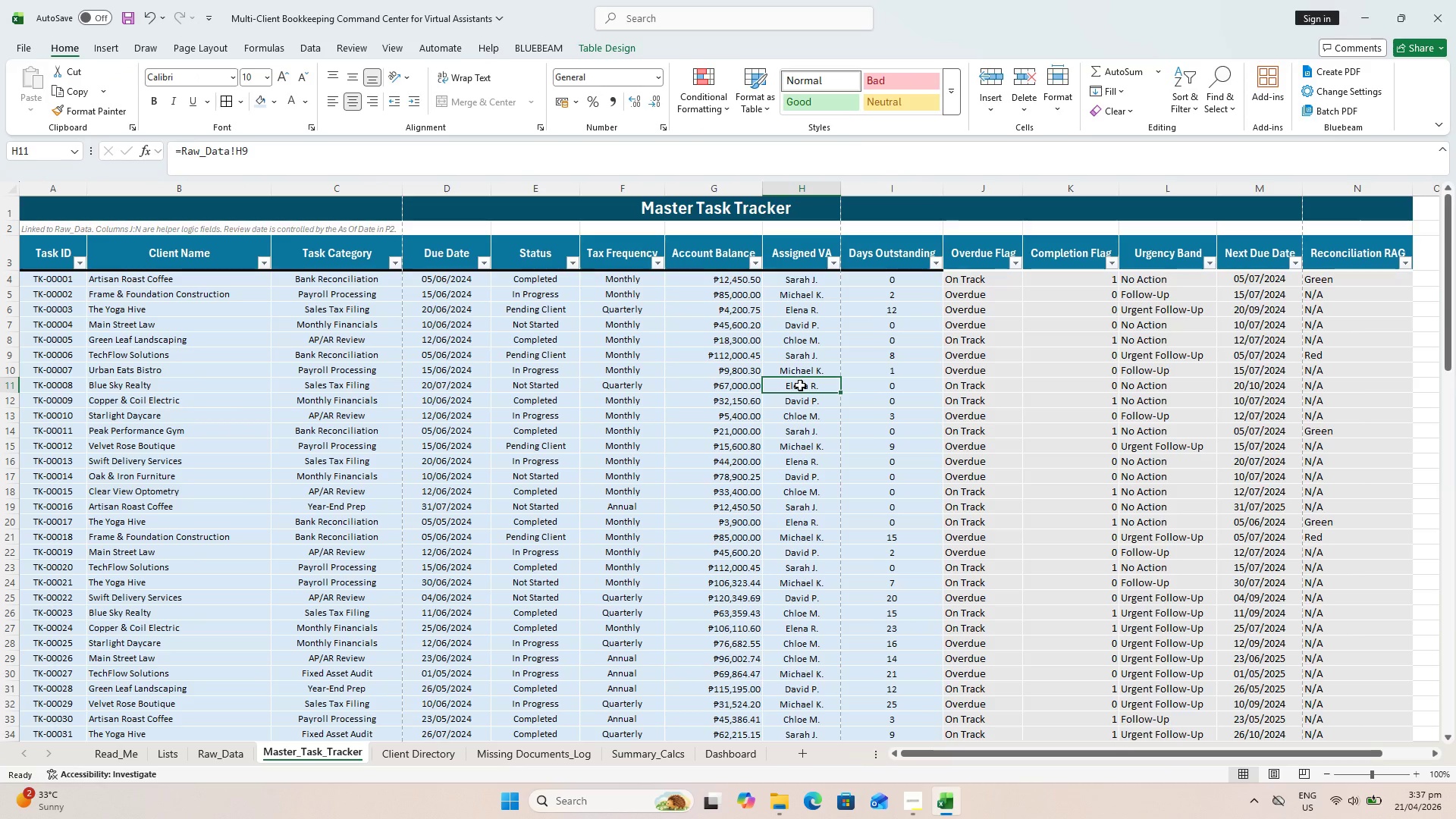 
key(Control+S)
 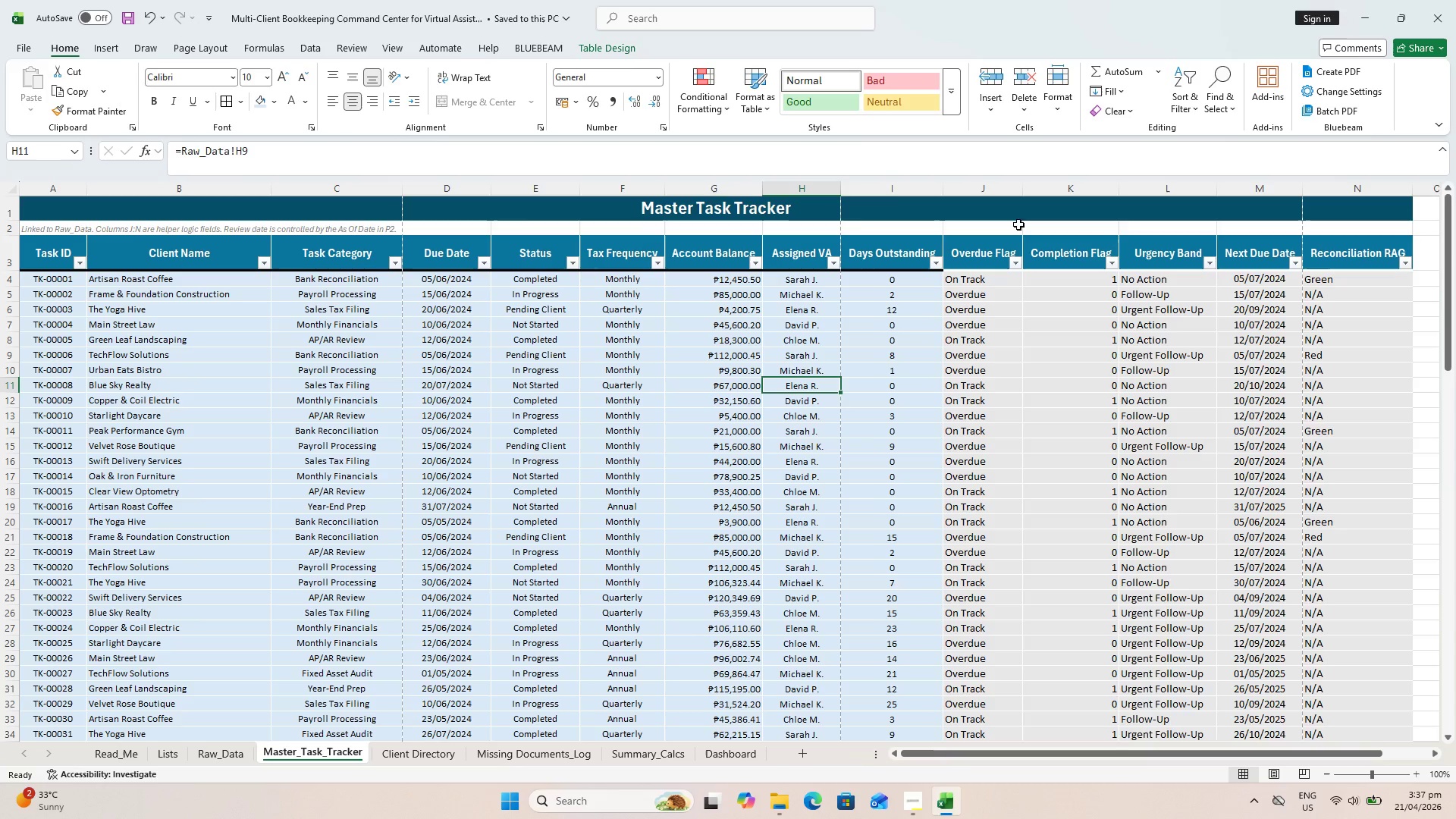 
left_click([727, 195])
 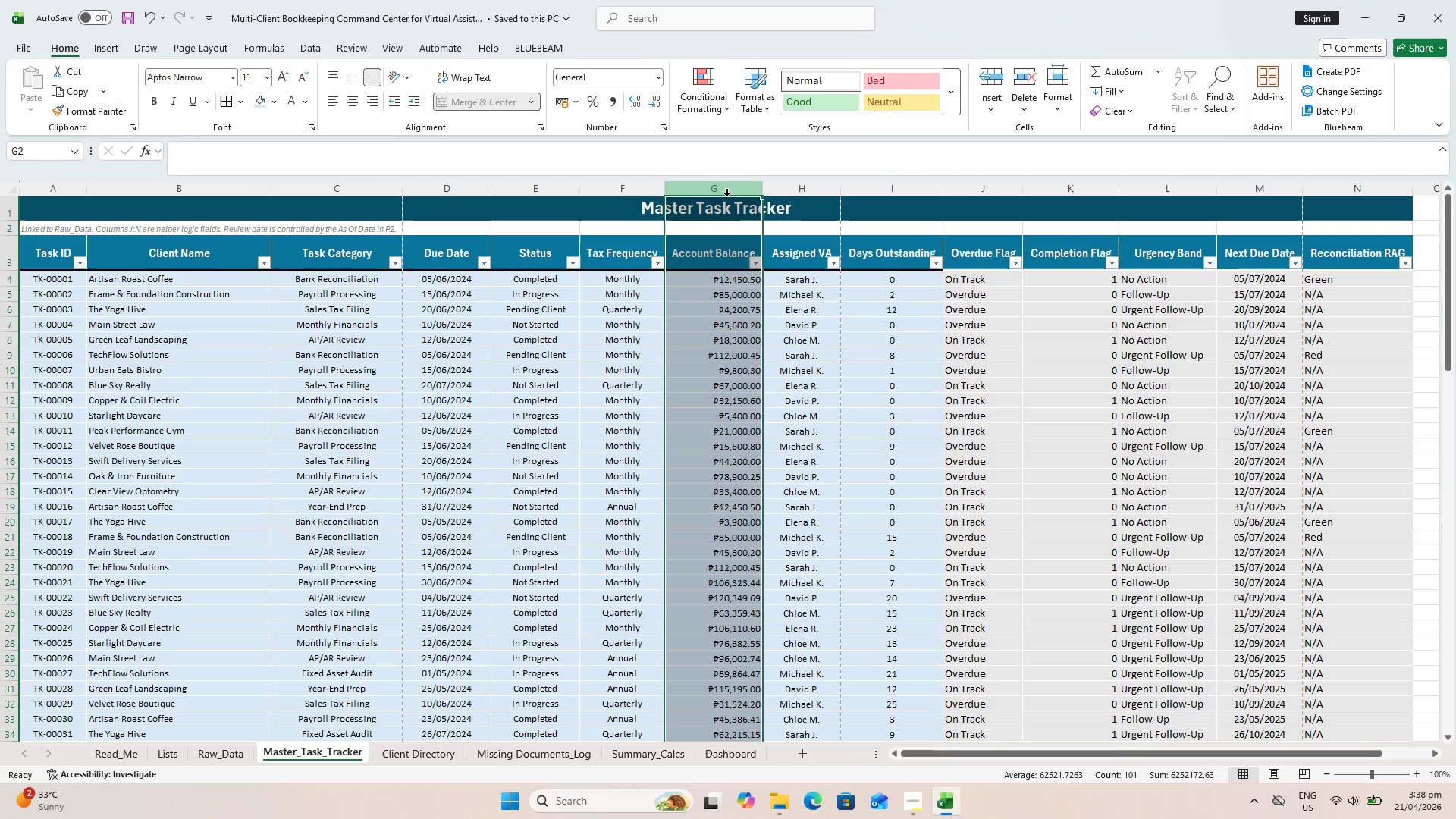 
wait(8.44)
 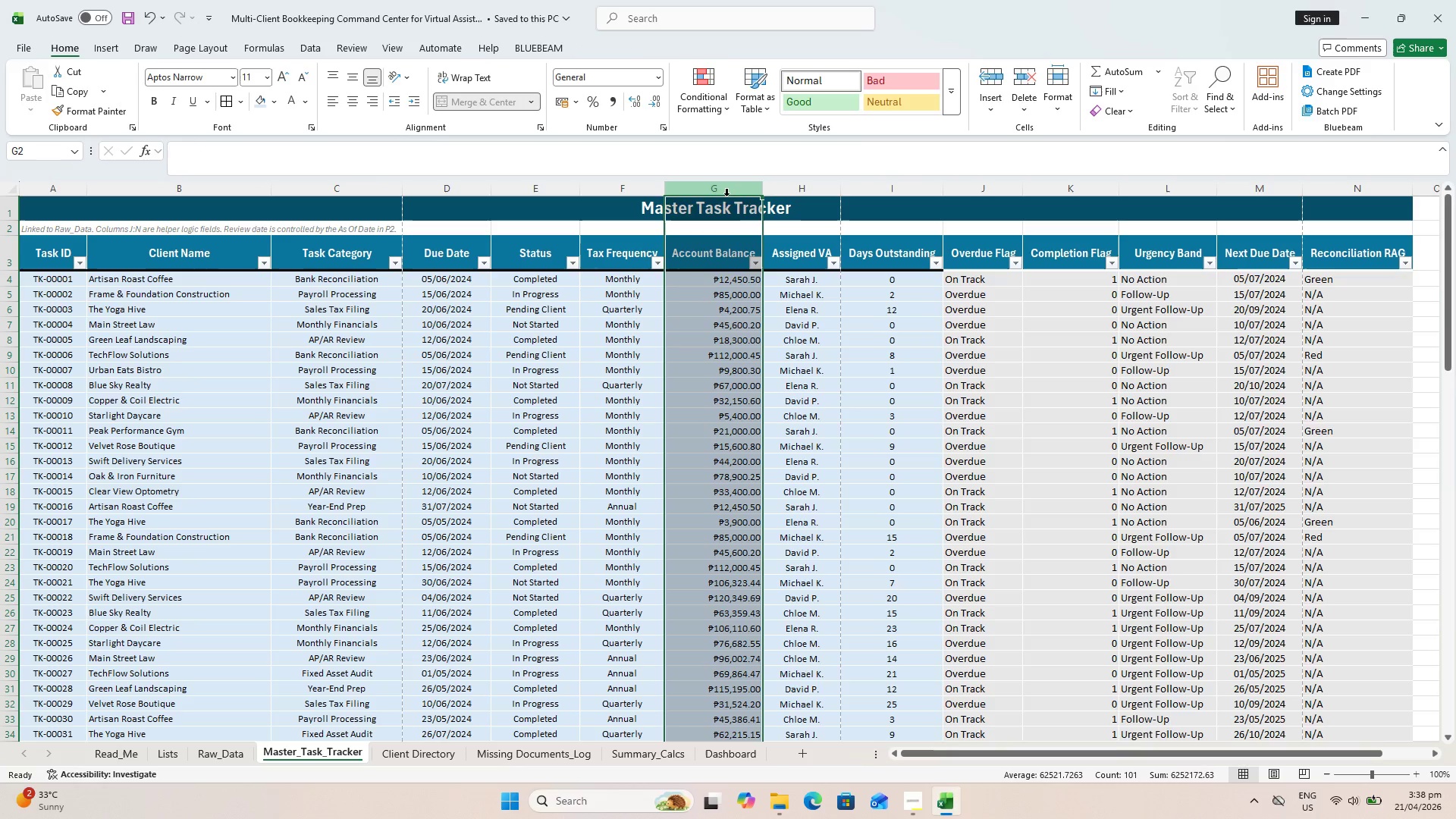 
left_click([64, 194])
 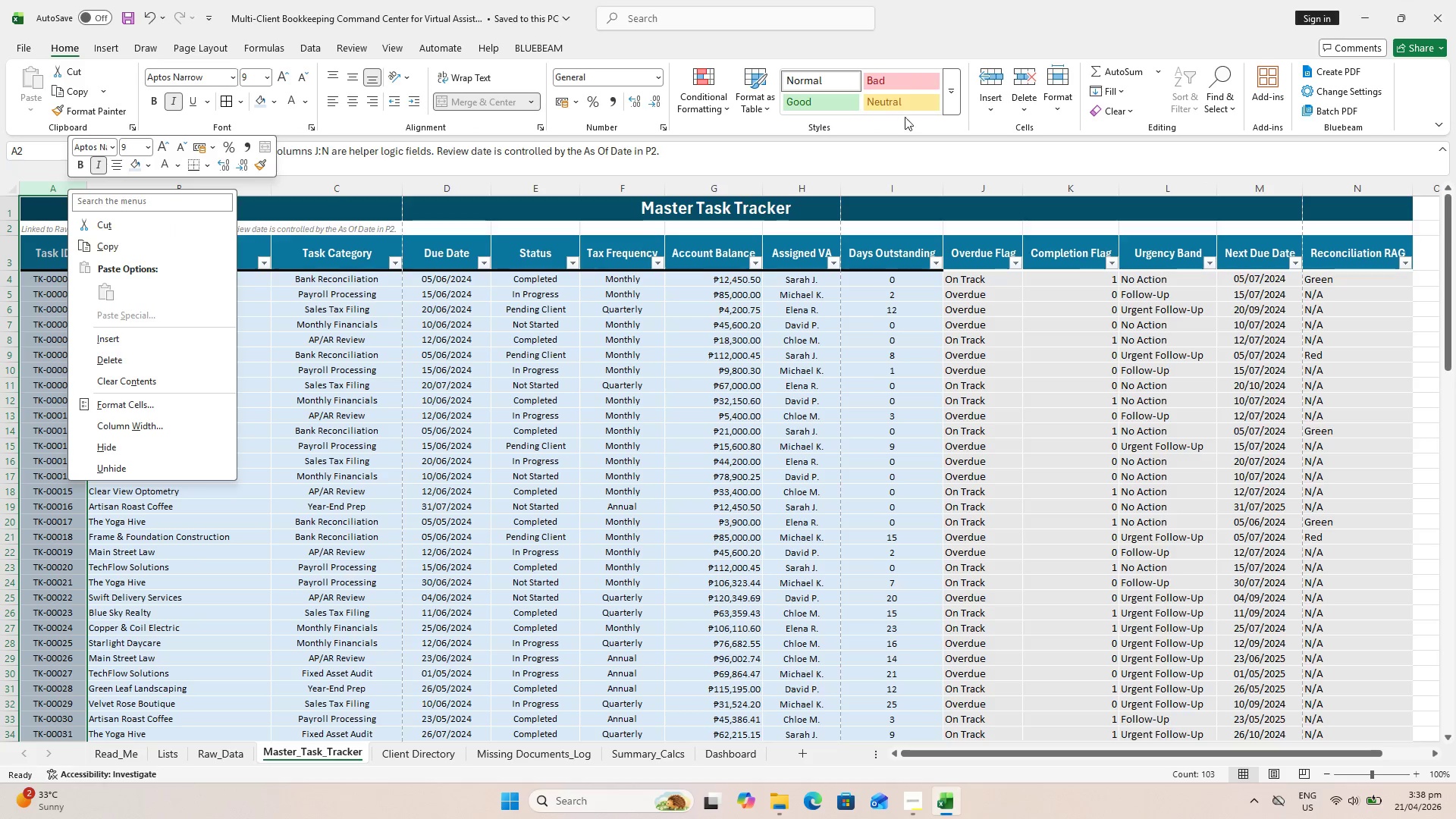 
wait(7.01)
 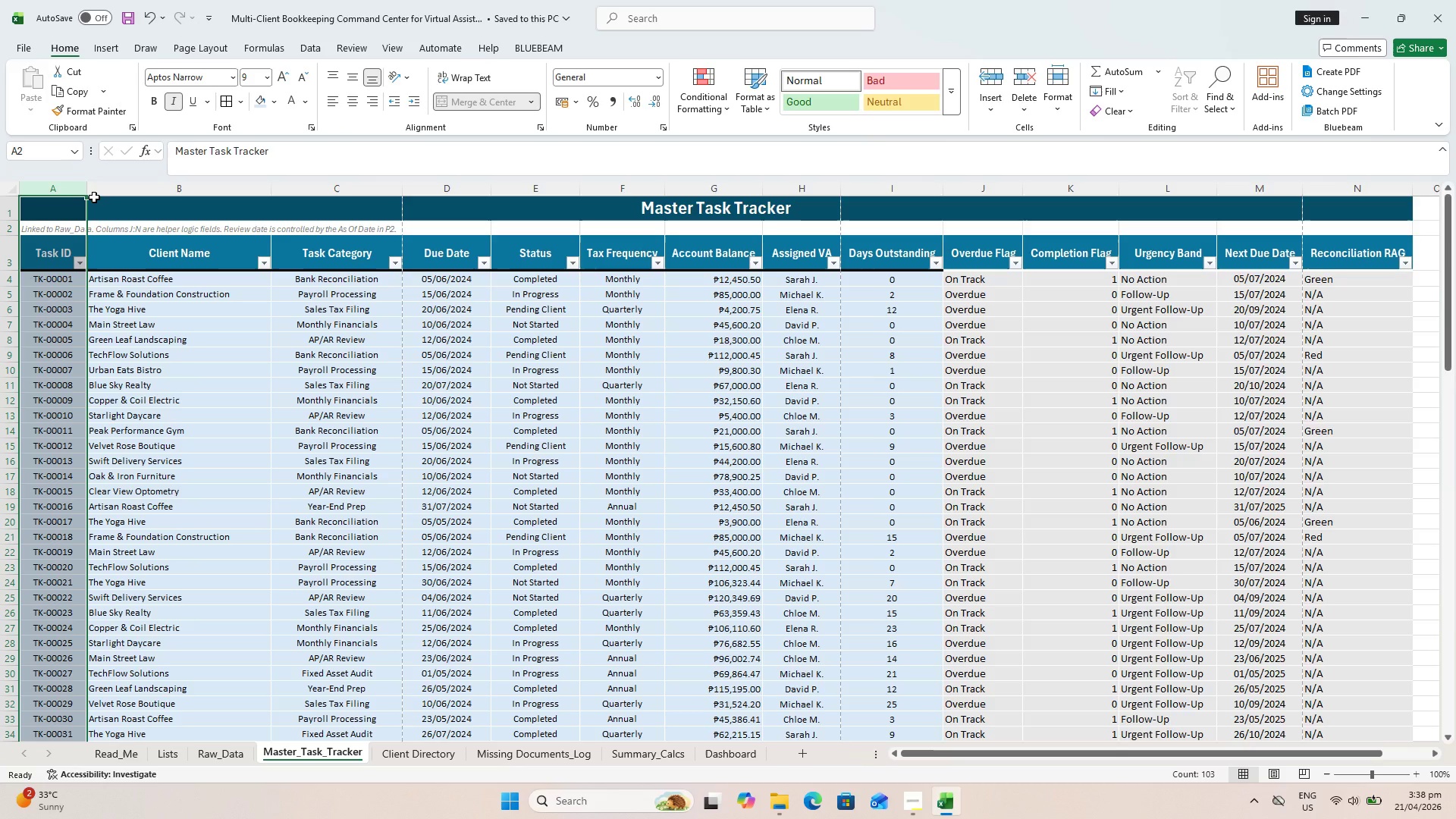 
double_click([1085, 93])
 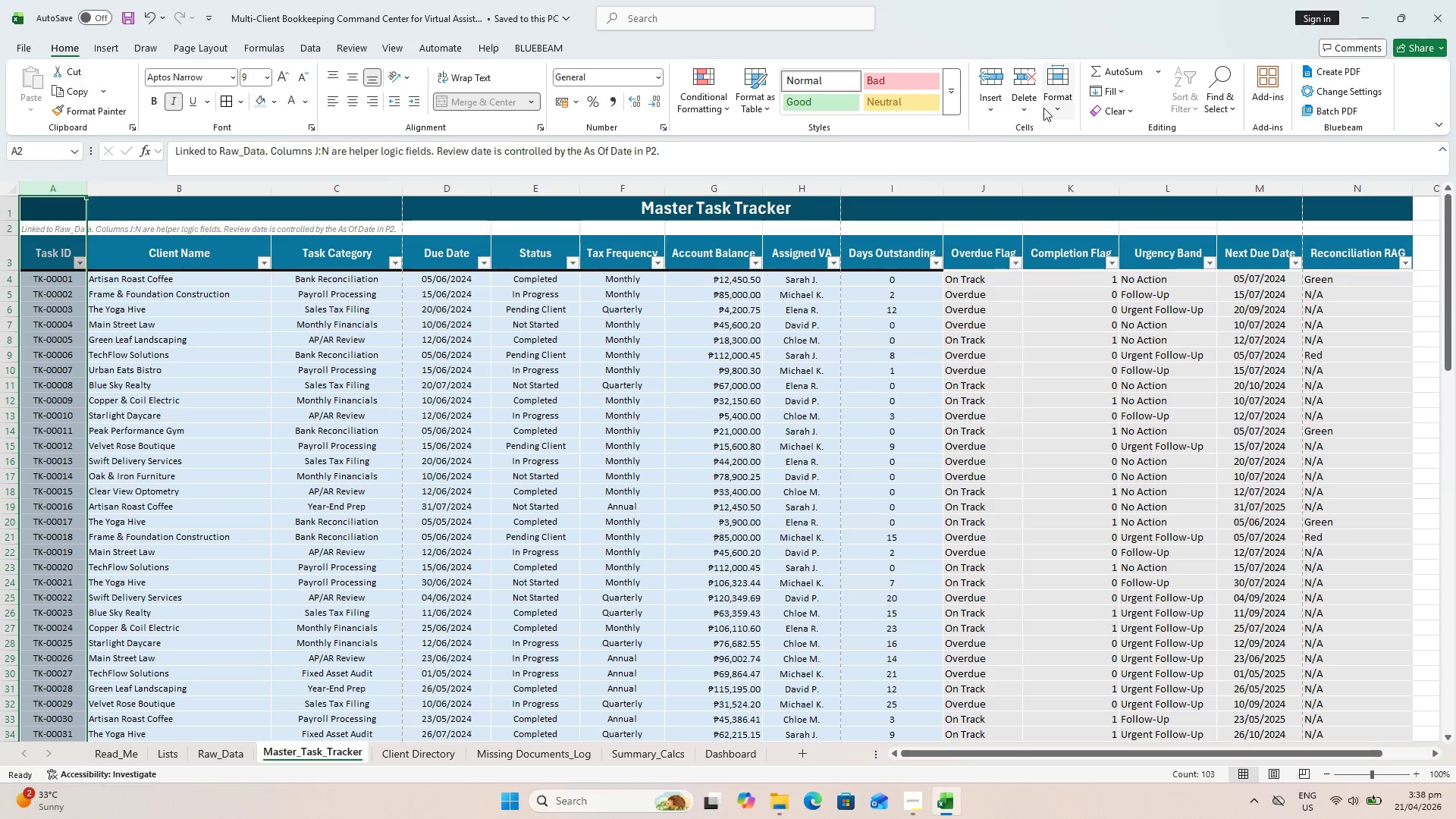 
triple_click([1043, 108])
 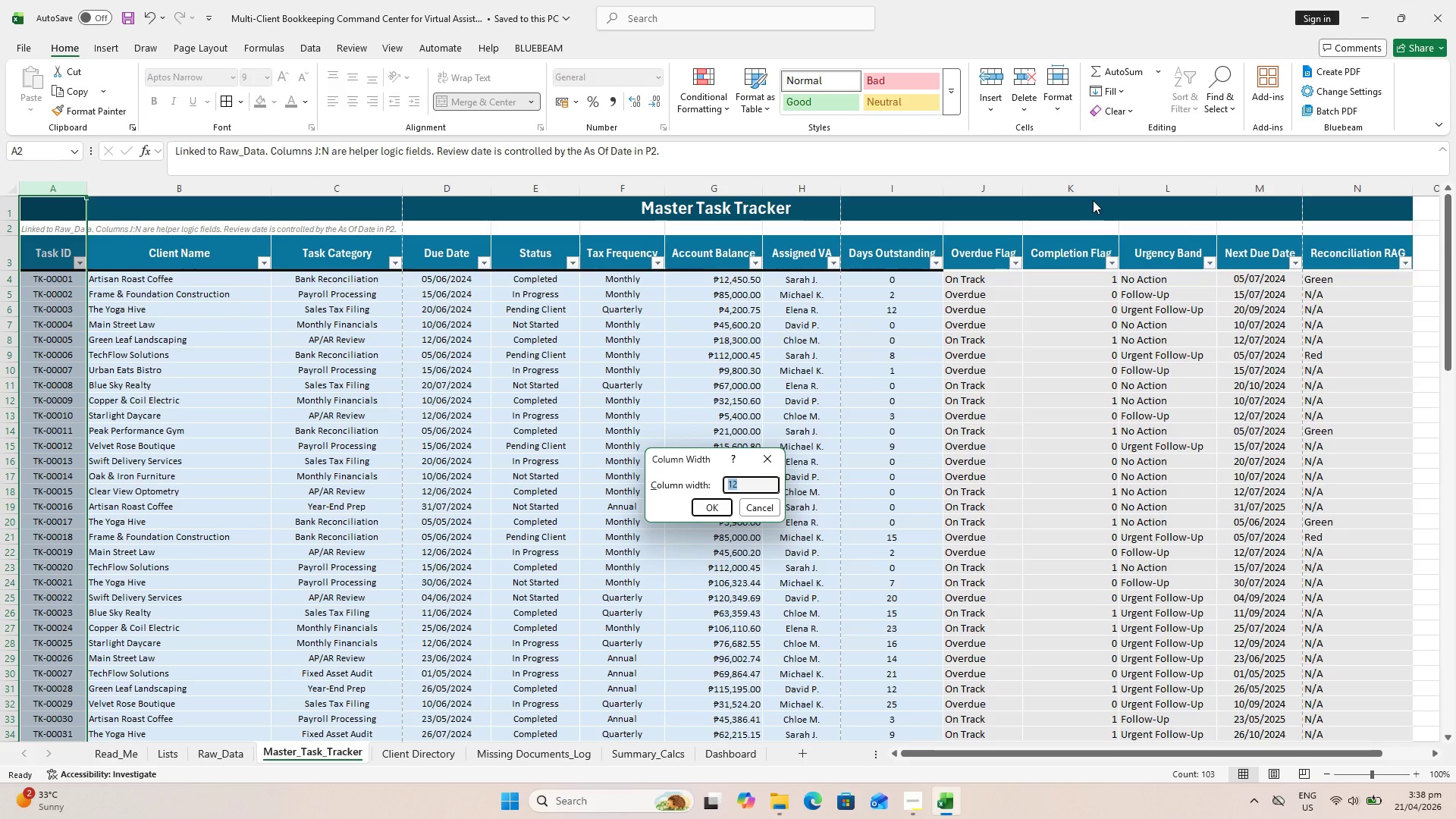 
wait(8.12)
 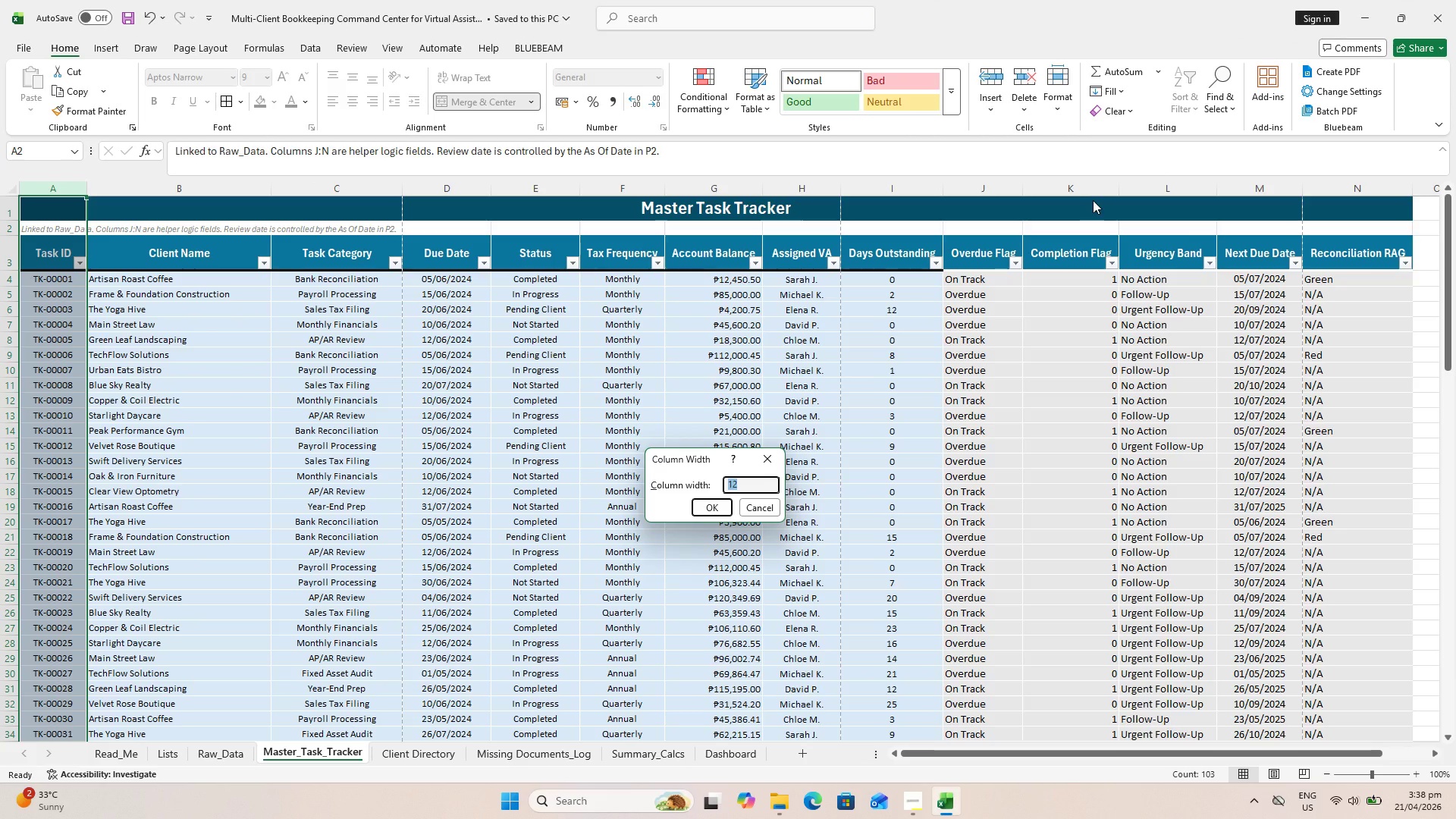 
left_click([705, 511])
 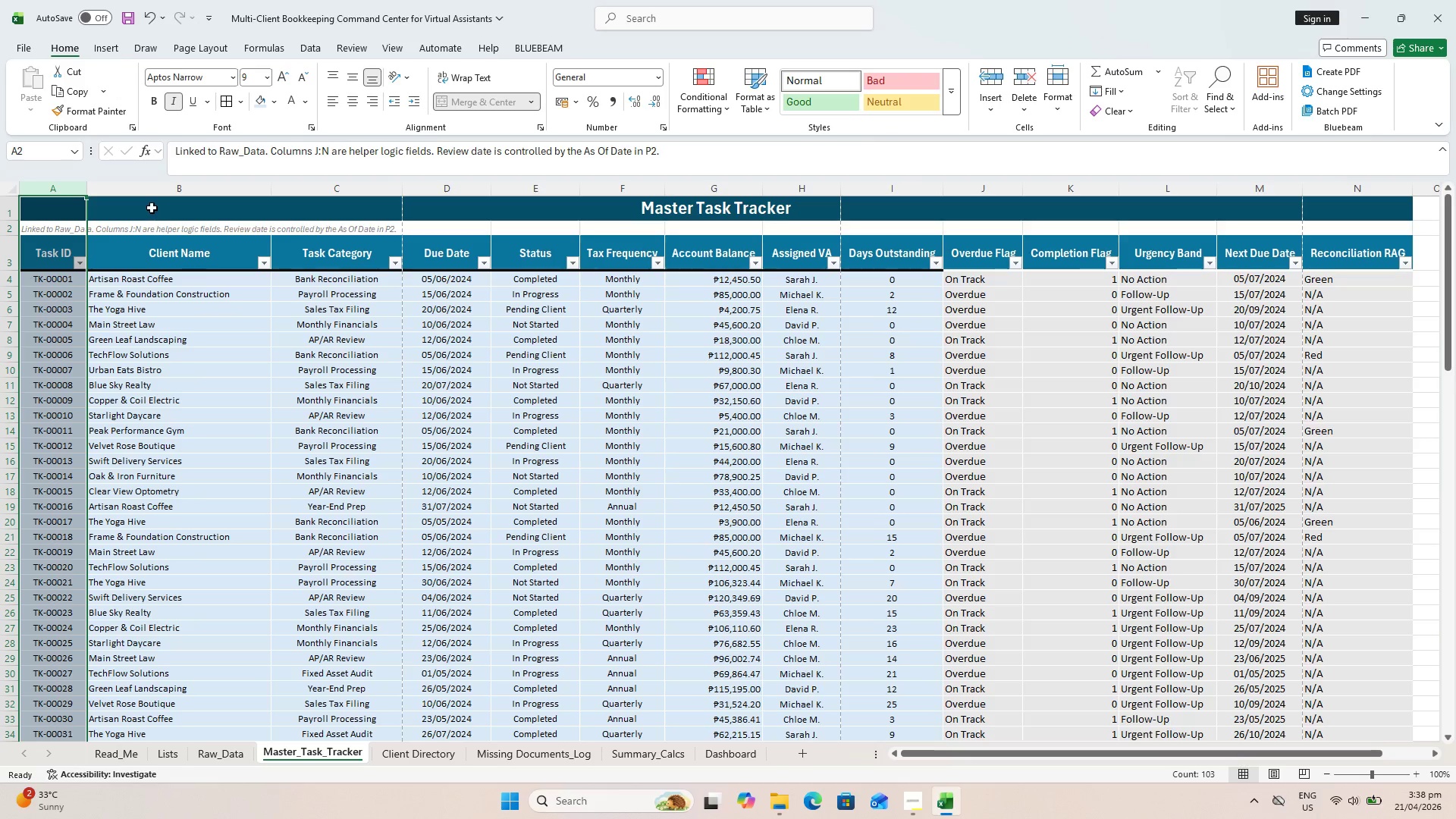 
left_click([162, 187])
 